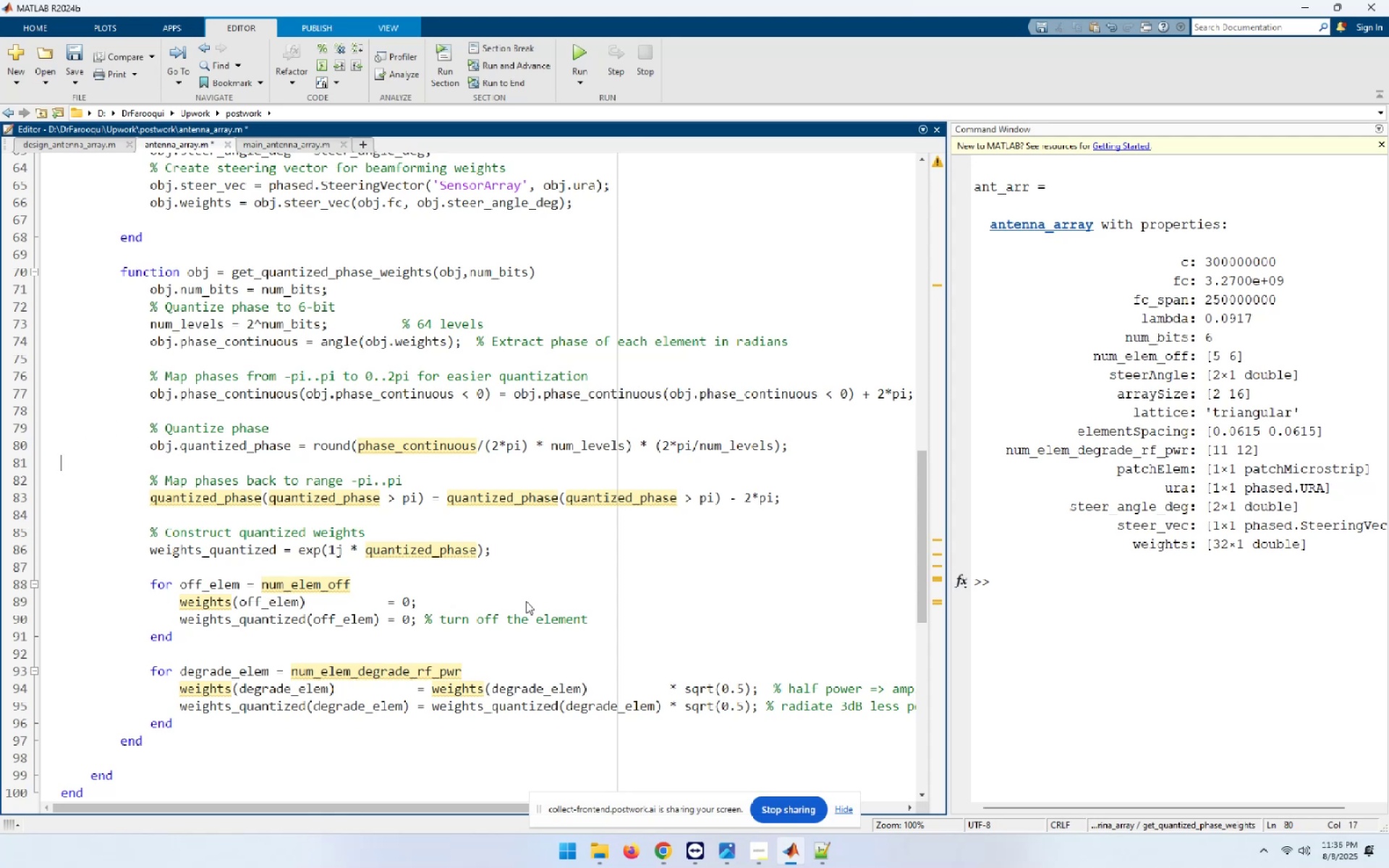 
key(ArrowDown)
 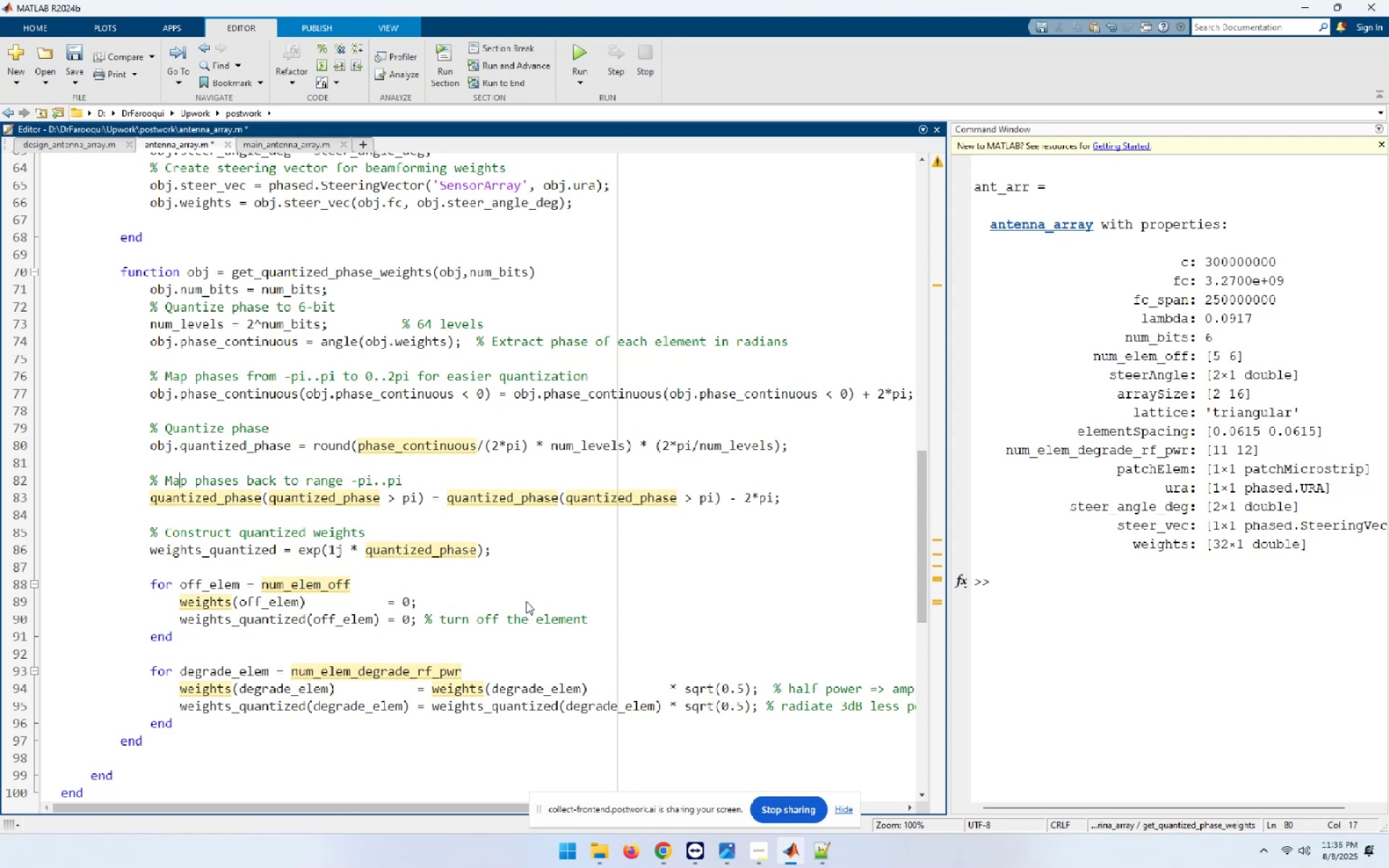 
key(ArrowDown)
 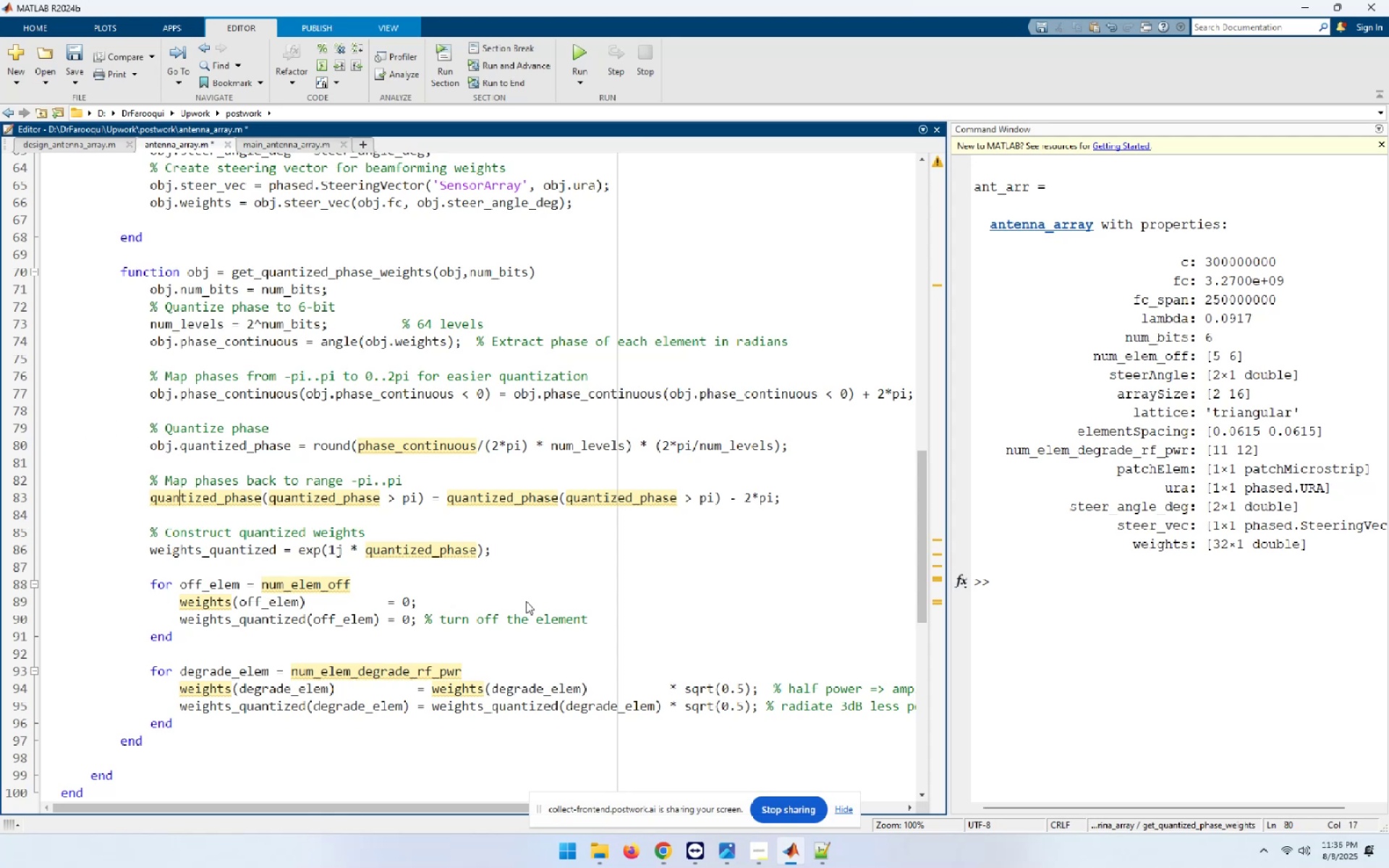 
hold_key(key=ArrowLeft, duration=0.56)
 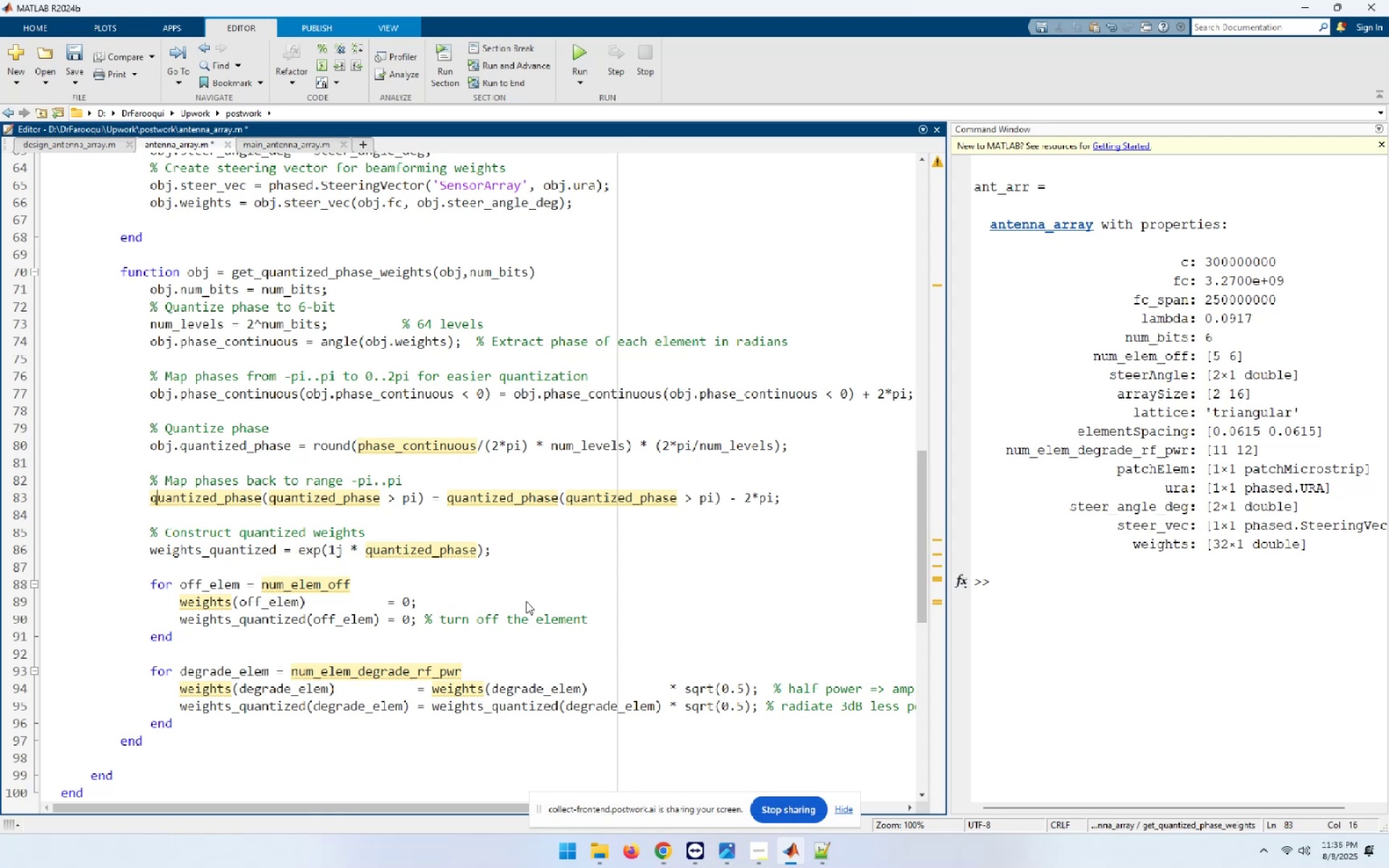 
key(ArrowLeft)
 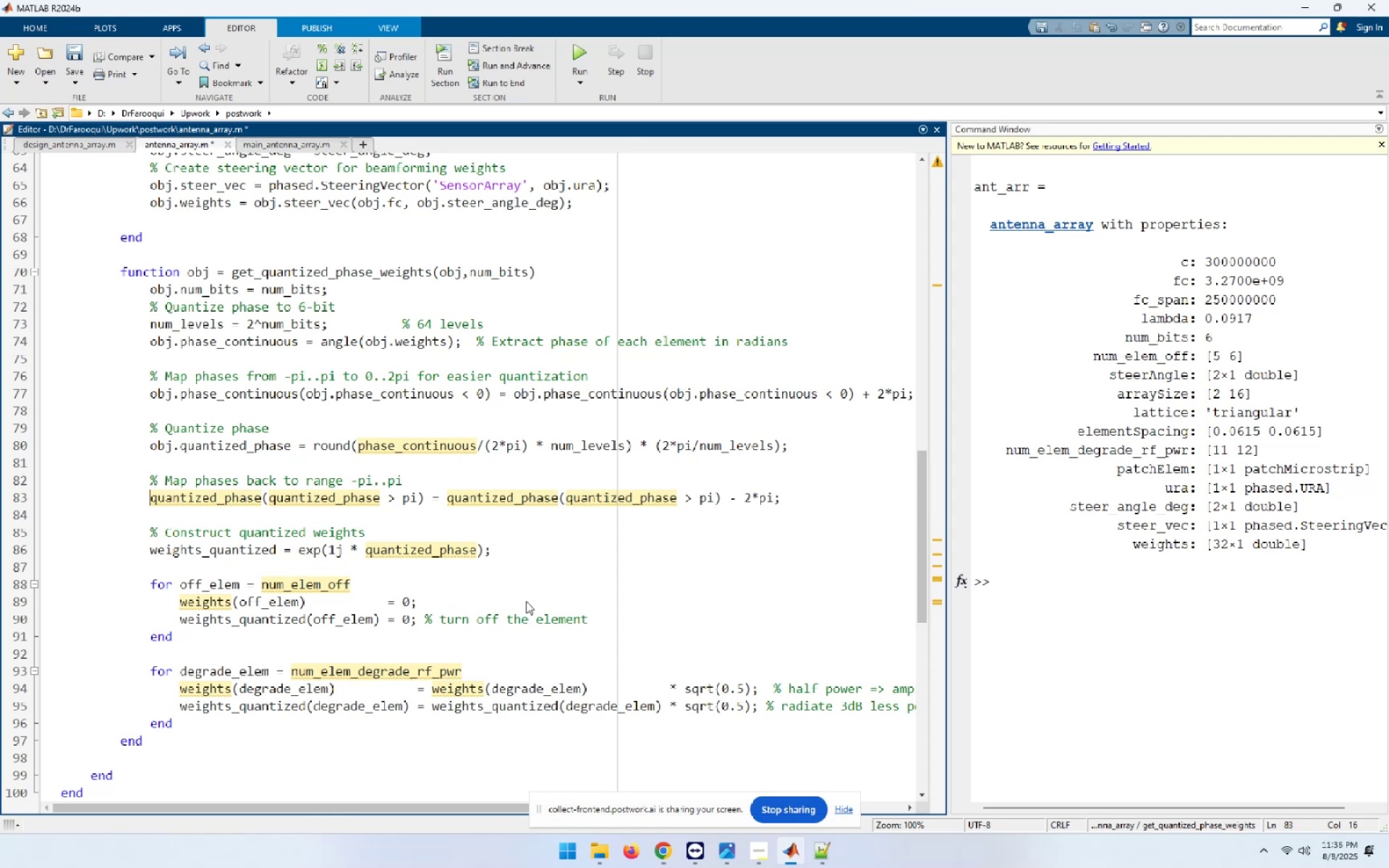 
key(Control+ControlLeft)
 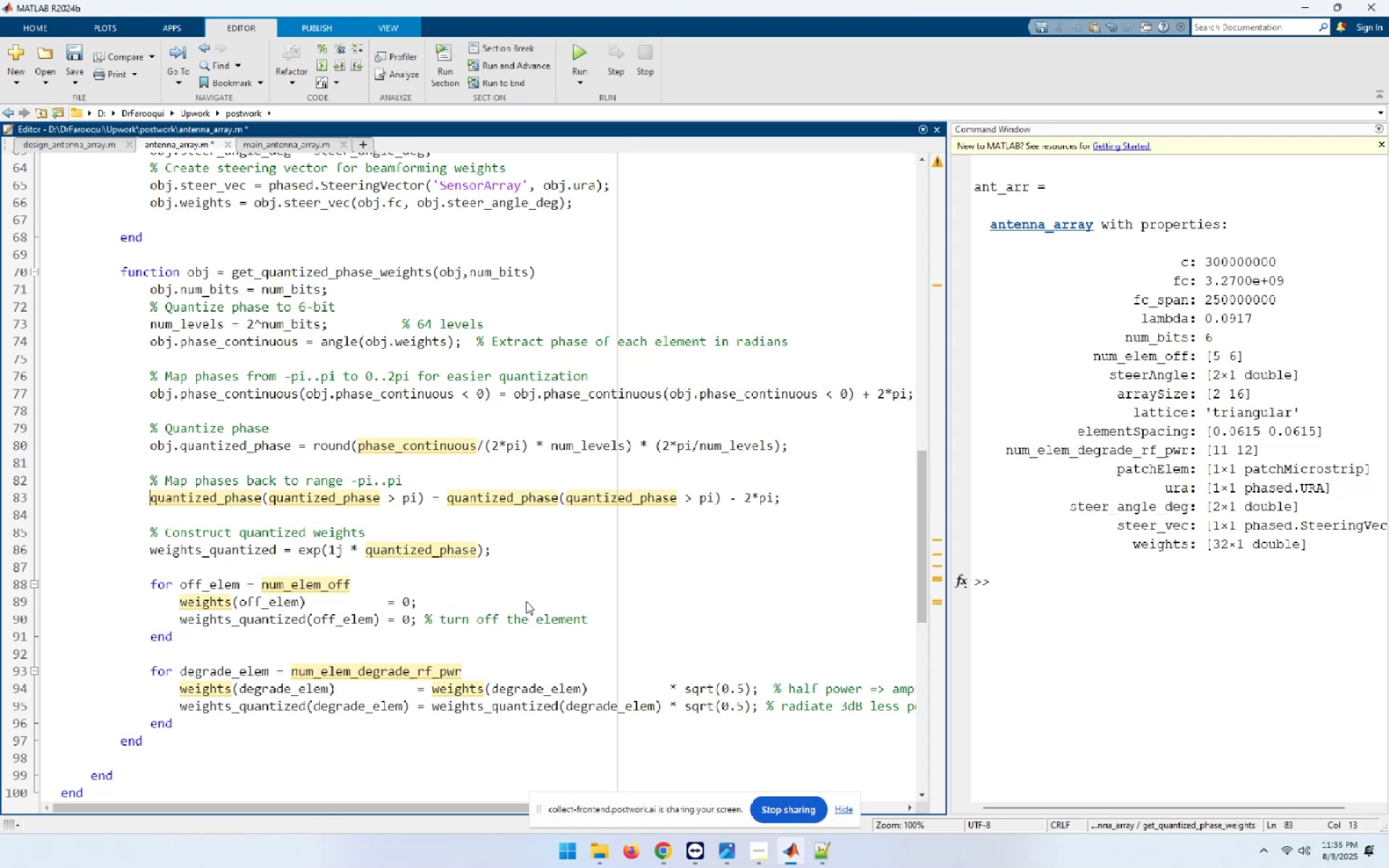 
key(Control+V)
 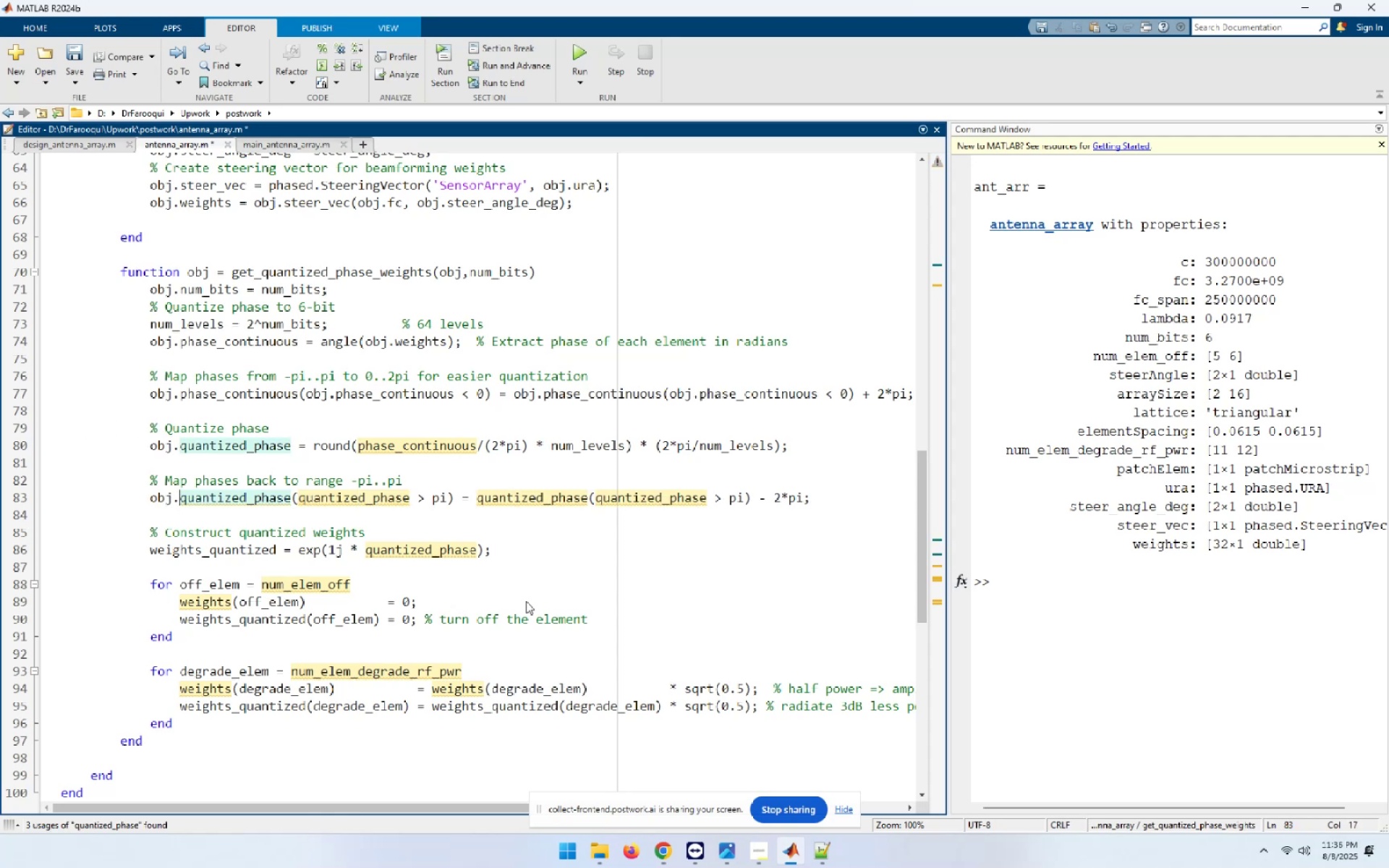 
hold_key(key=ArrowRight, duration=1.02)
 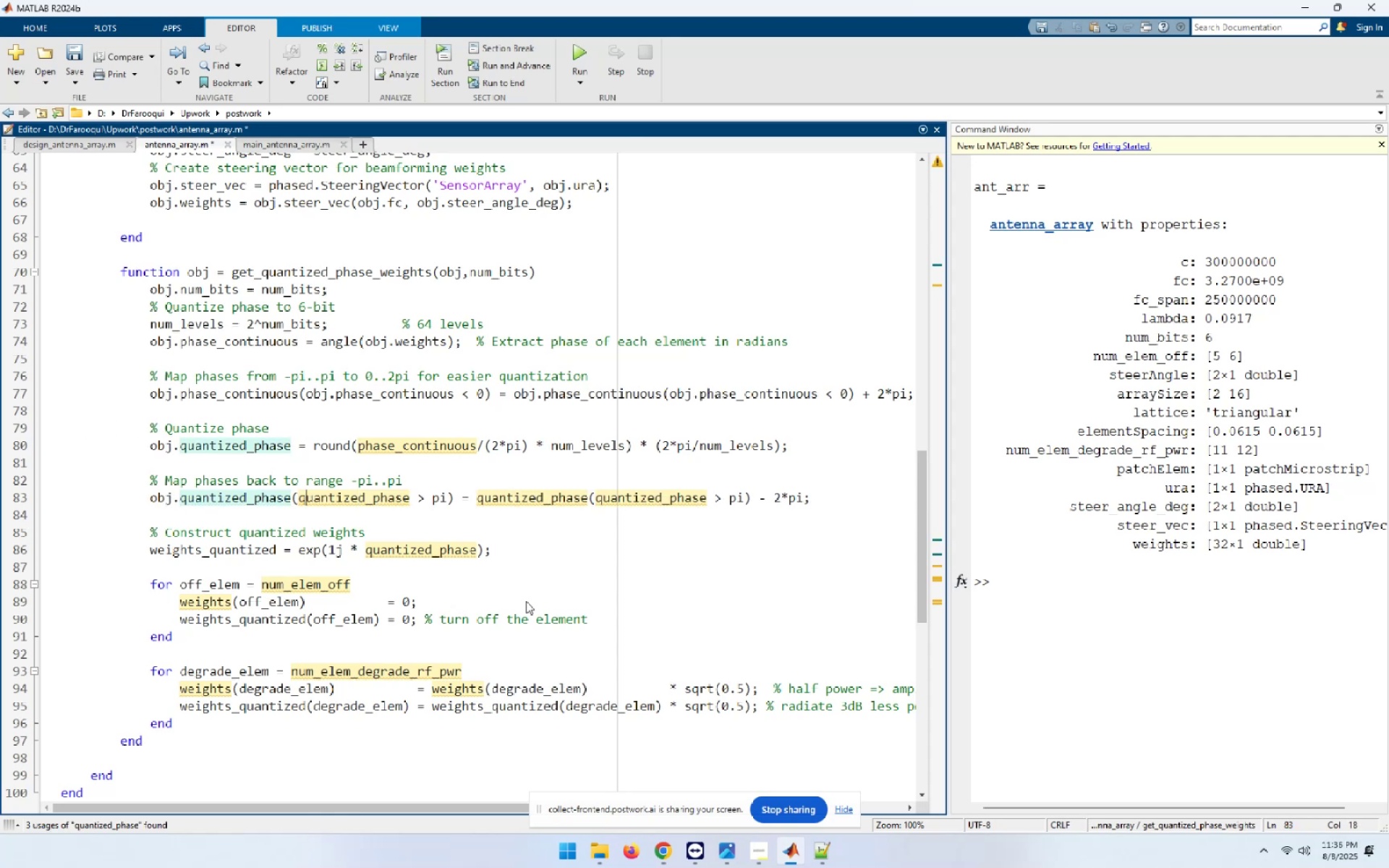 
key(ArrowLeft)
 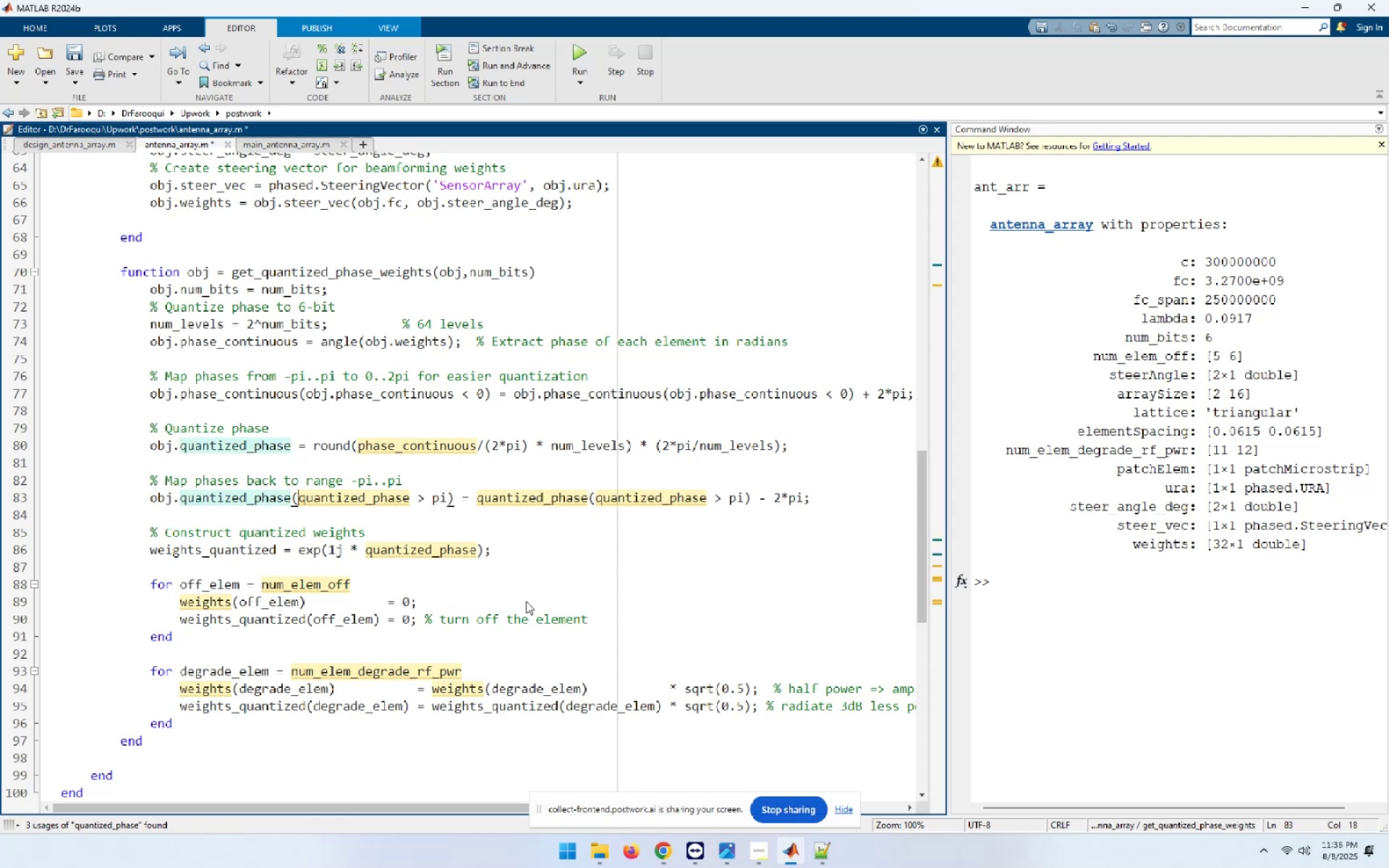 
key(Control+ControlLeft)
 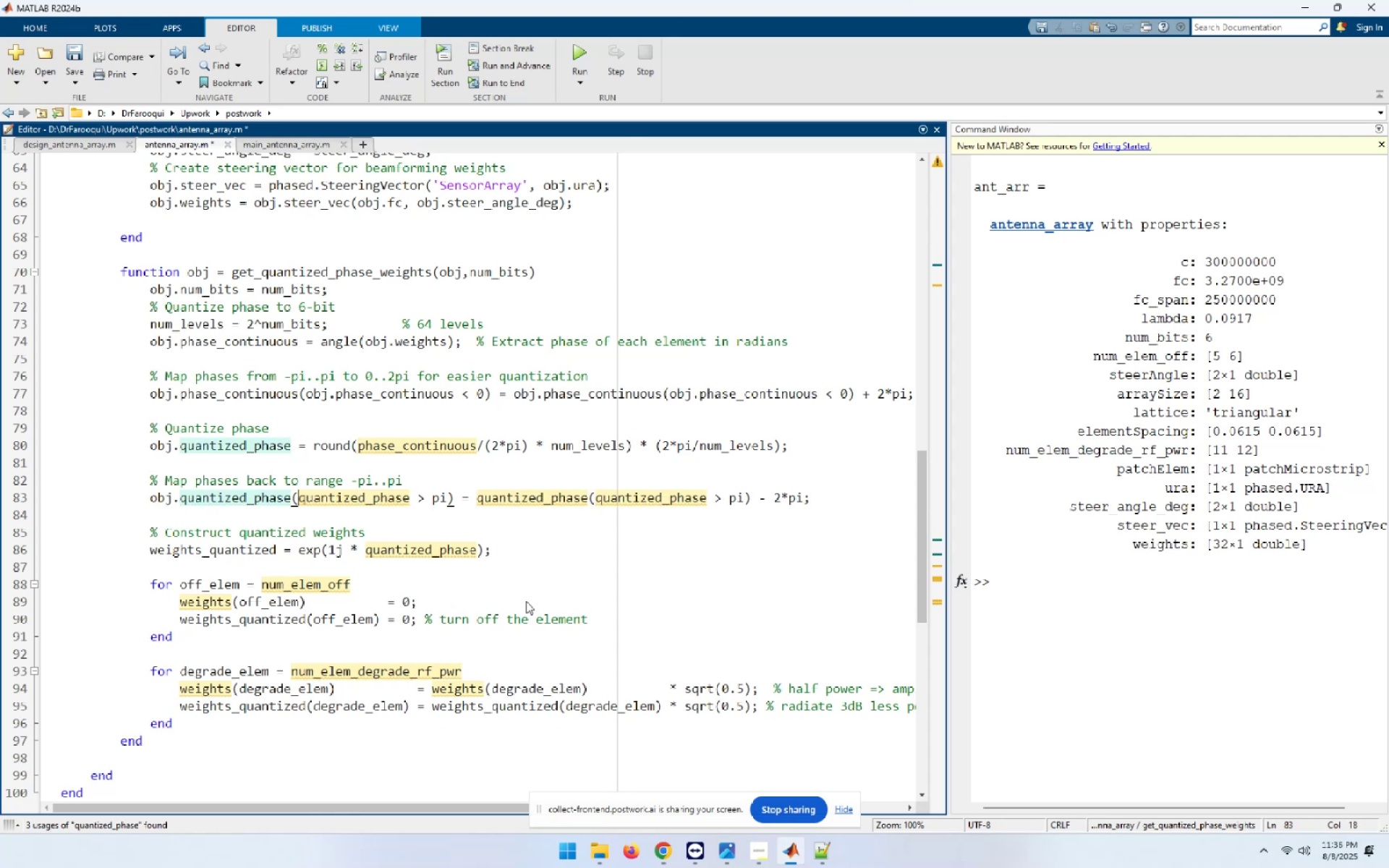 
key(Control+V)
 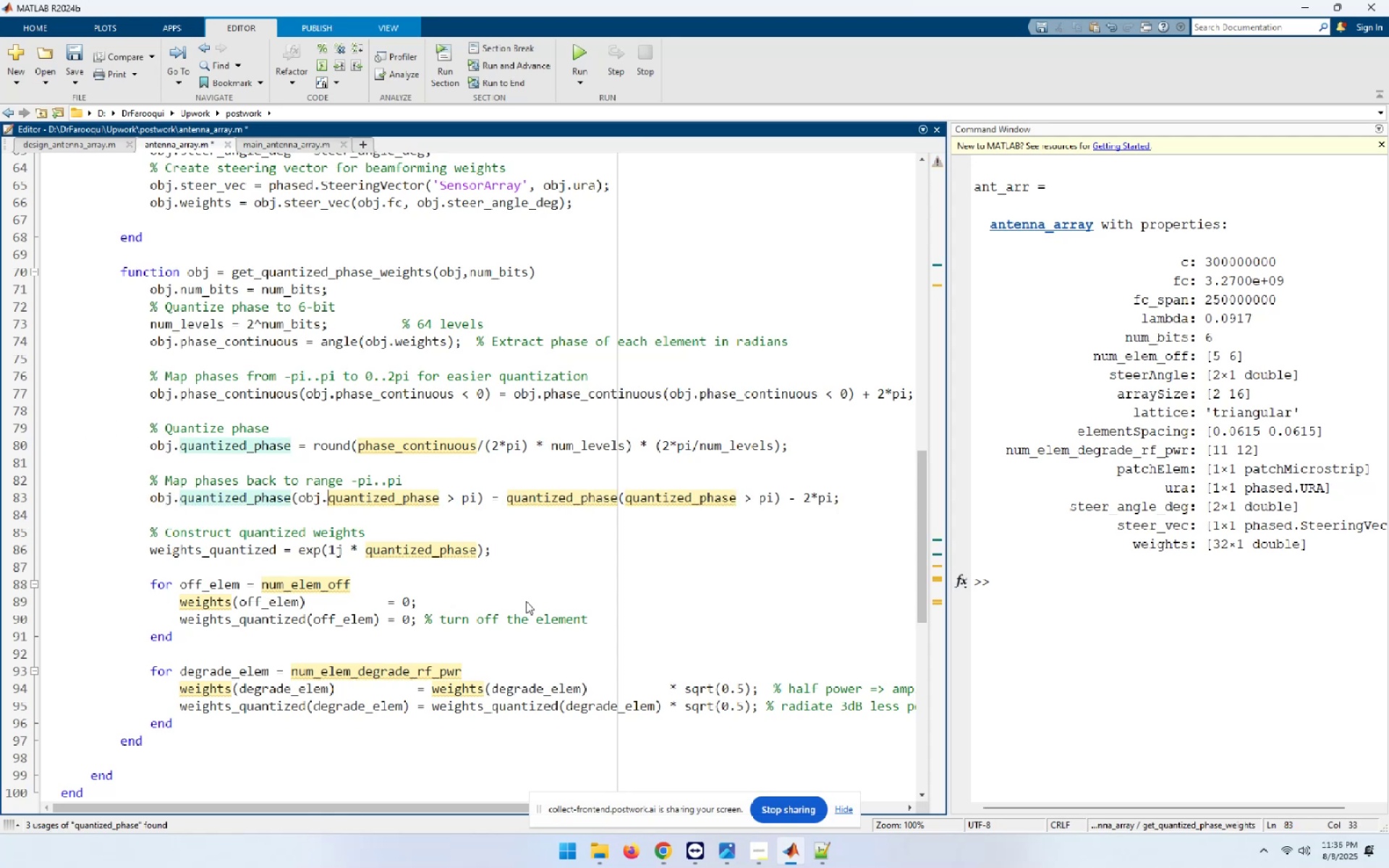 
hold_key(key=ArrowRight, duration=1.34)
 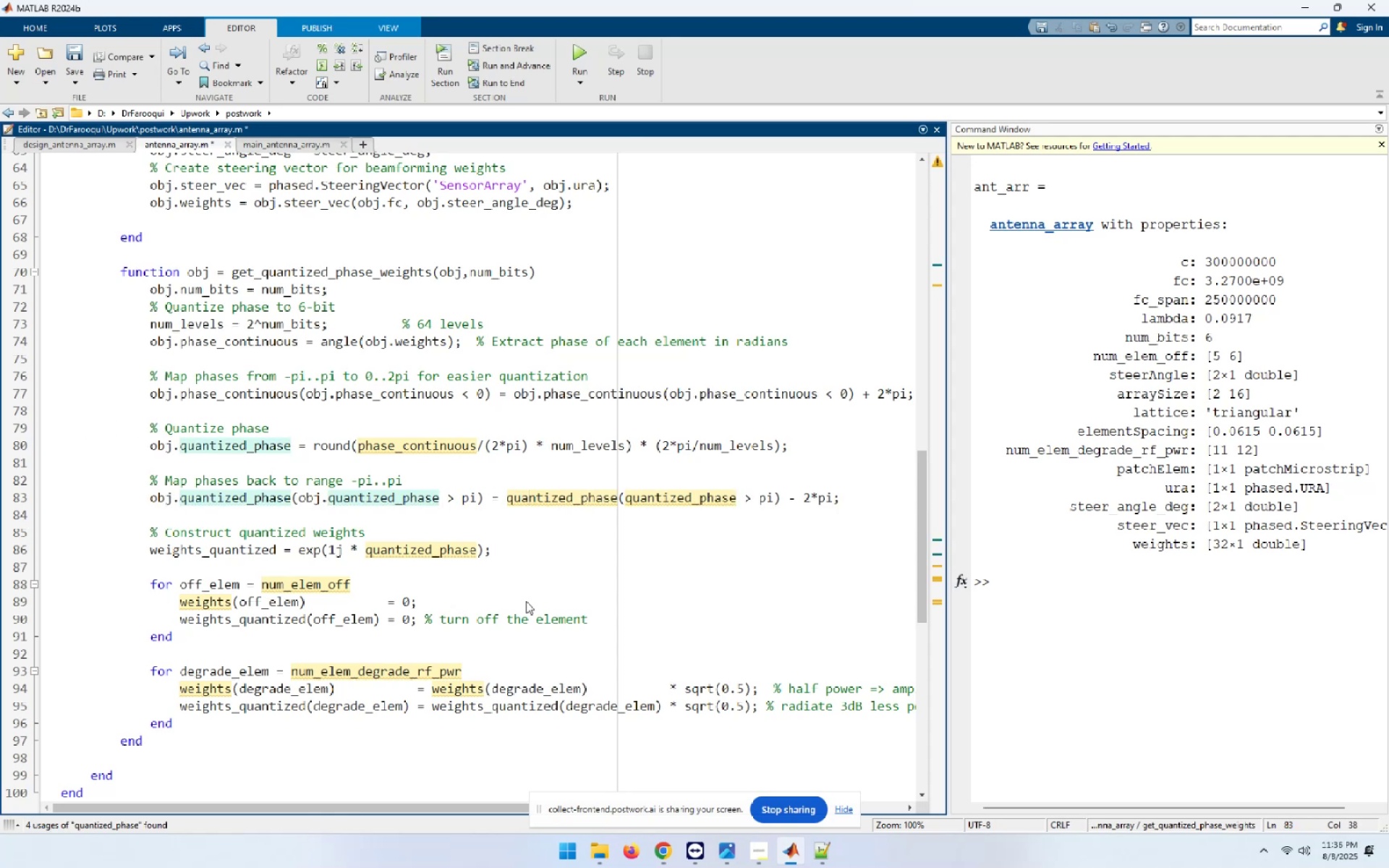 
key(ArrowLeft)
 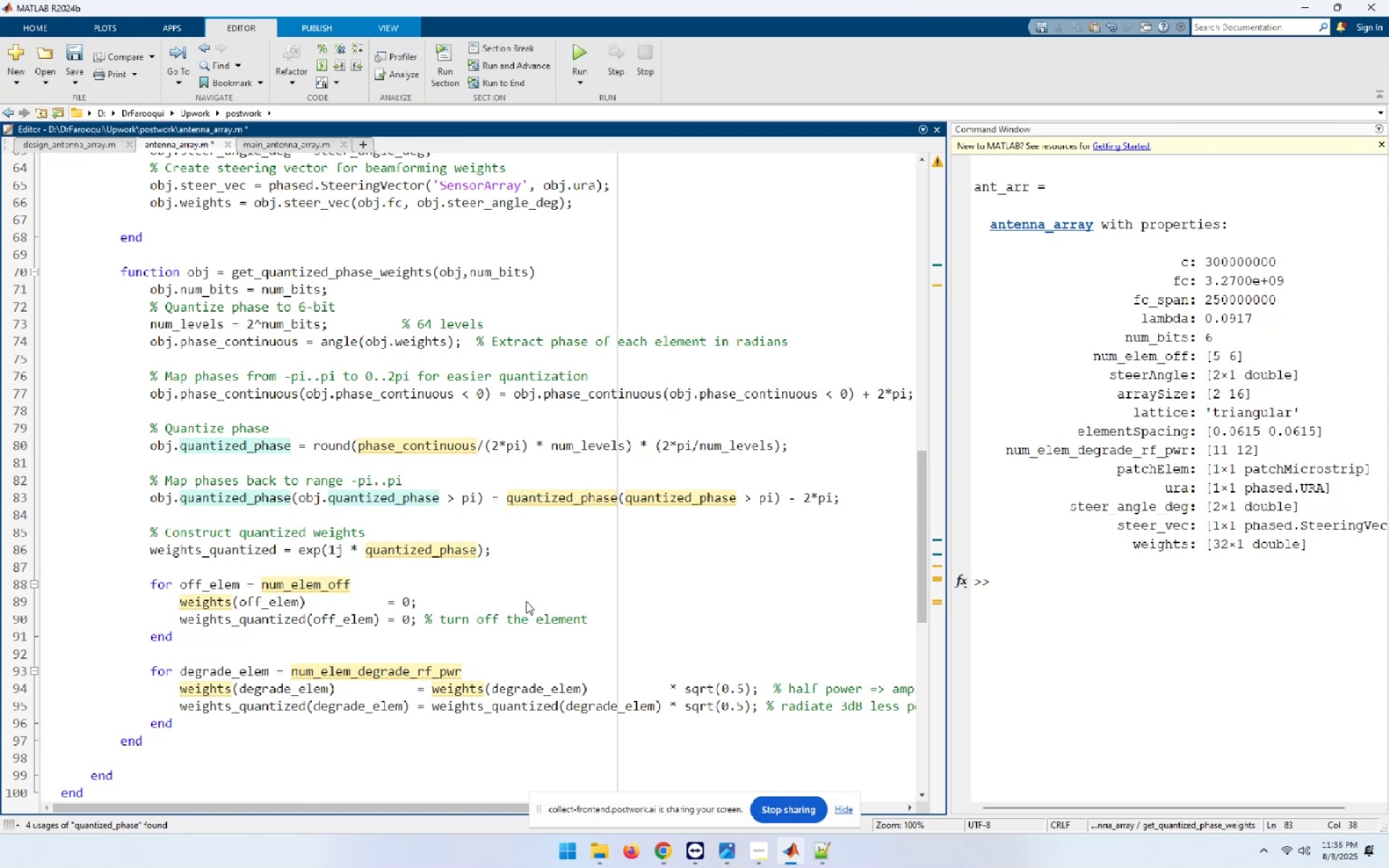 
key(ArrowLeft)
 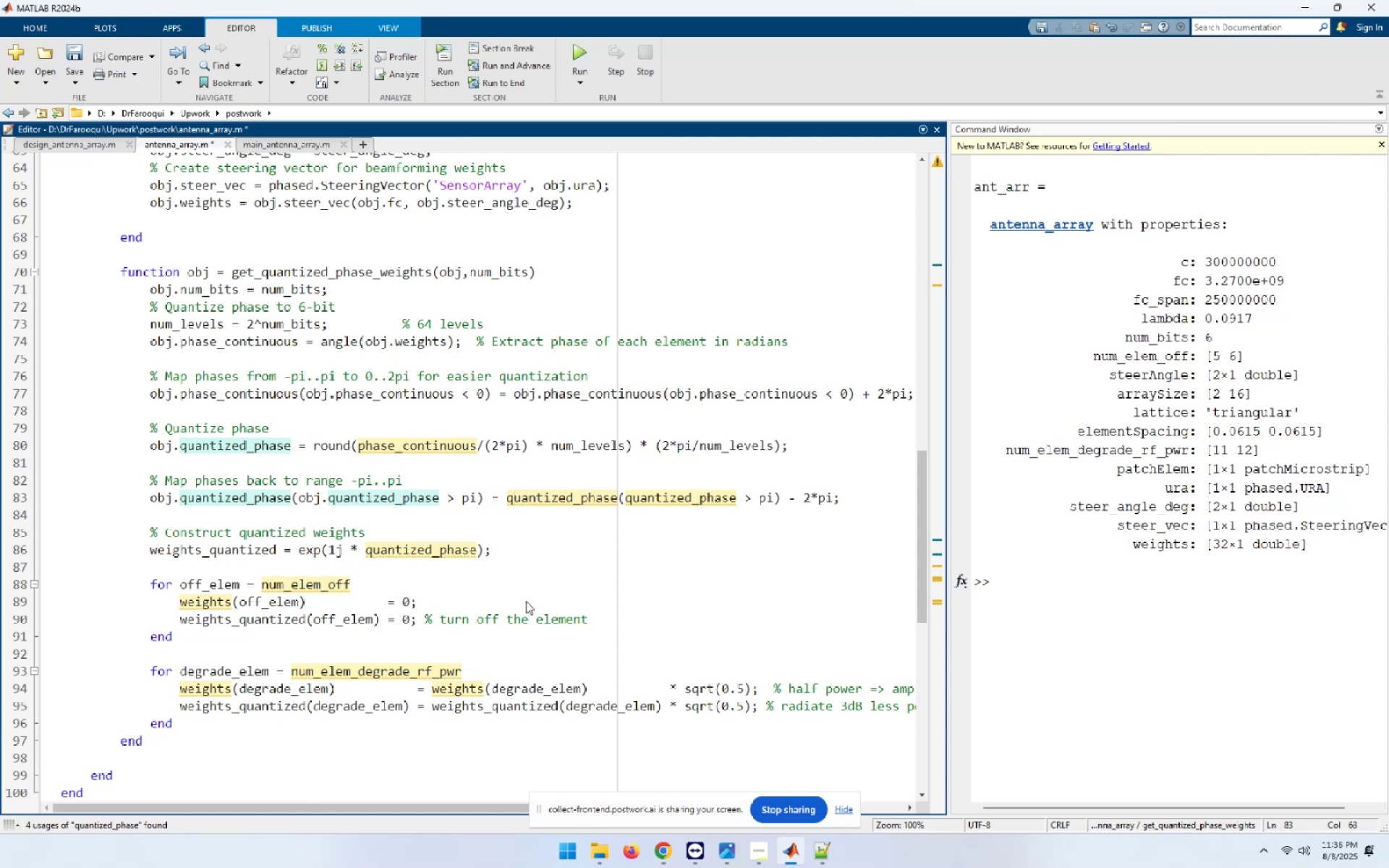 
key(Control+ControlLeft)
 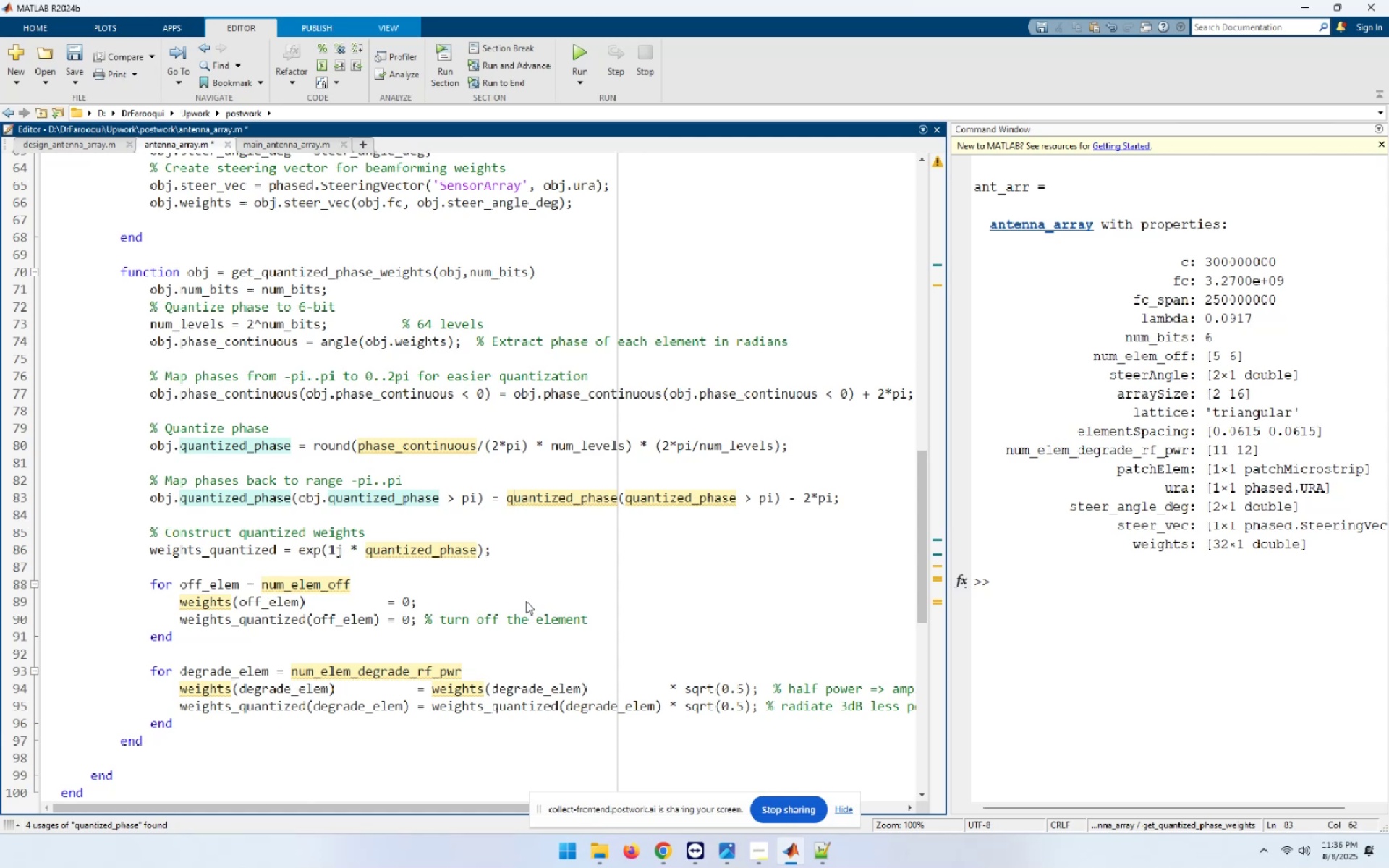 
key(ArrowLeft)
 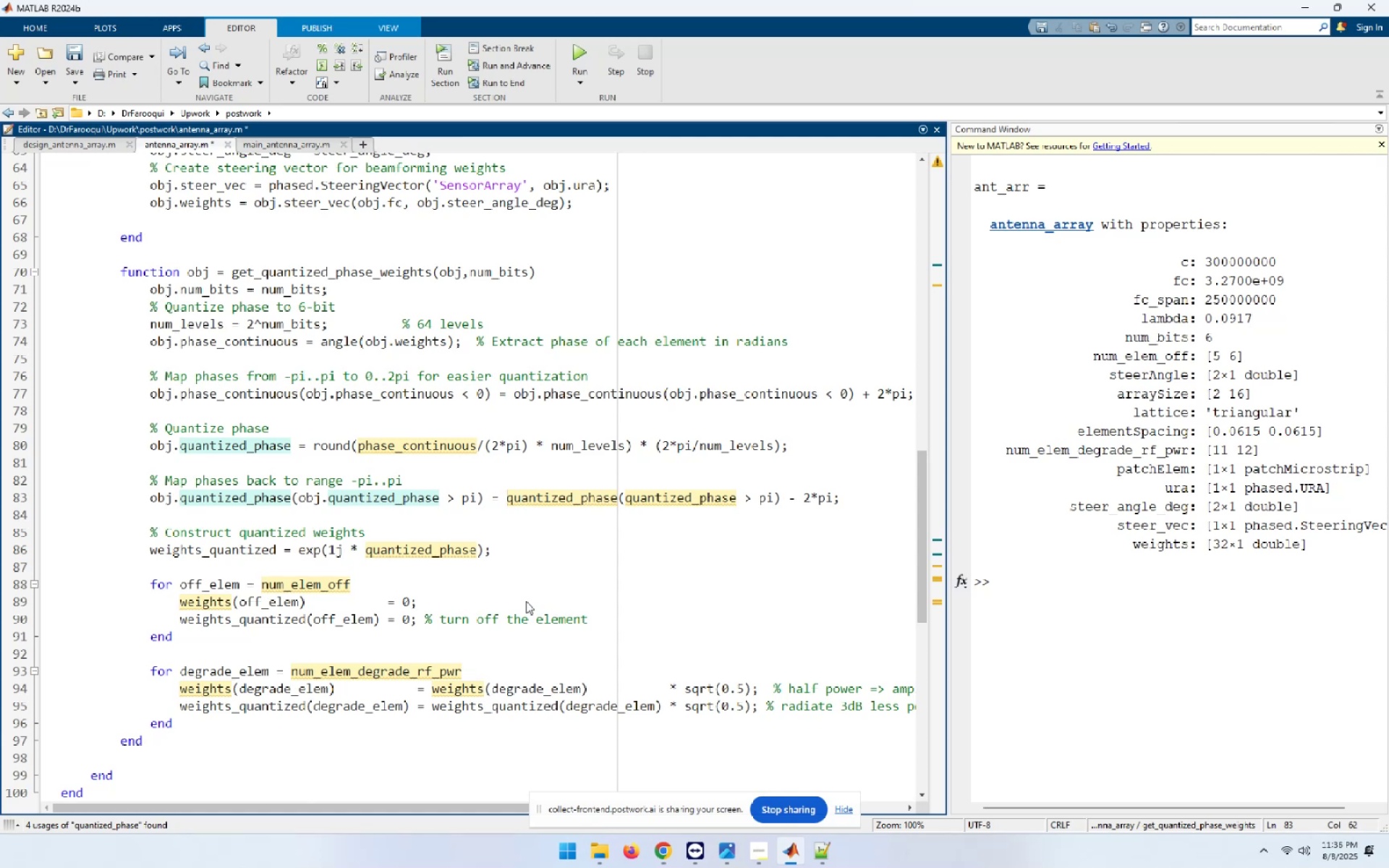 
key(Control+ControlLeft)
 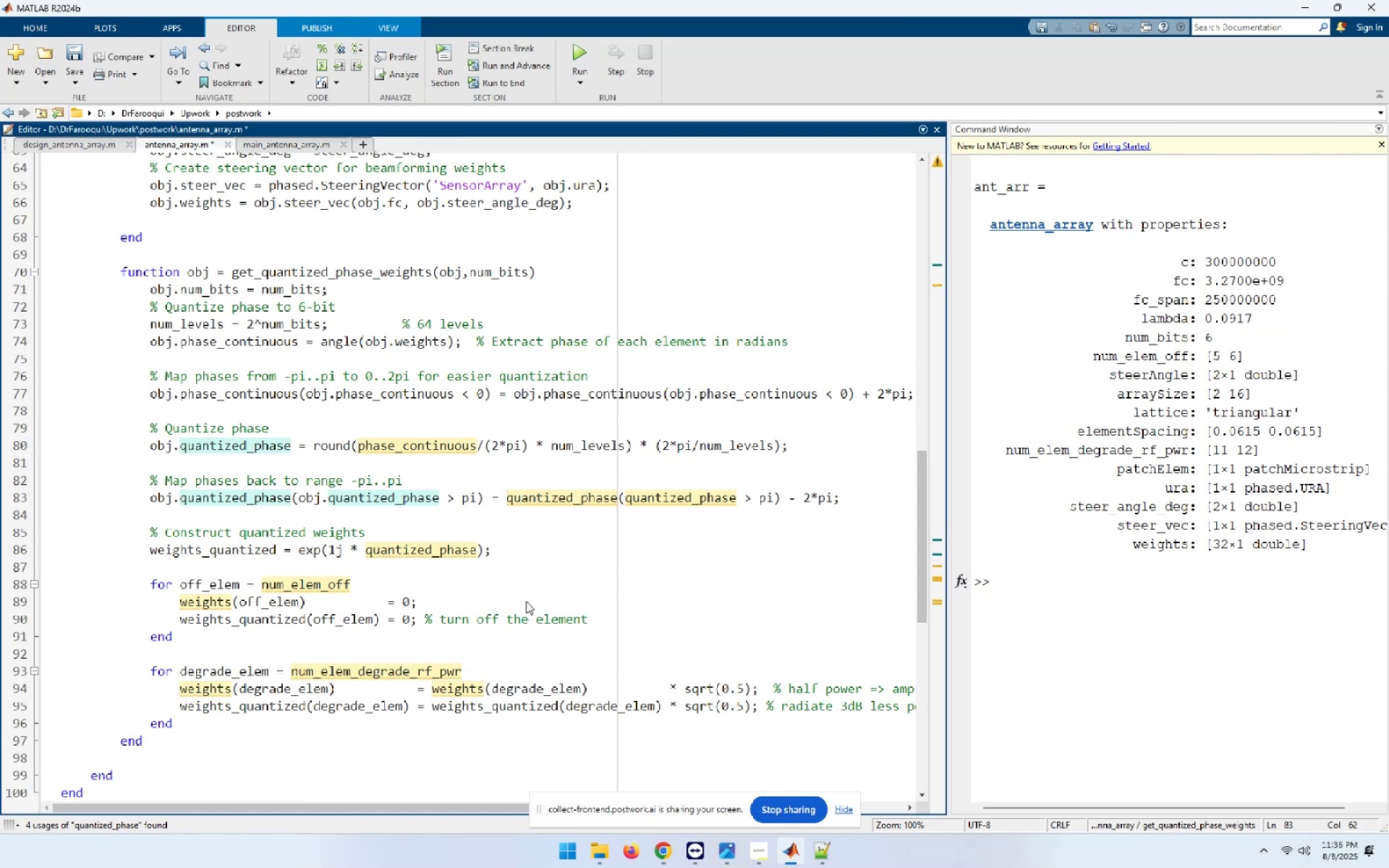 
key(Control+V)
 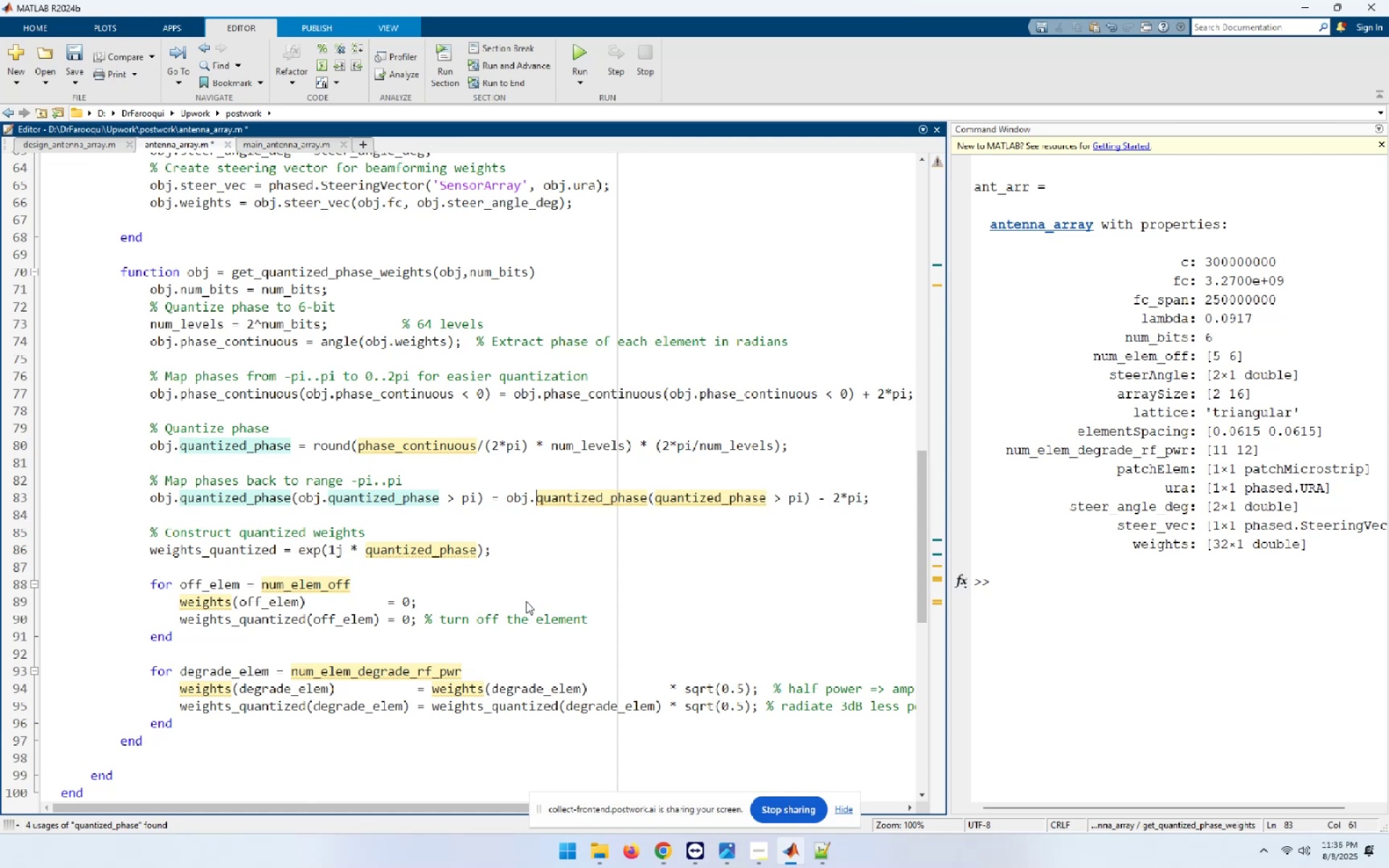 
hold_key(key=ArrowRight, duration=1.01)
 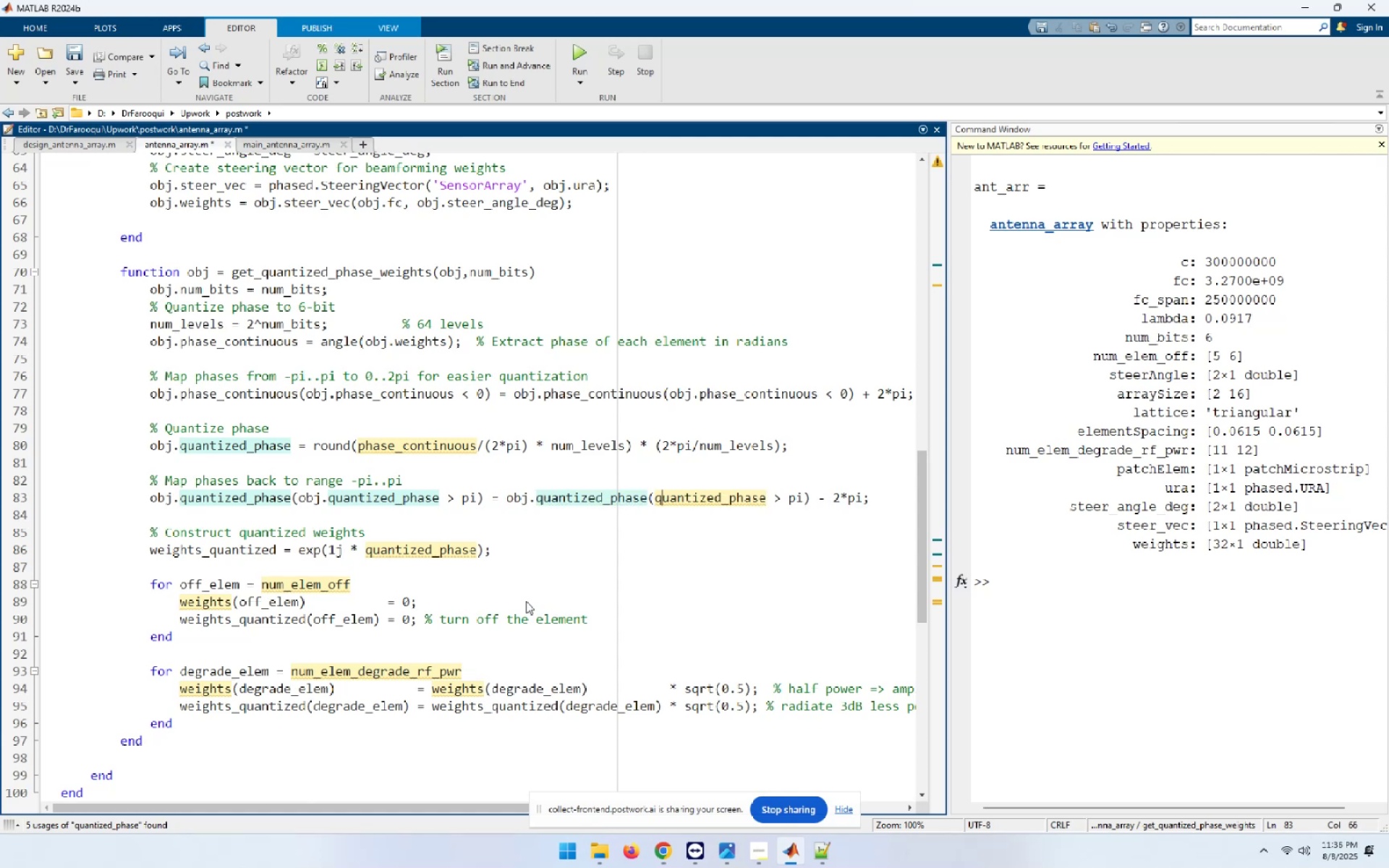 
key(ArrowLeft)
 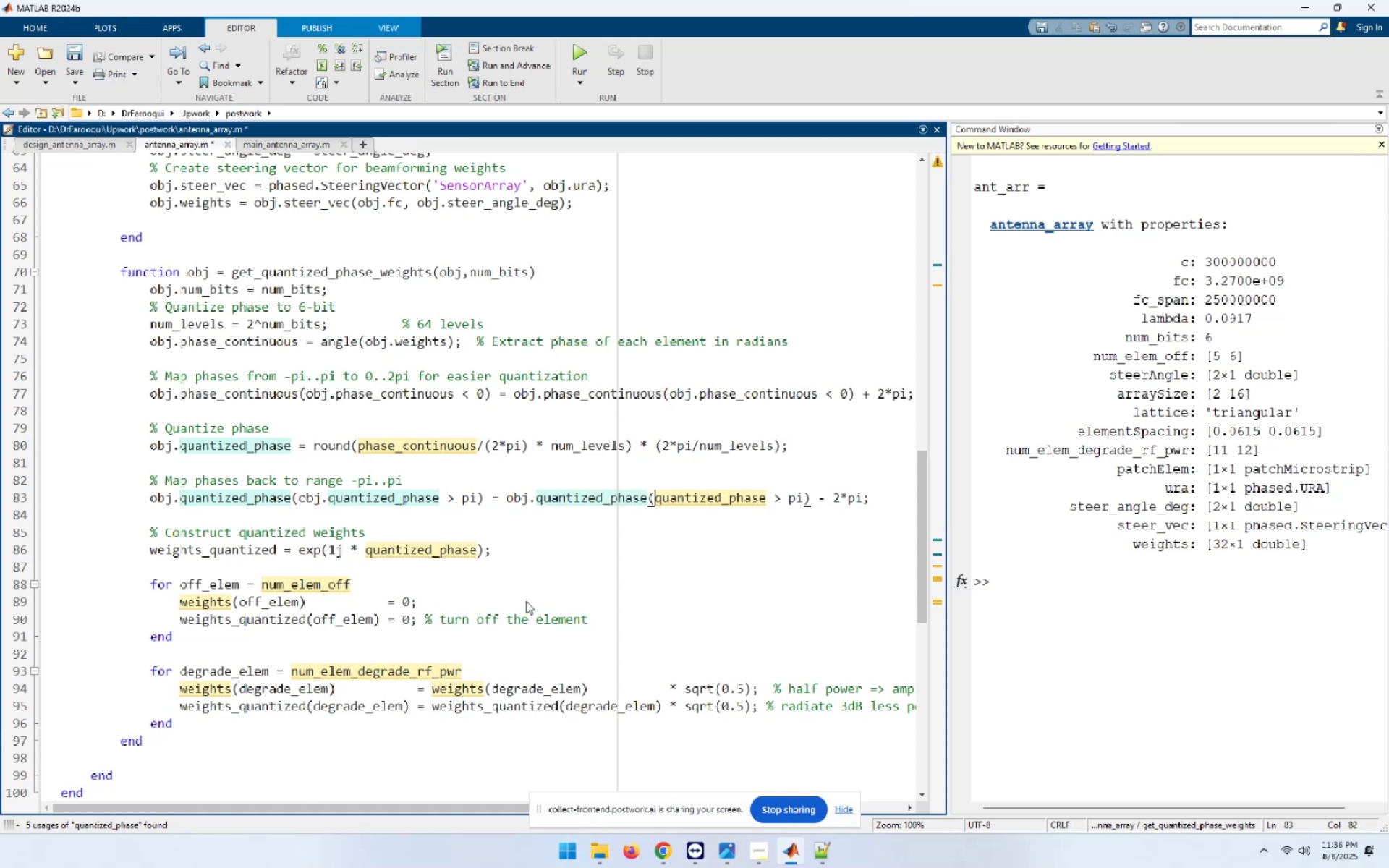 
key(Control+ControlLeft)
 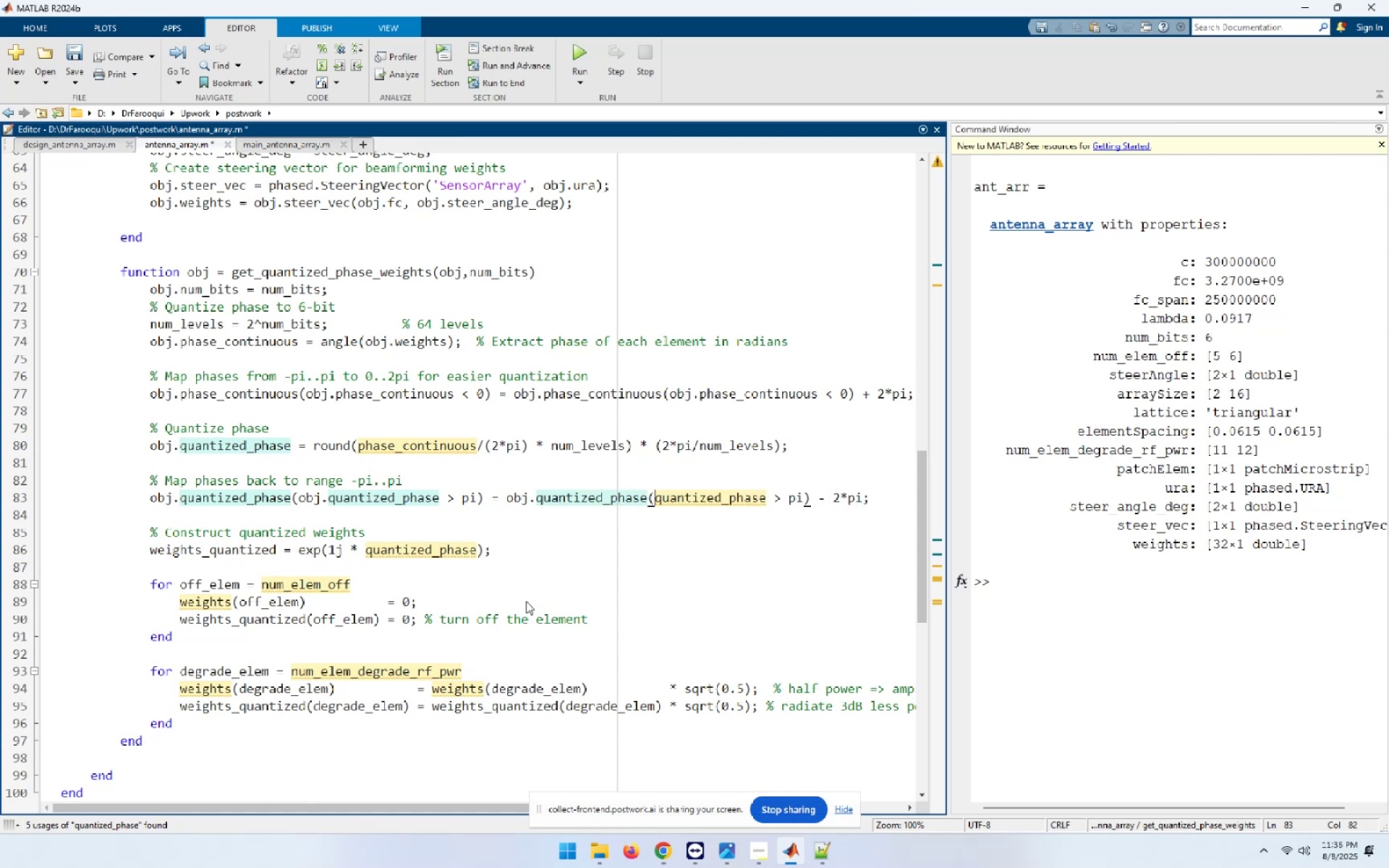 
key(Control+V)
 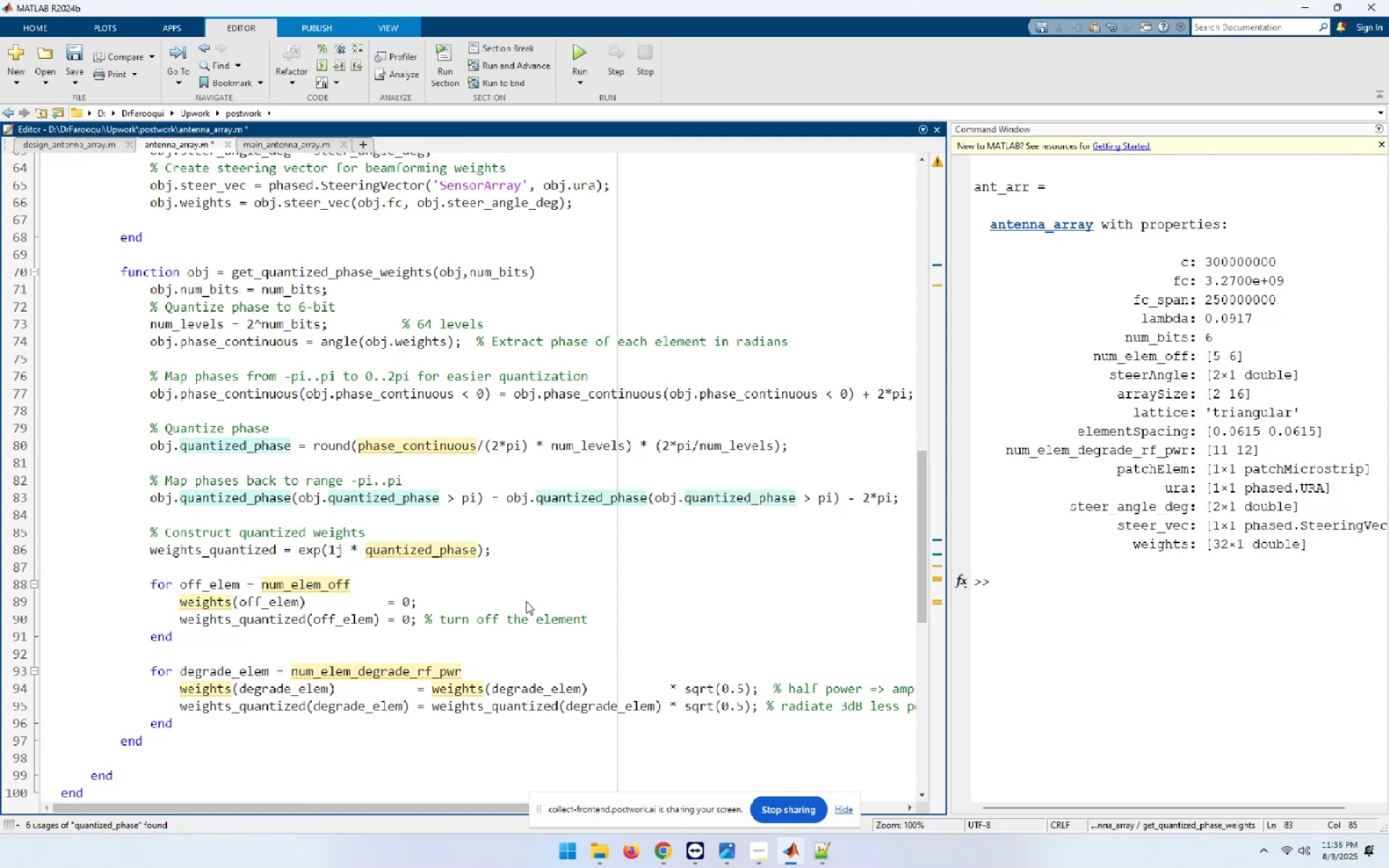 
key(Home)
 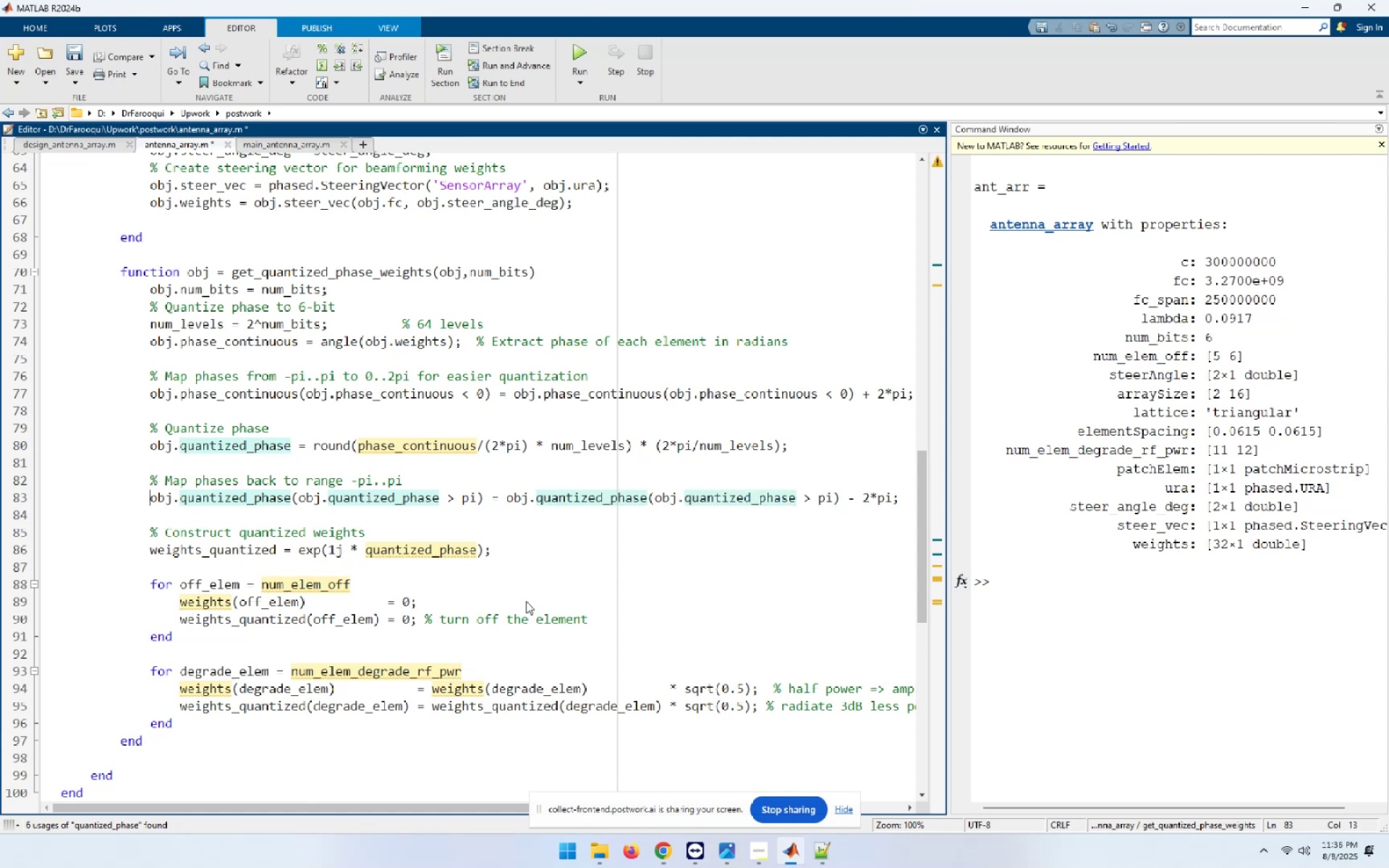 
key(ArrowDown)
 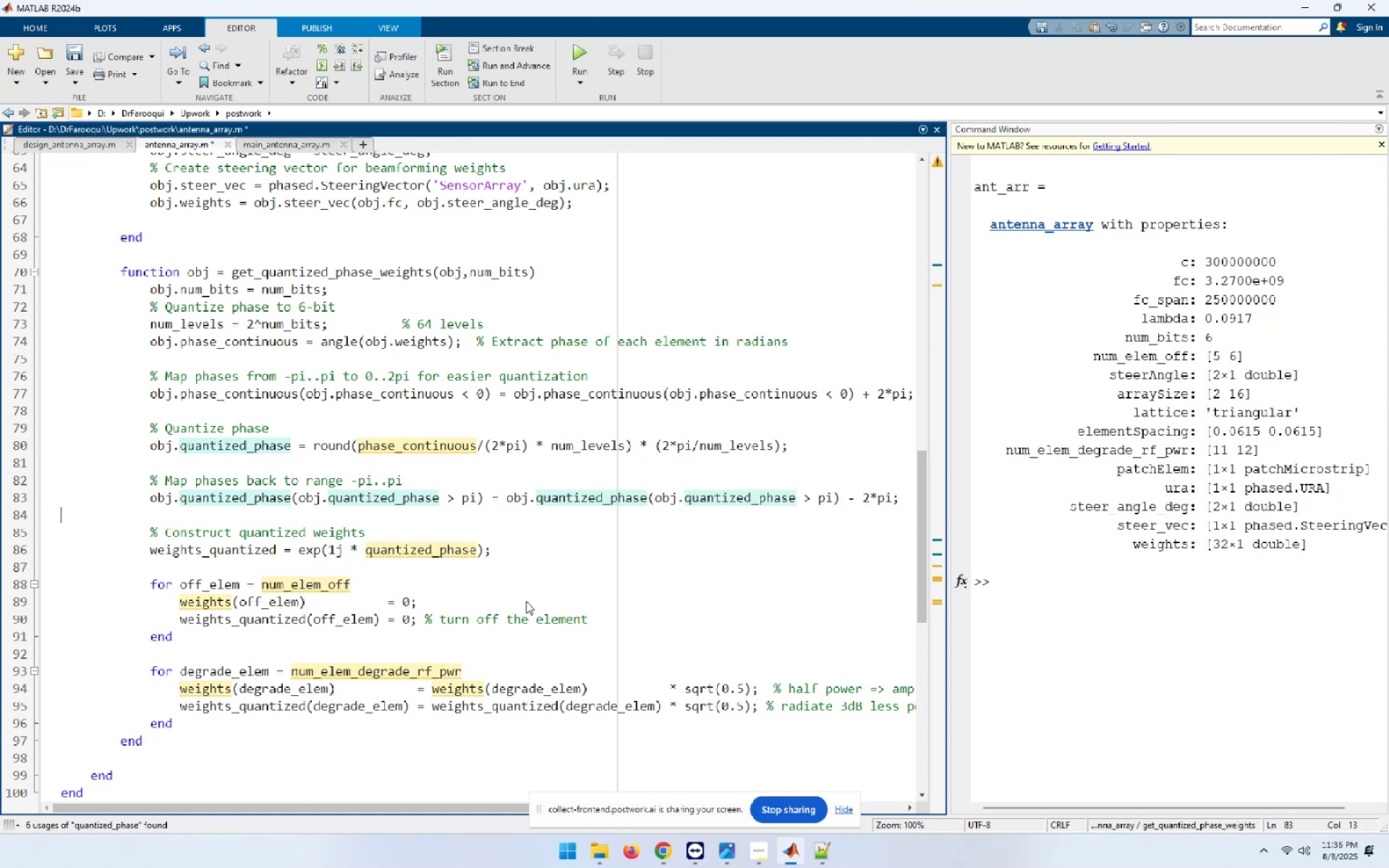 
key(ArrowDown)
 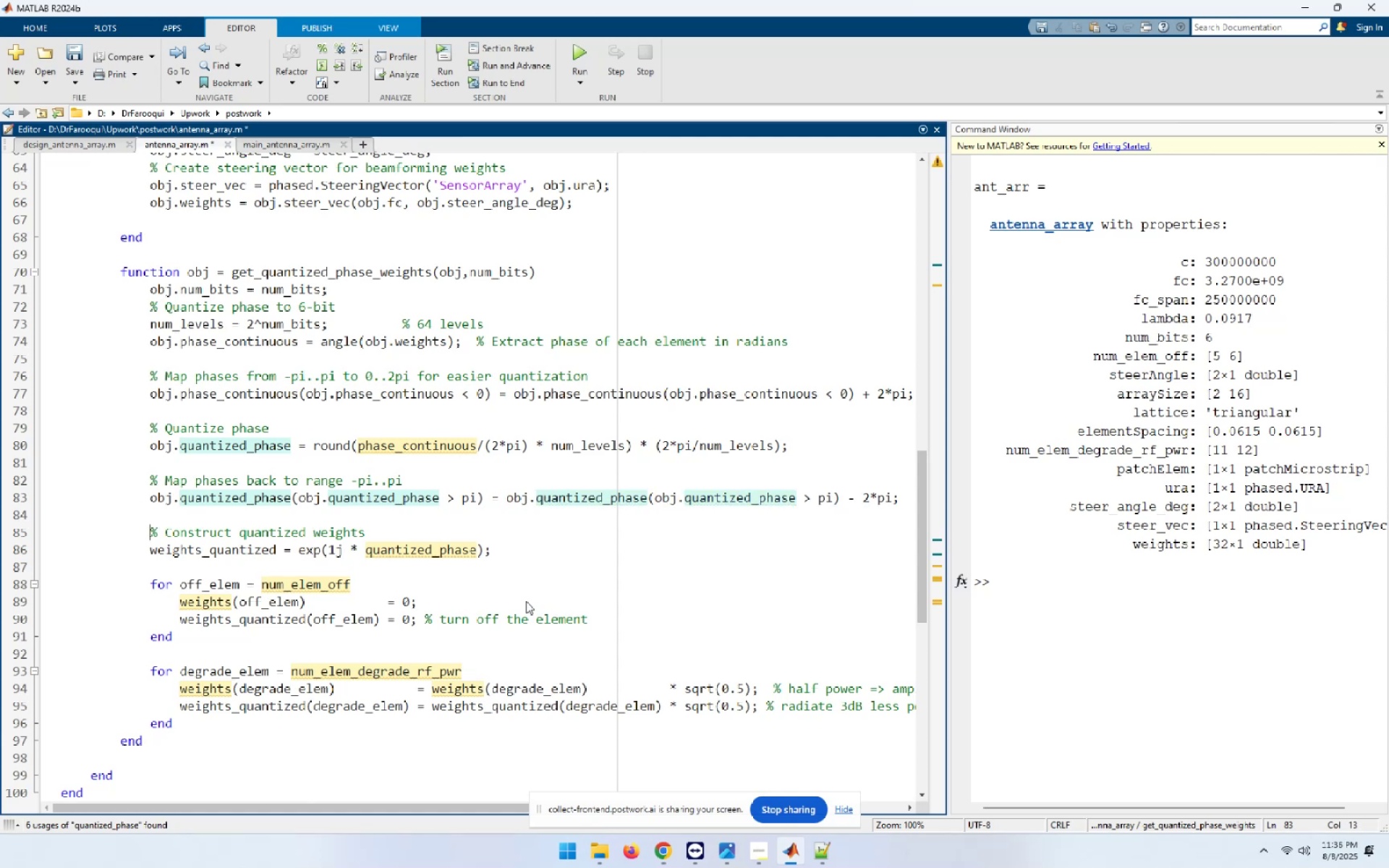 
key(ArrowDown)
 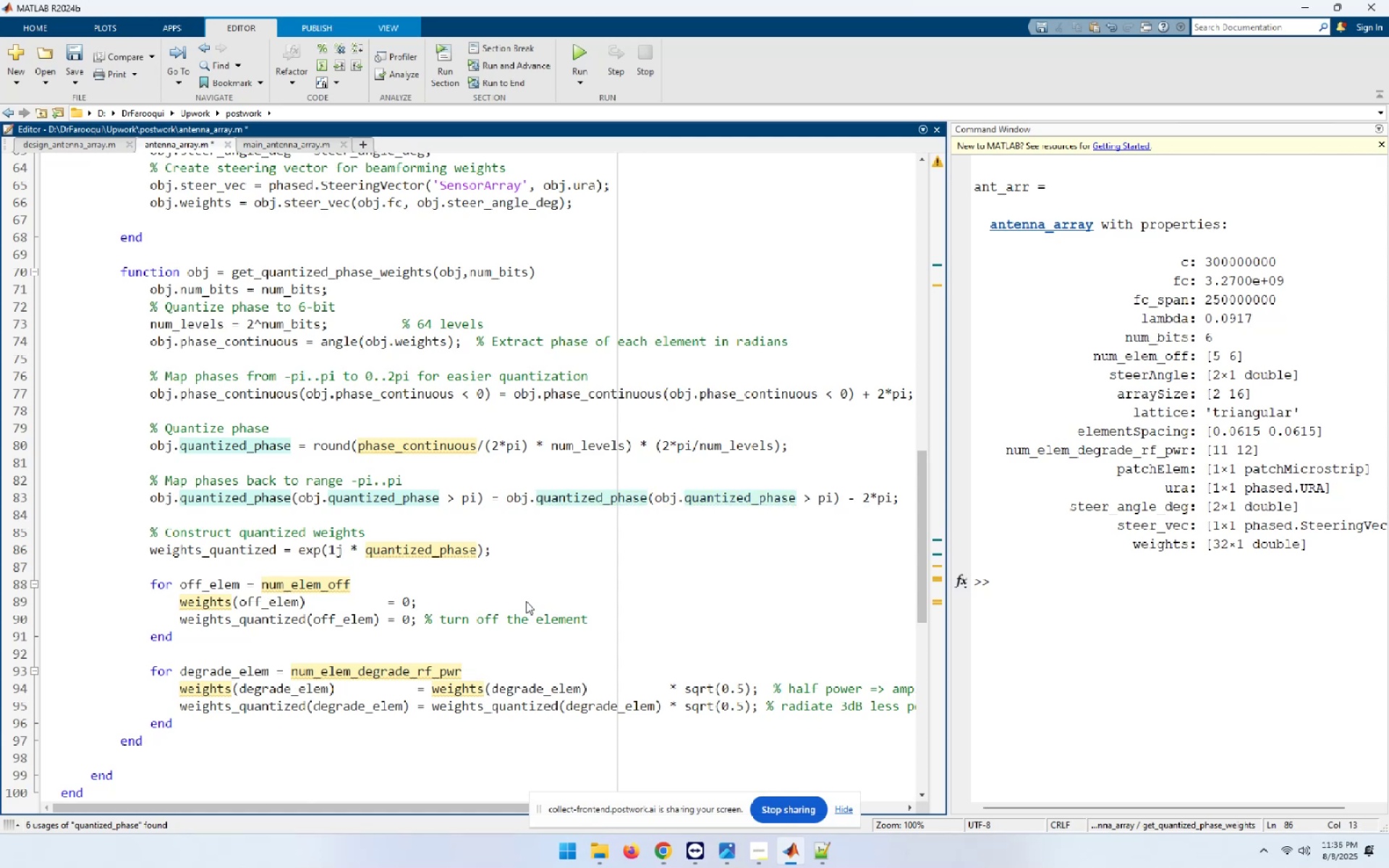 
key(Control+ControlLeft)
 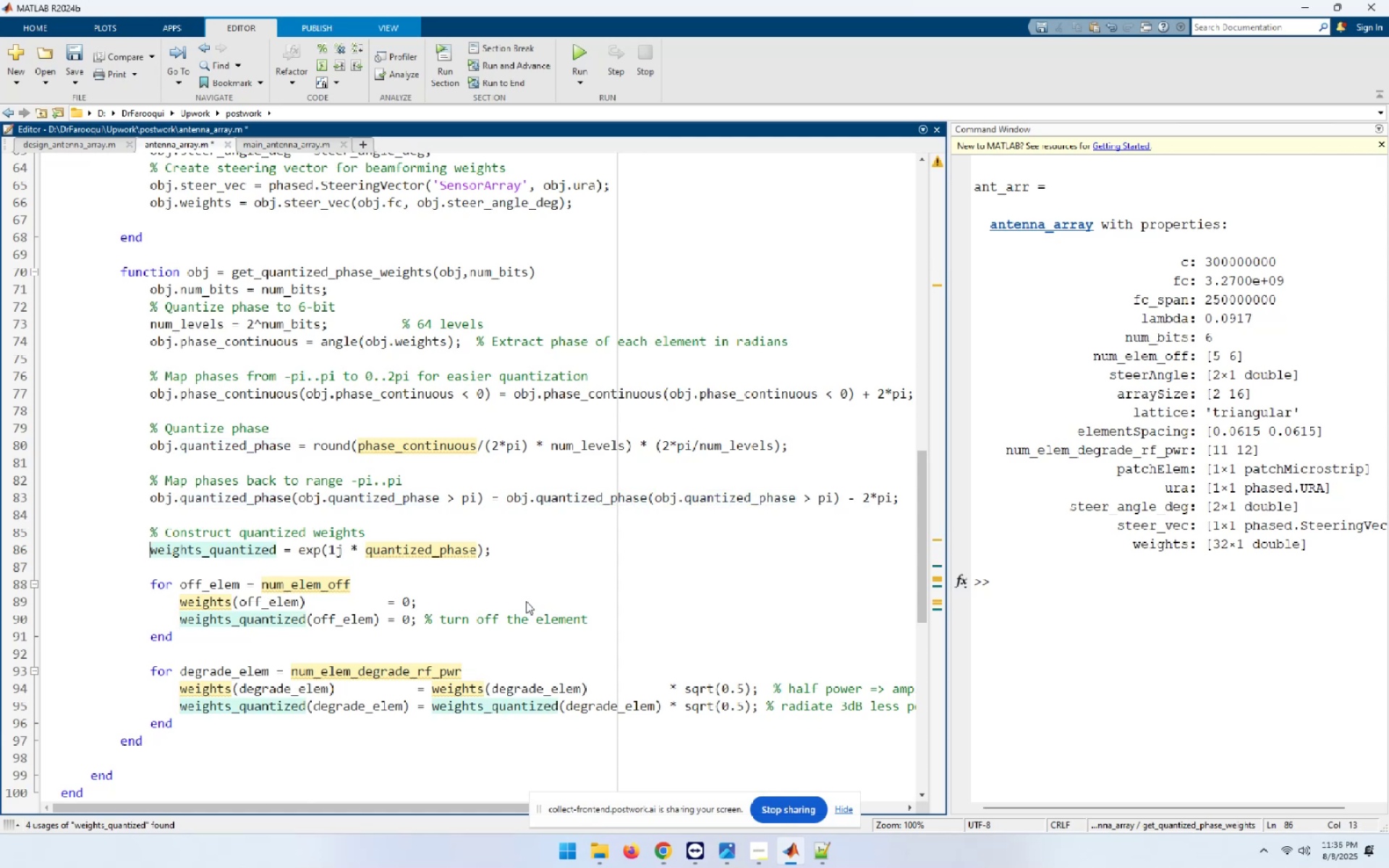 
key(Control+V)
 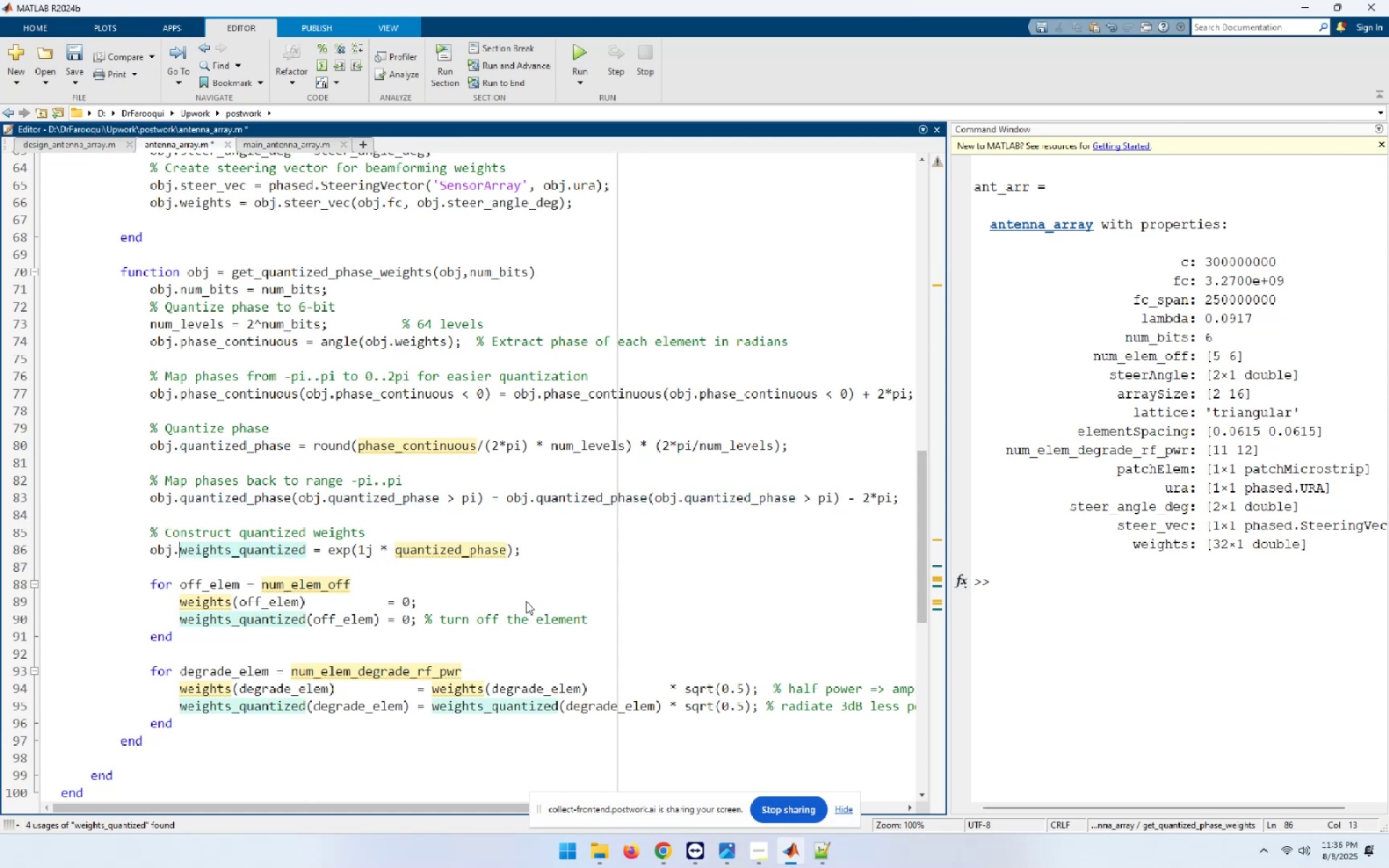 
hold_key(key=ArrowRight, duration=1.46)
 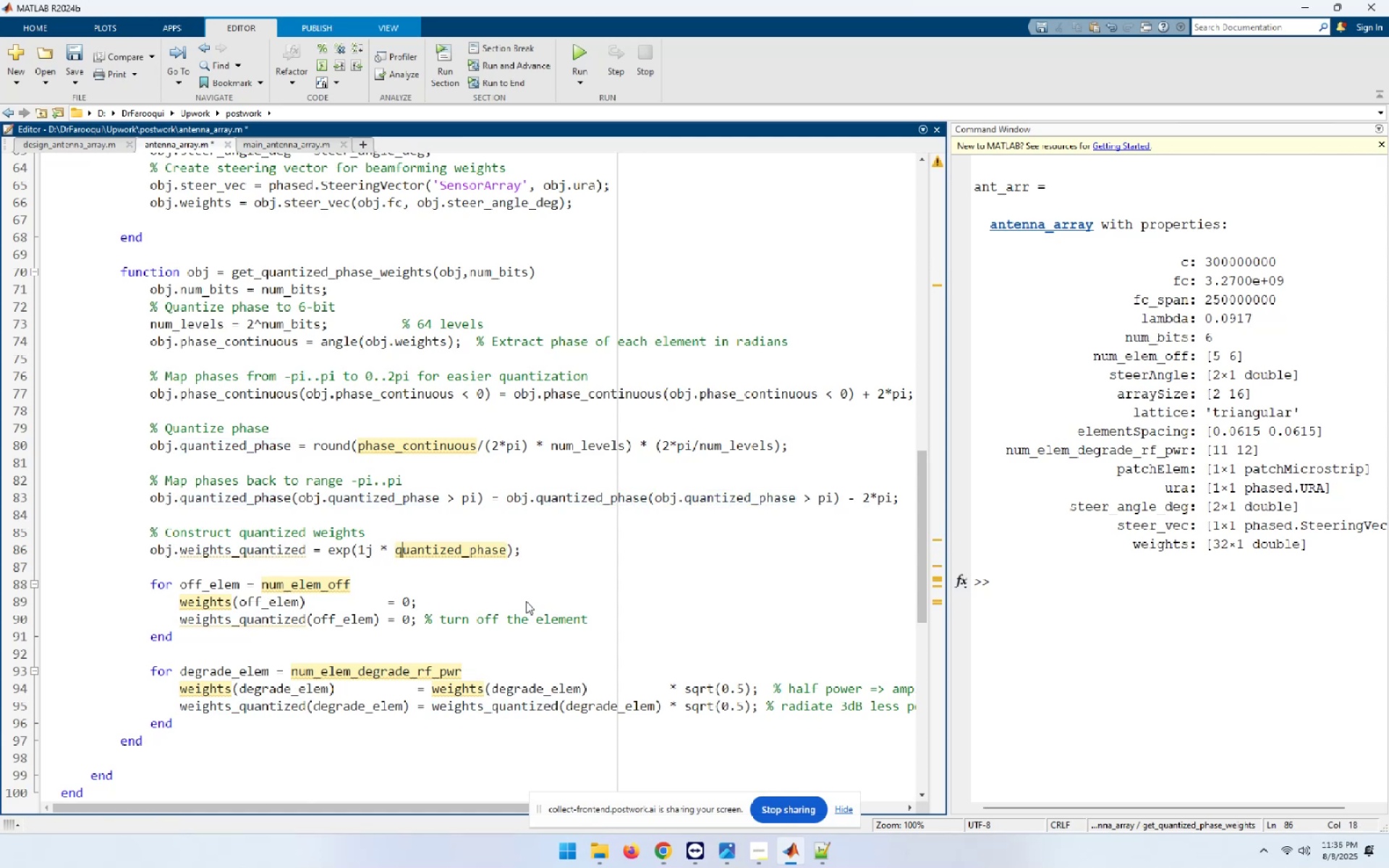 
key(ArrowLeft)
 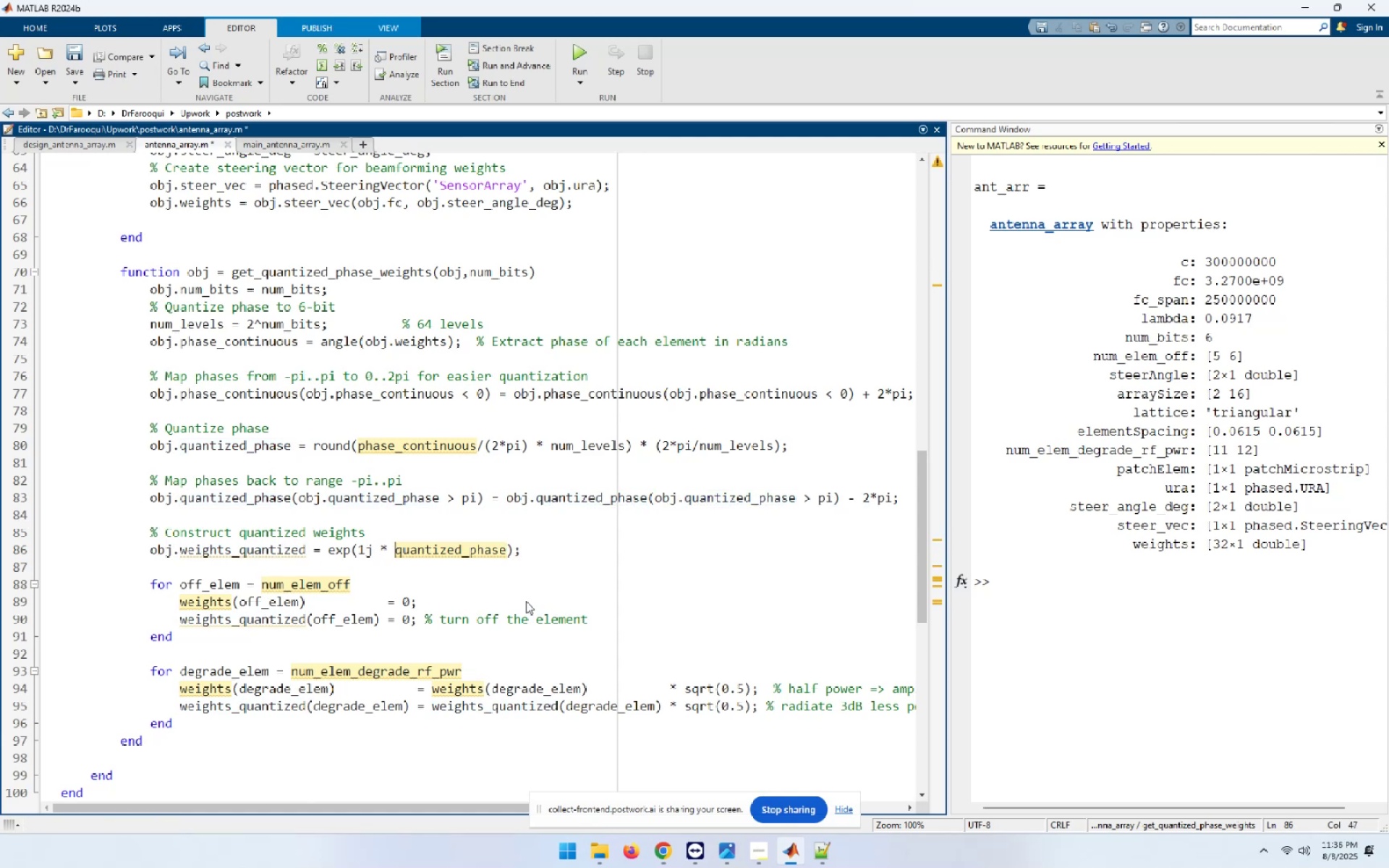 
key(Control+ControlLeft)
 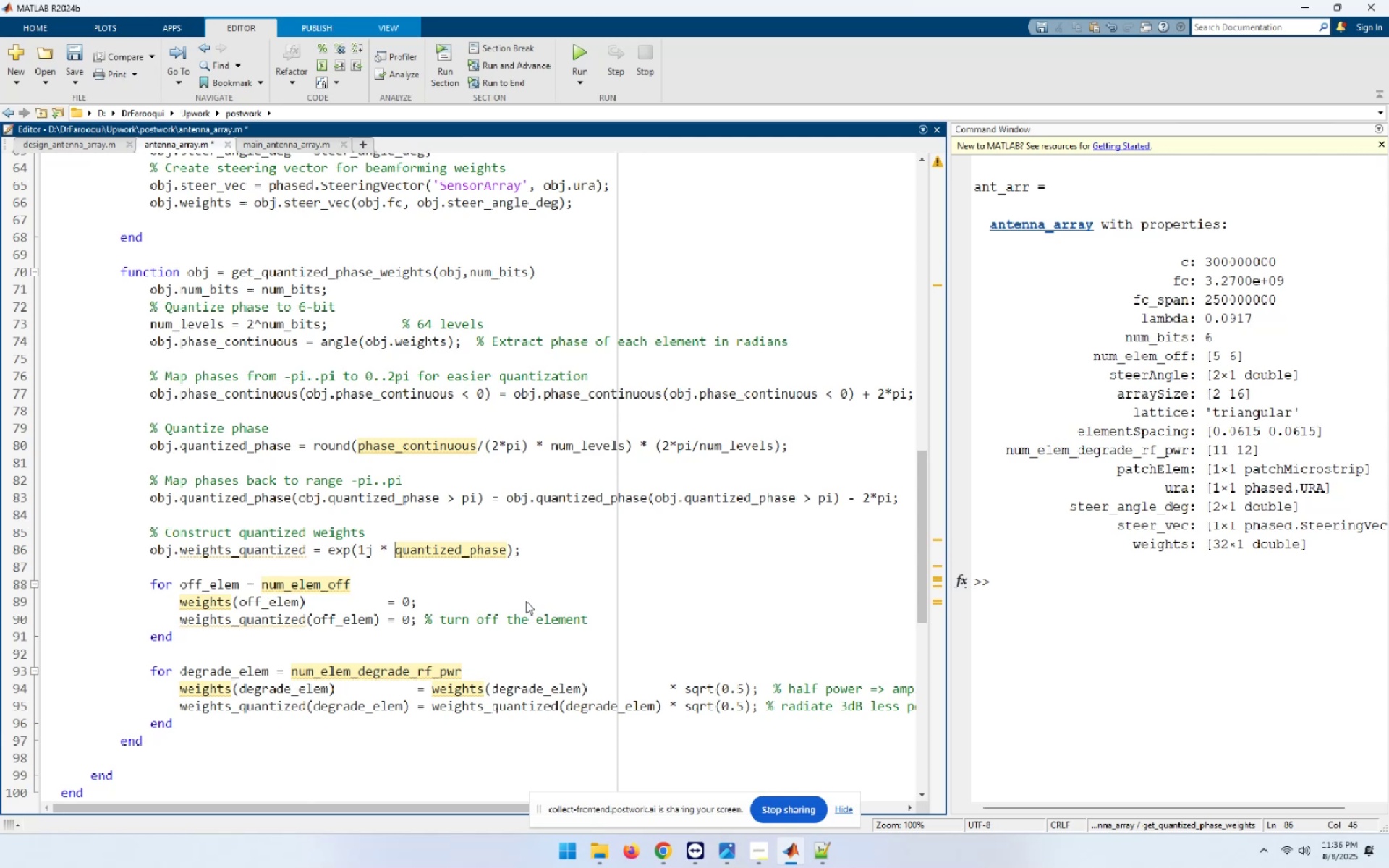 
key(Control+V)
 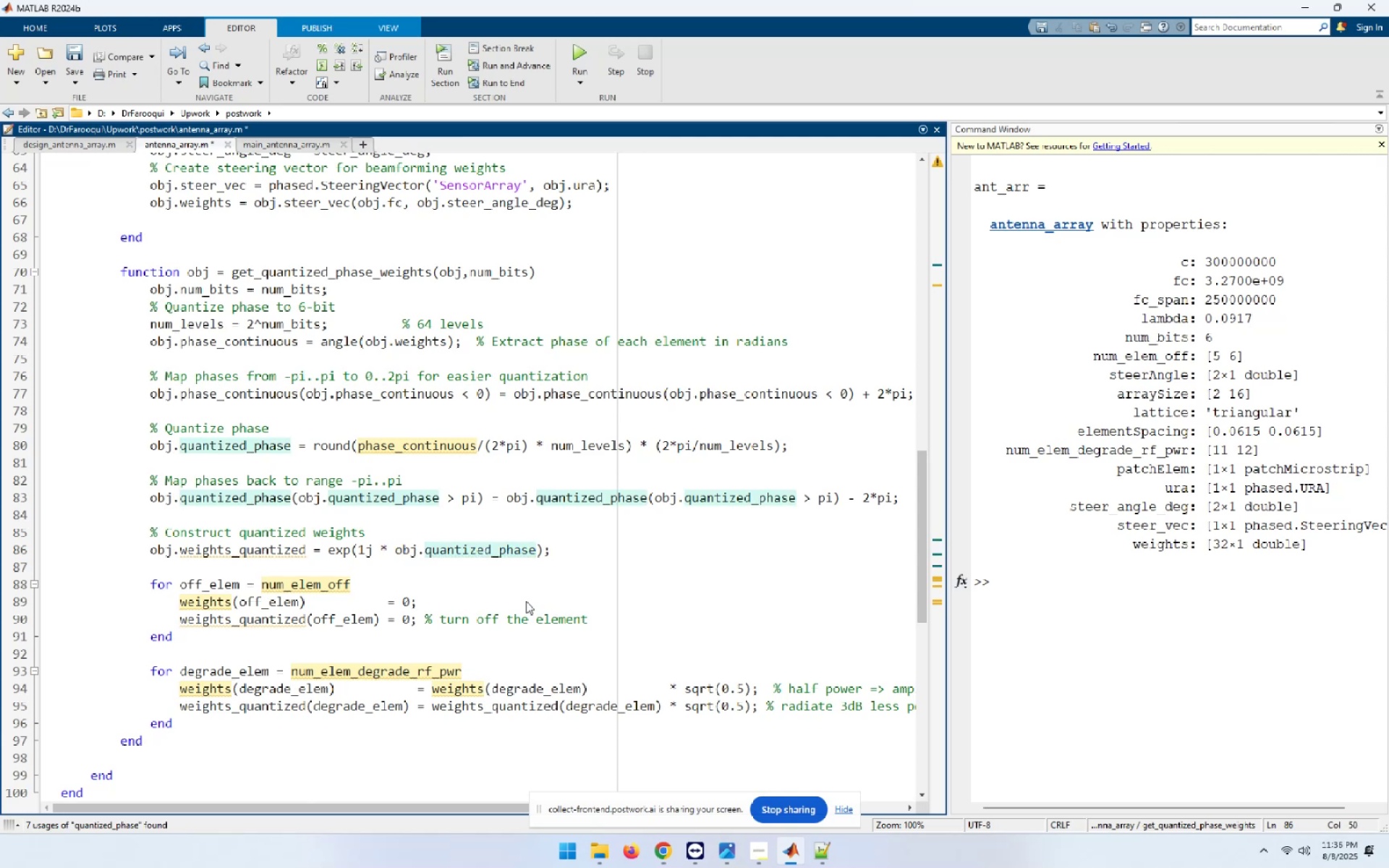 
hold_key(key=ArrowLeft, duration=1.02)
 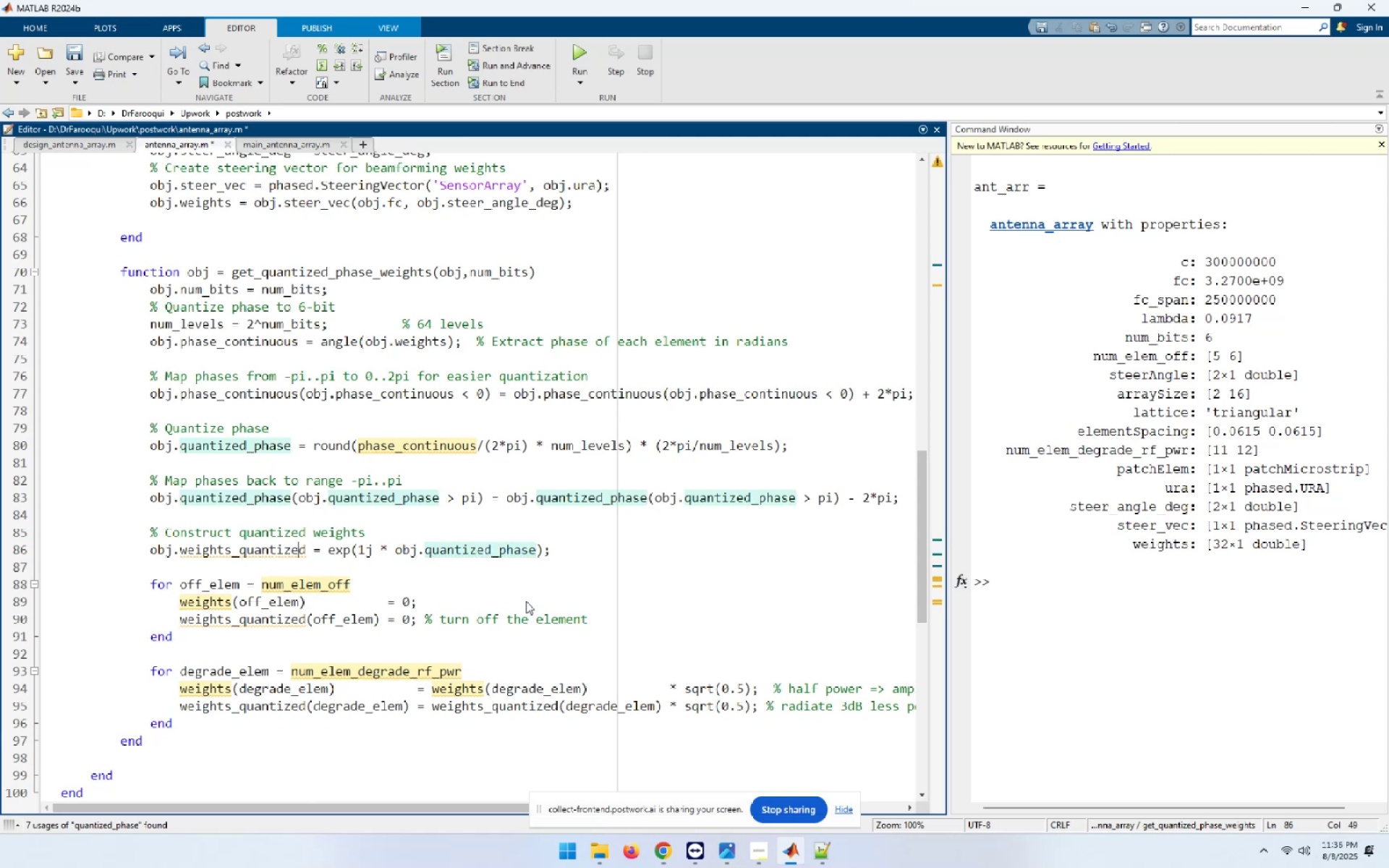 
key(ArrowRight)
 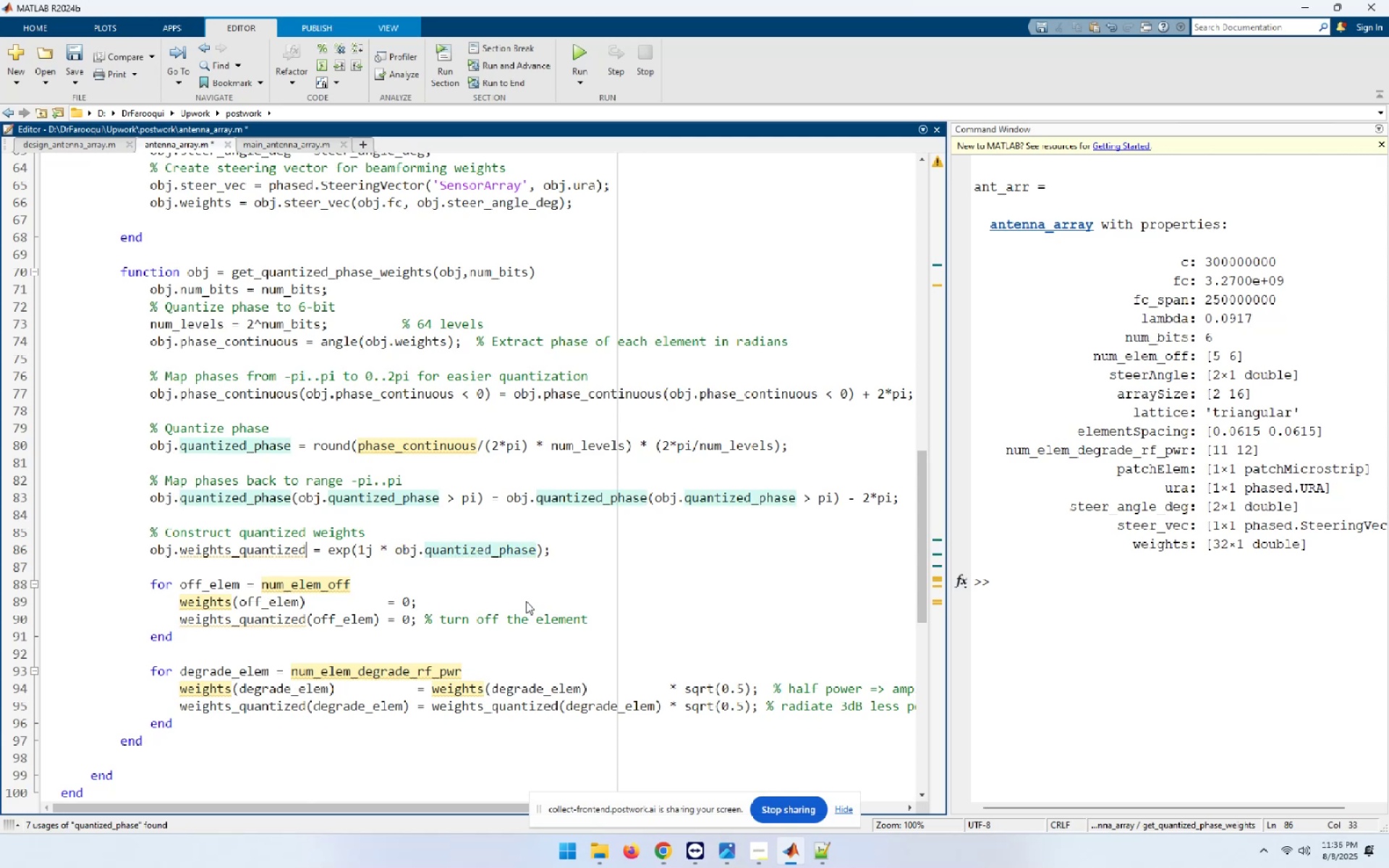 
key(Shift+Home)
 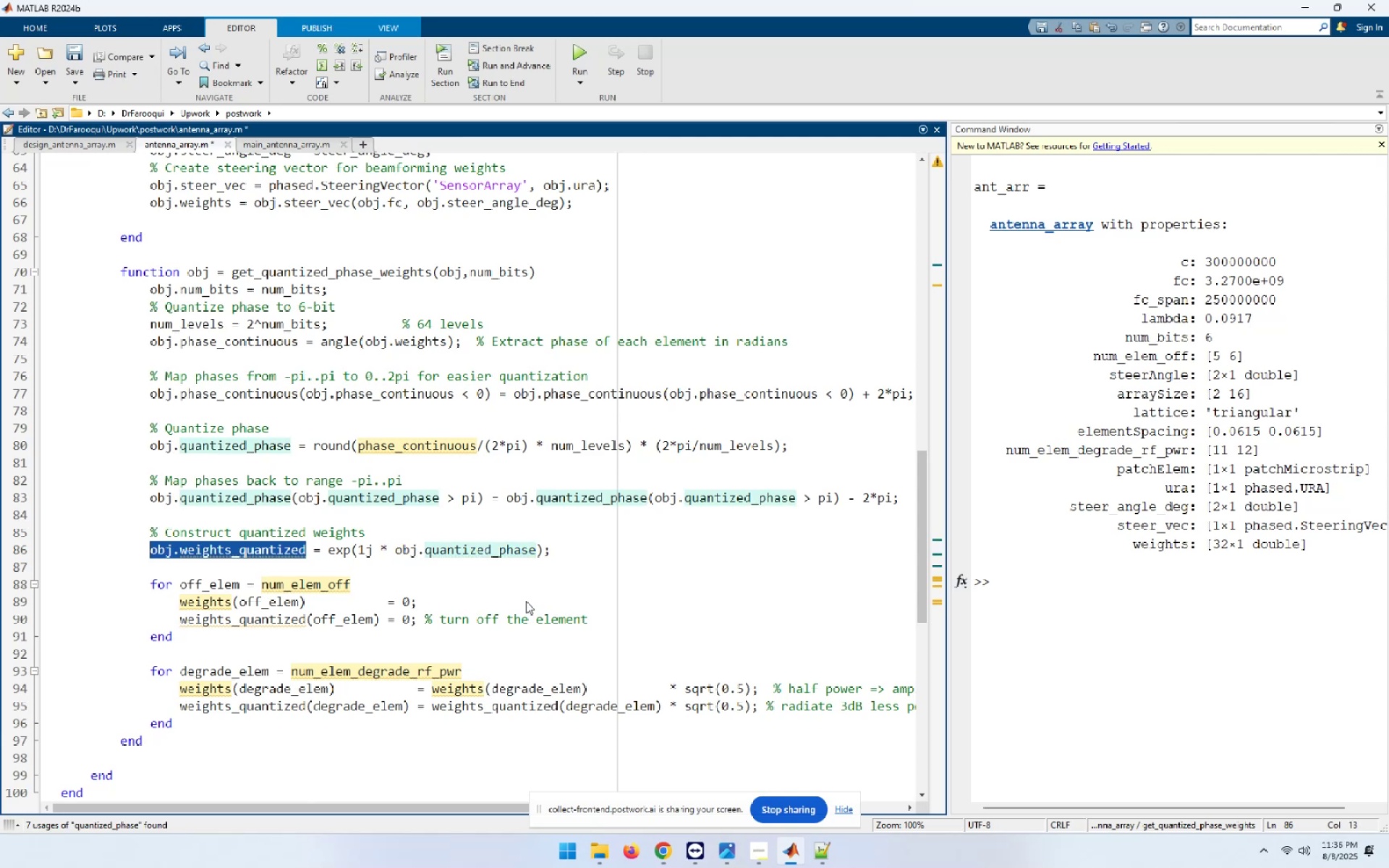 
hold_key(key=ControlLeft, duration=0.67)
 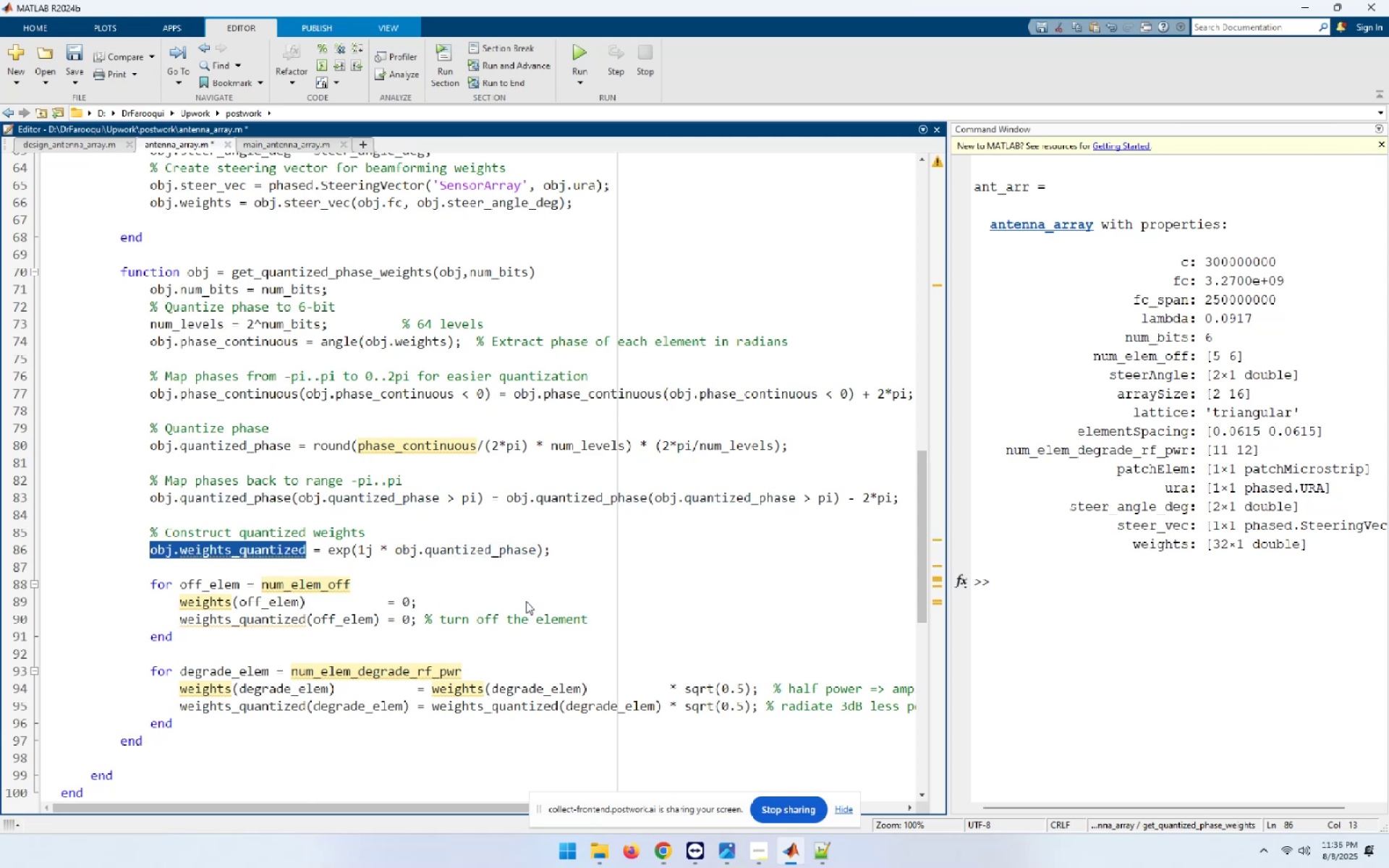 
key(Control+C)
 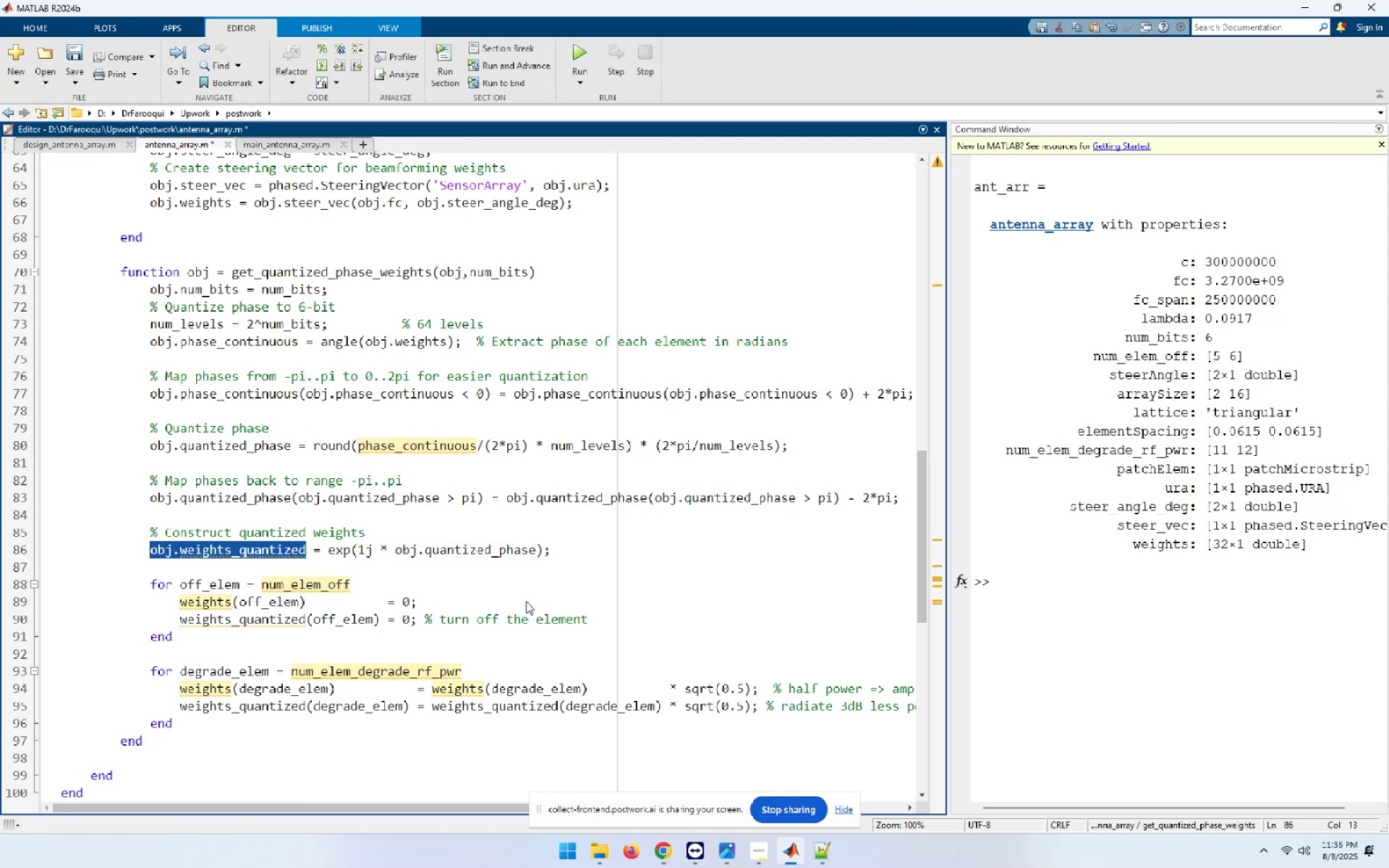 
key(Control+Home)
 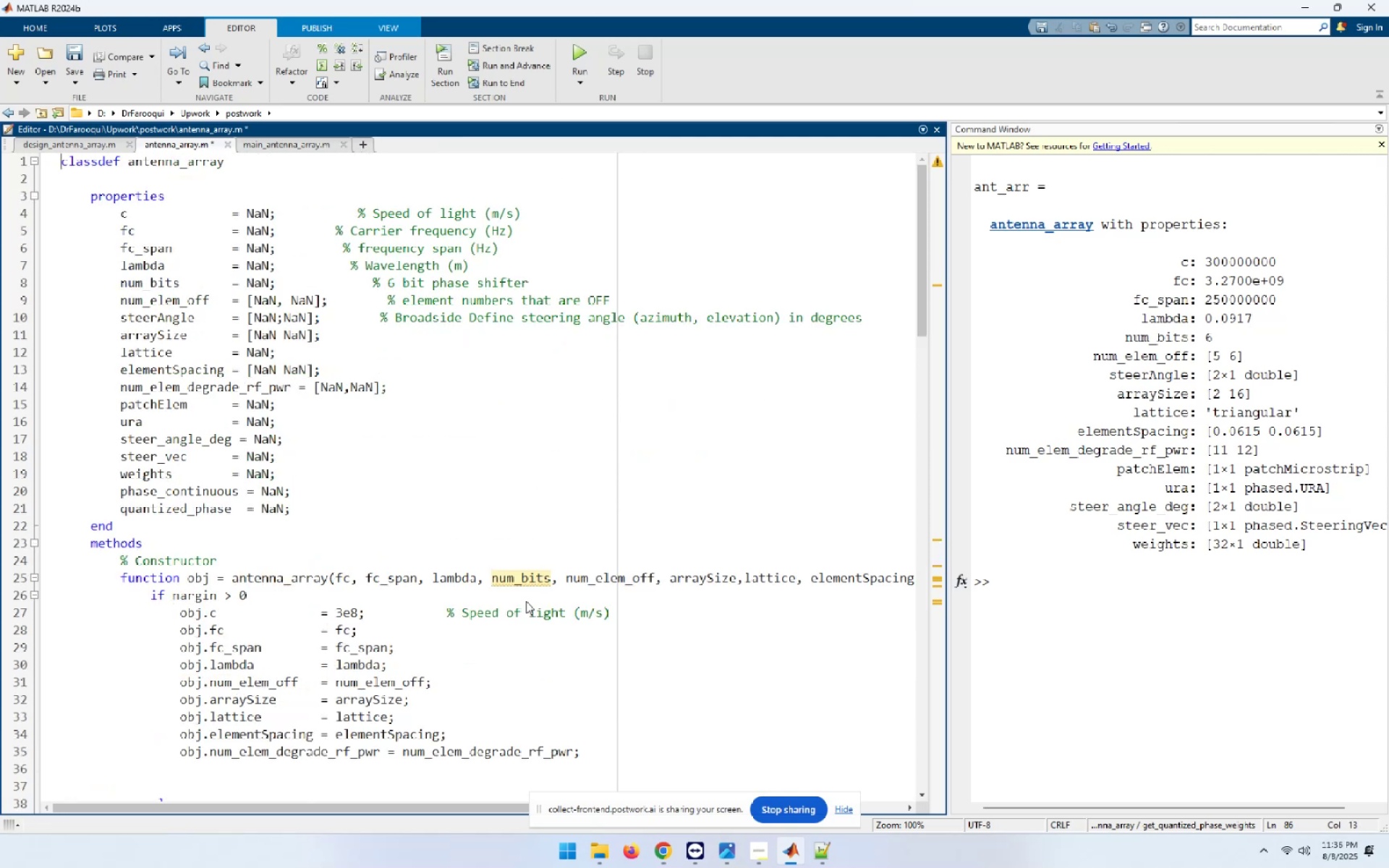 
hold_key(key=ArrowDown, duration=1.12)
 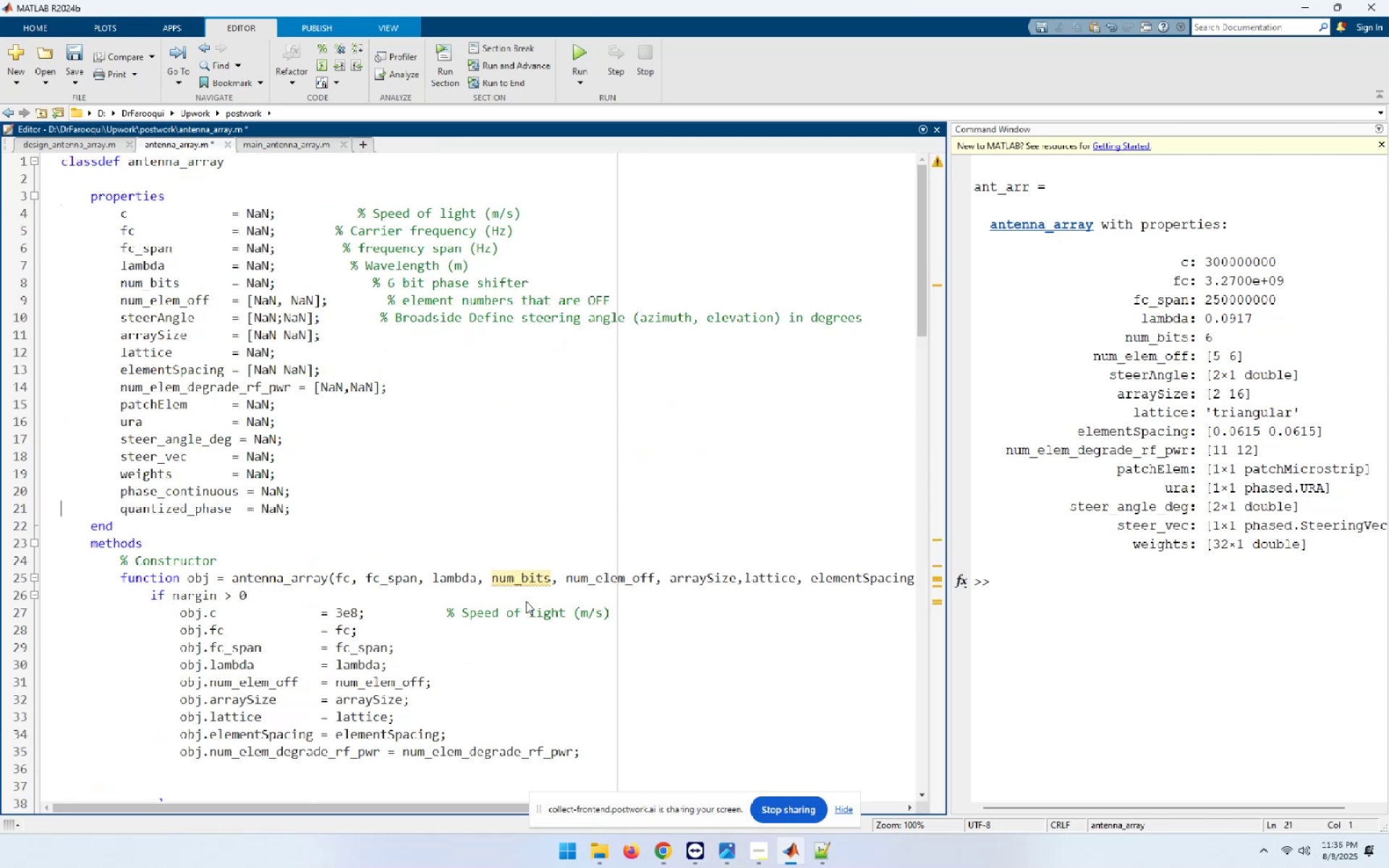 
key(End)
 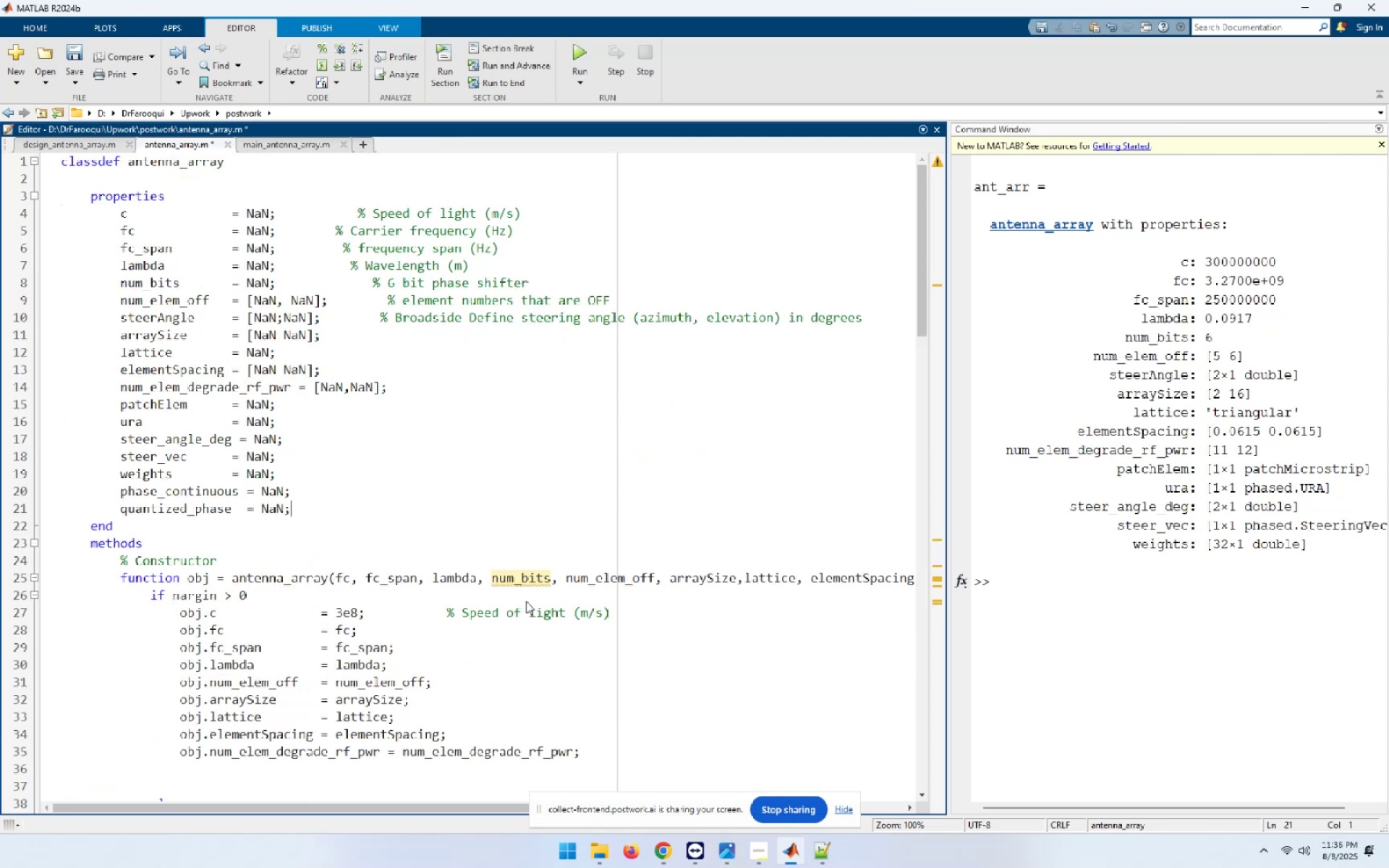 
key(NumpadEnter)
 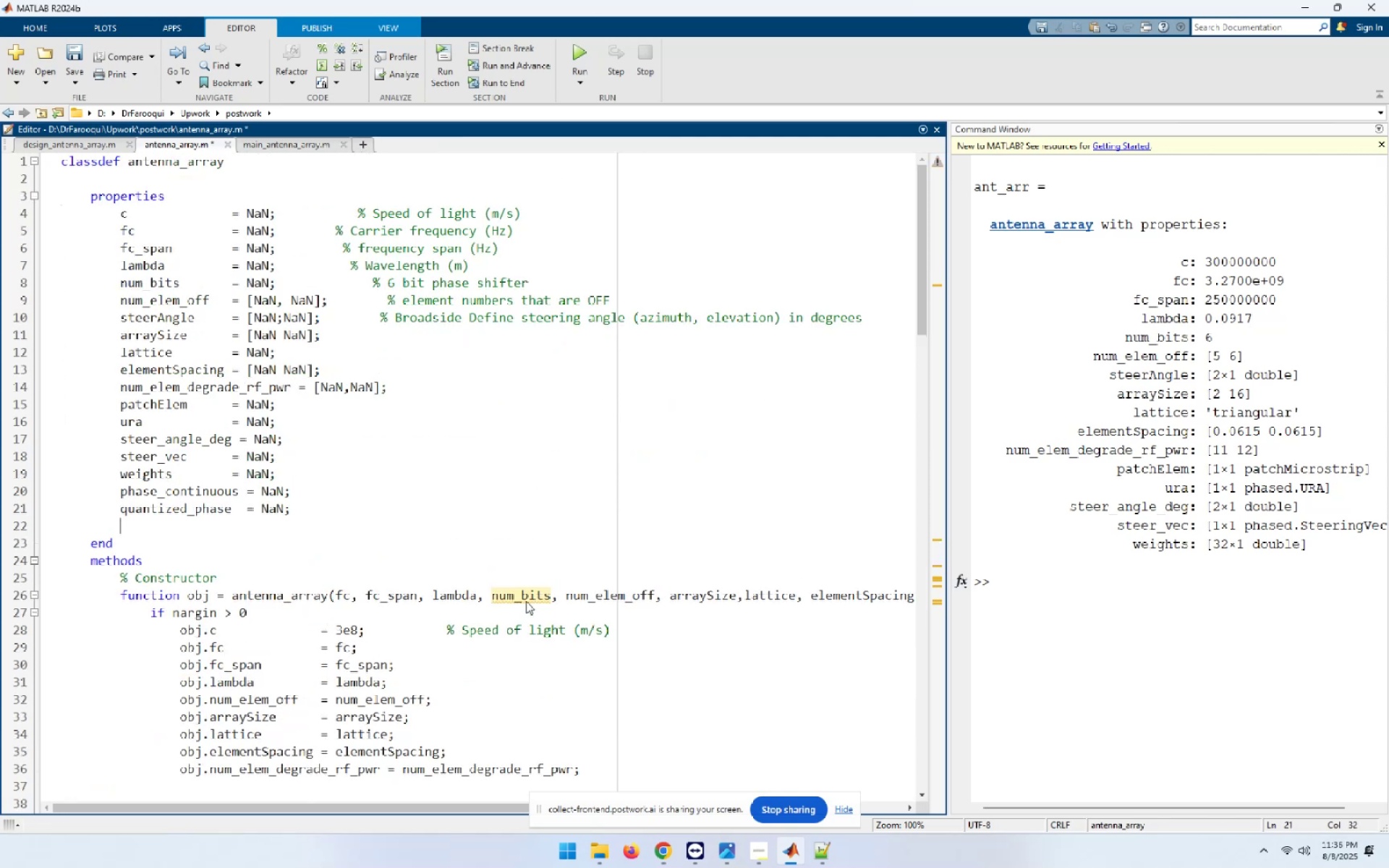 
key(Control+ControlLeft)
 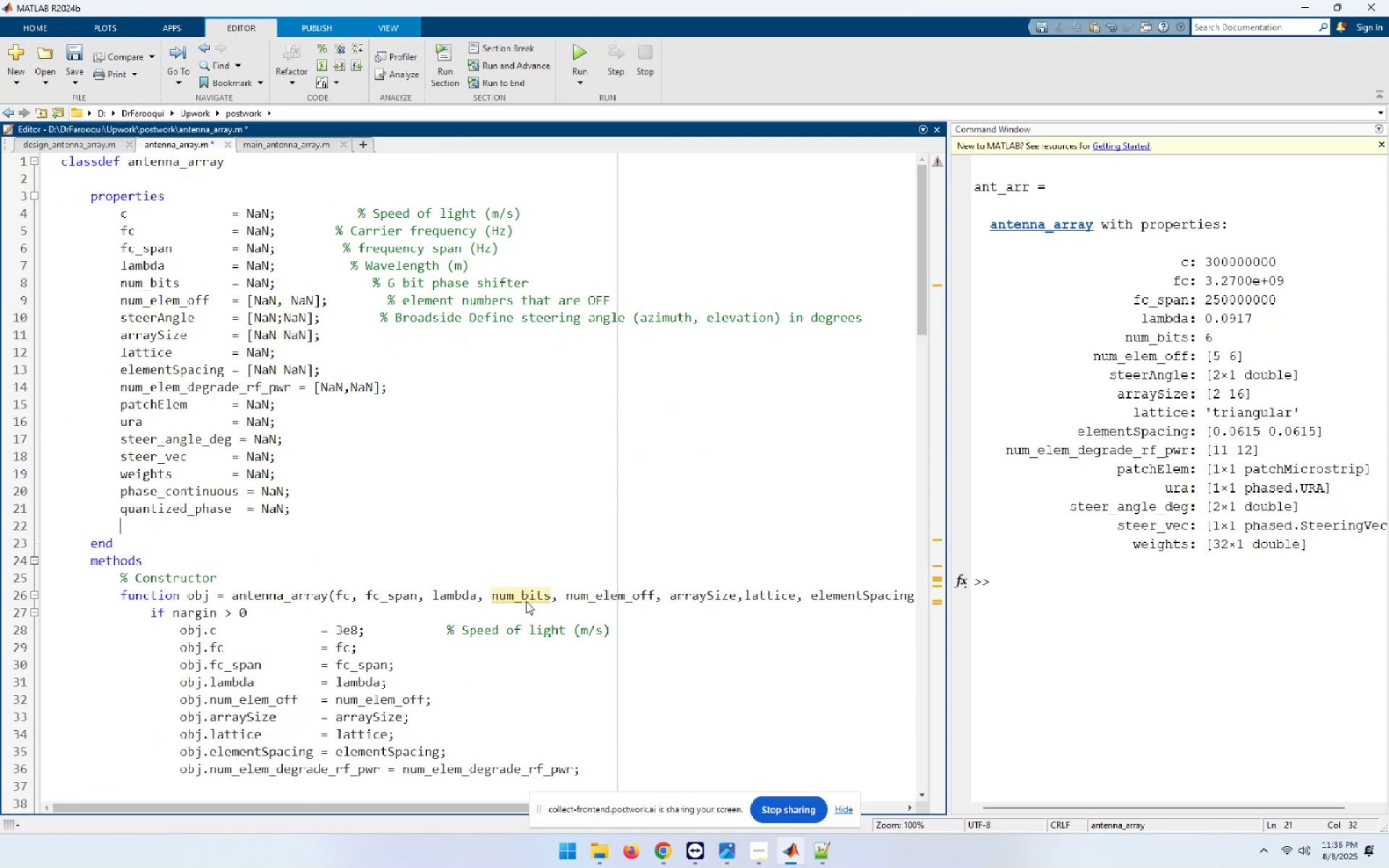 
key(Control+V)
 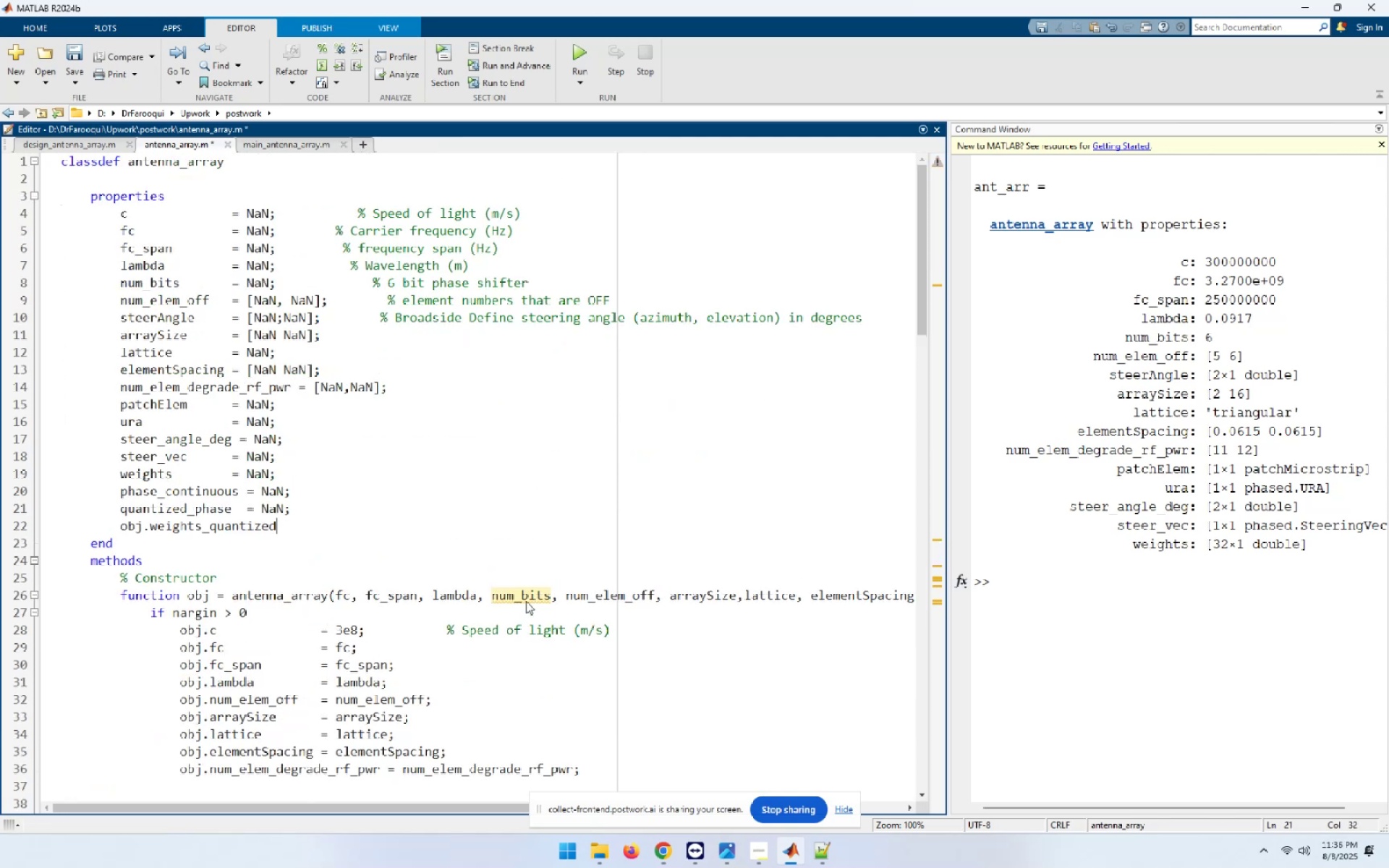 
type([Home][Delete][Delete][Delete][Delete][End] = NaN;)
 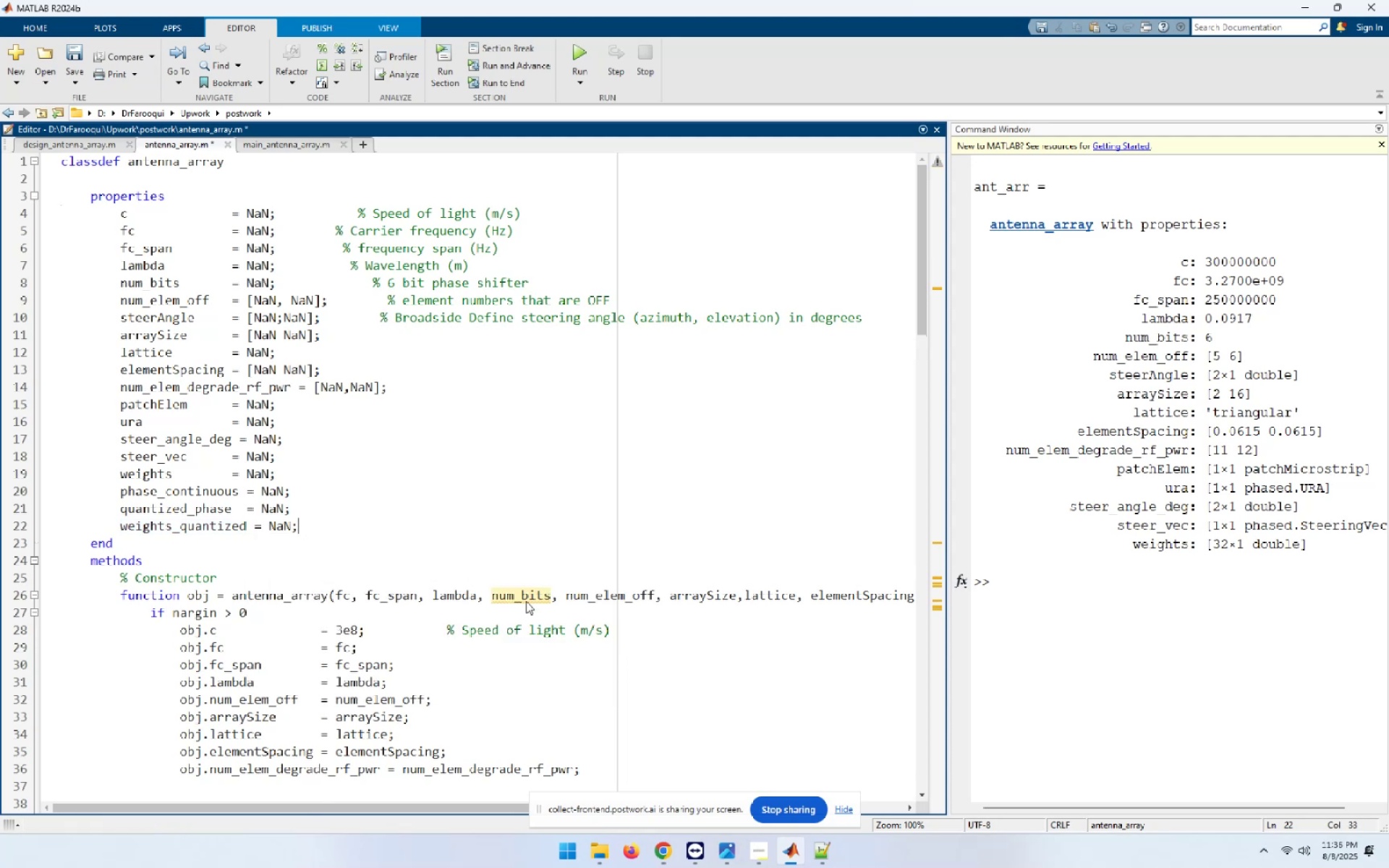 
key(Control+End)
 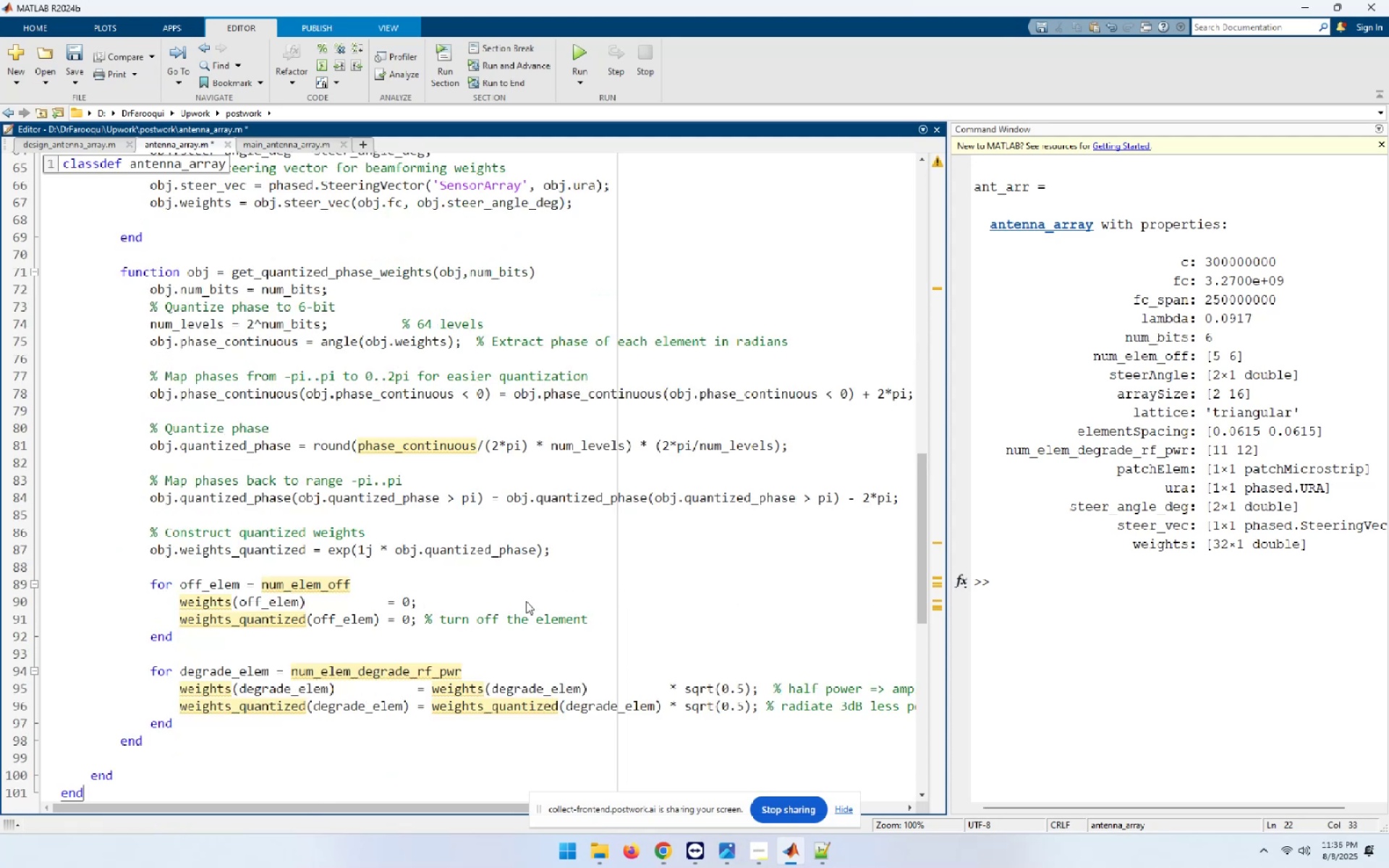 
hold_key(key=ArrowLeft, duration=0.32)
 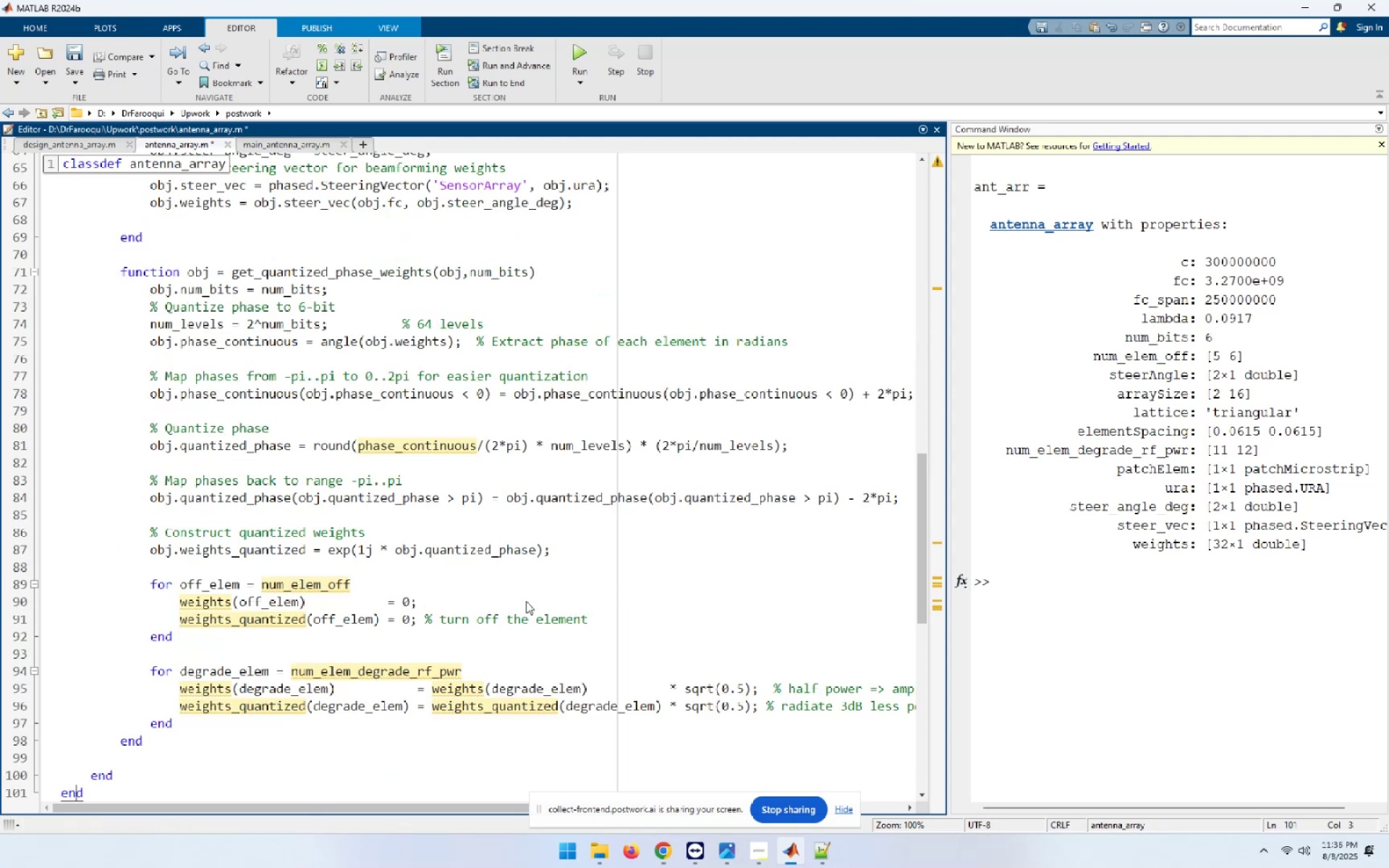 
hold_key(key=ArrowUp, duration=1.01)
 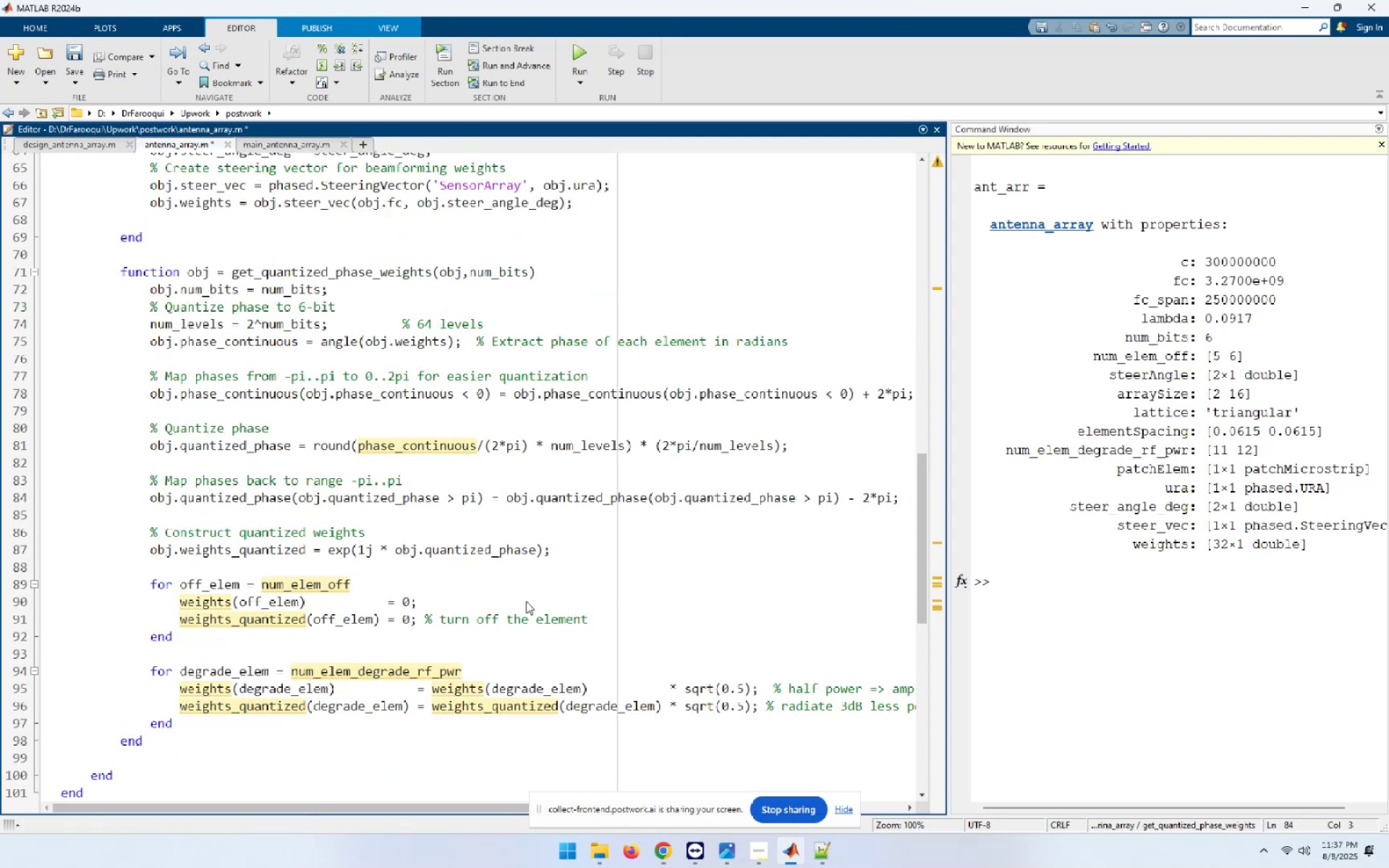 
key(ArrowDown)
 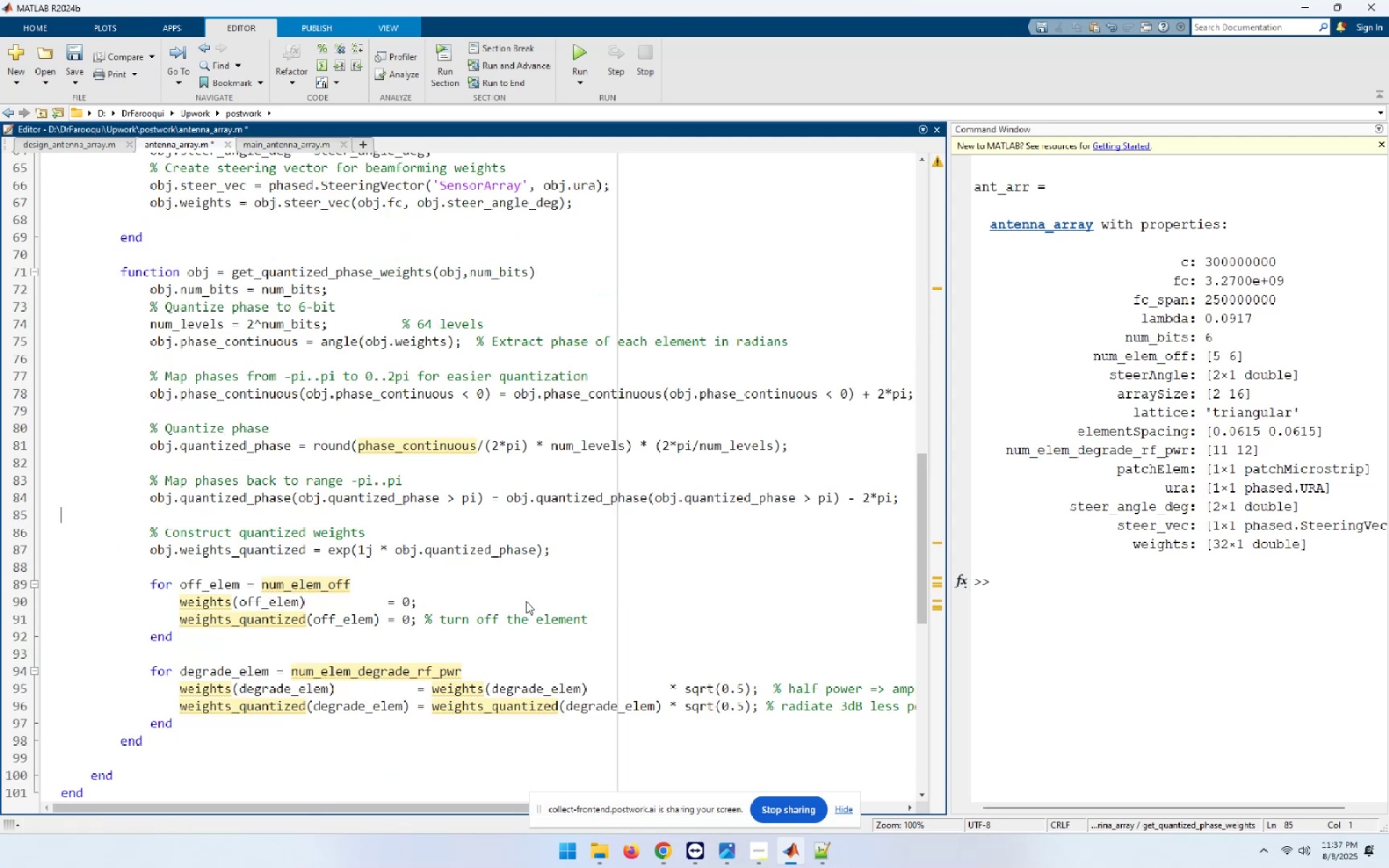 
key(ArrowDown)
 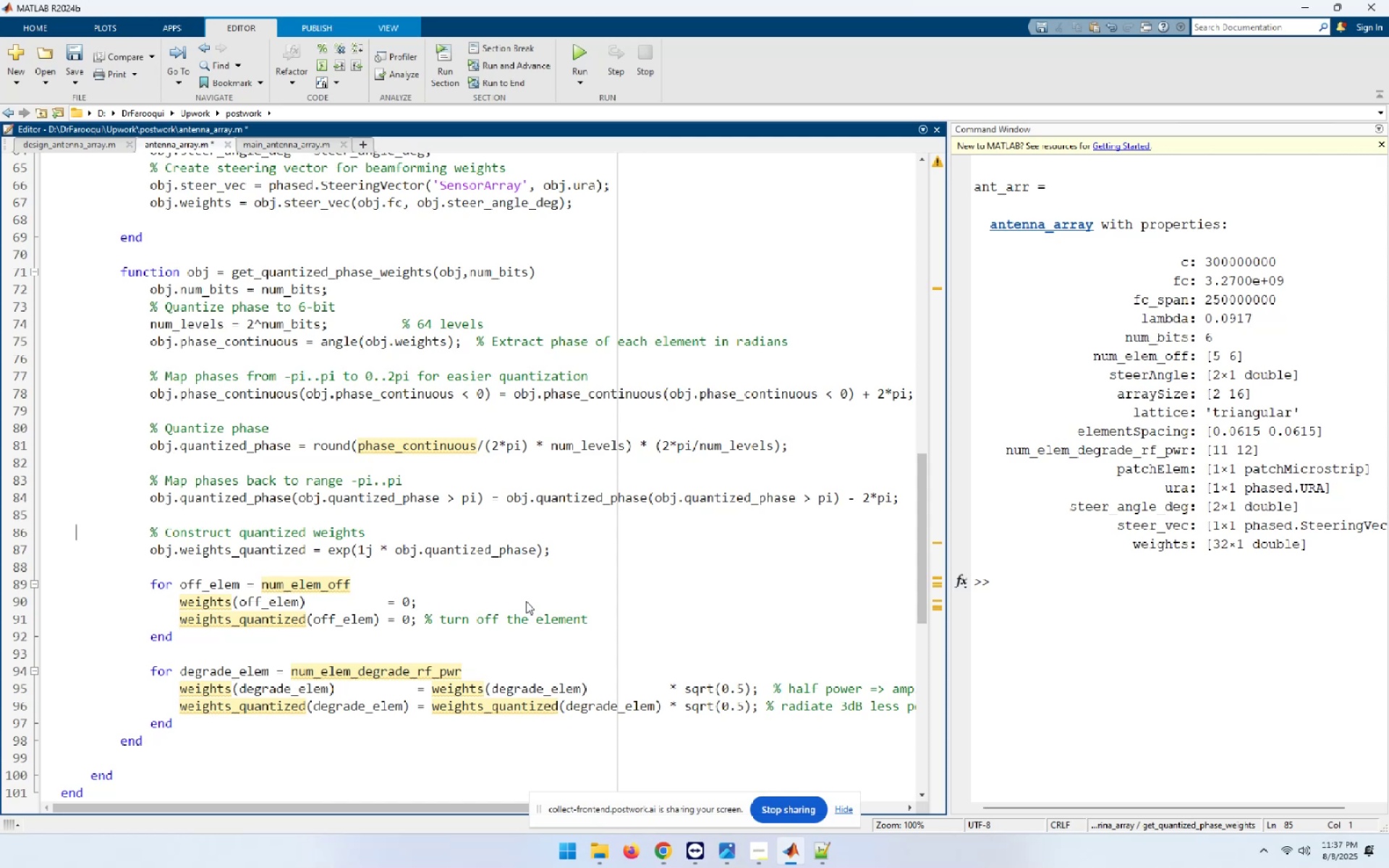 
hold_key(key=ArrowRight, duration=0.91)
 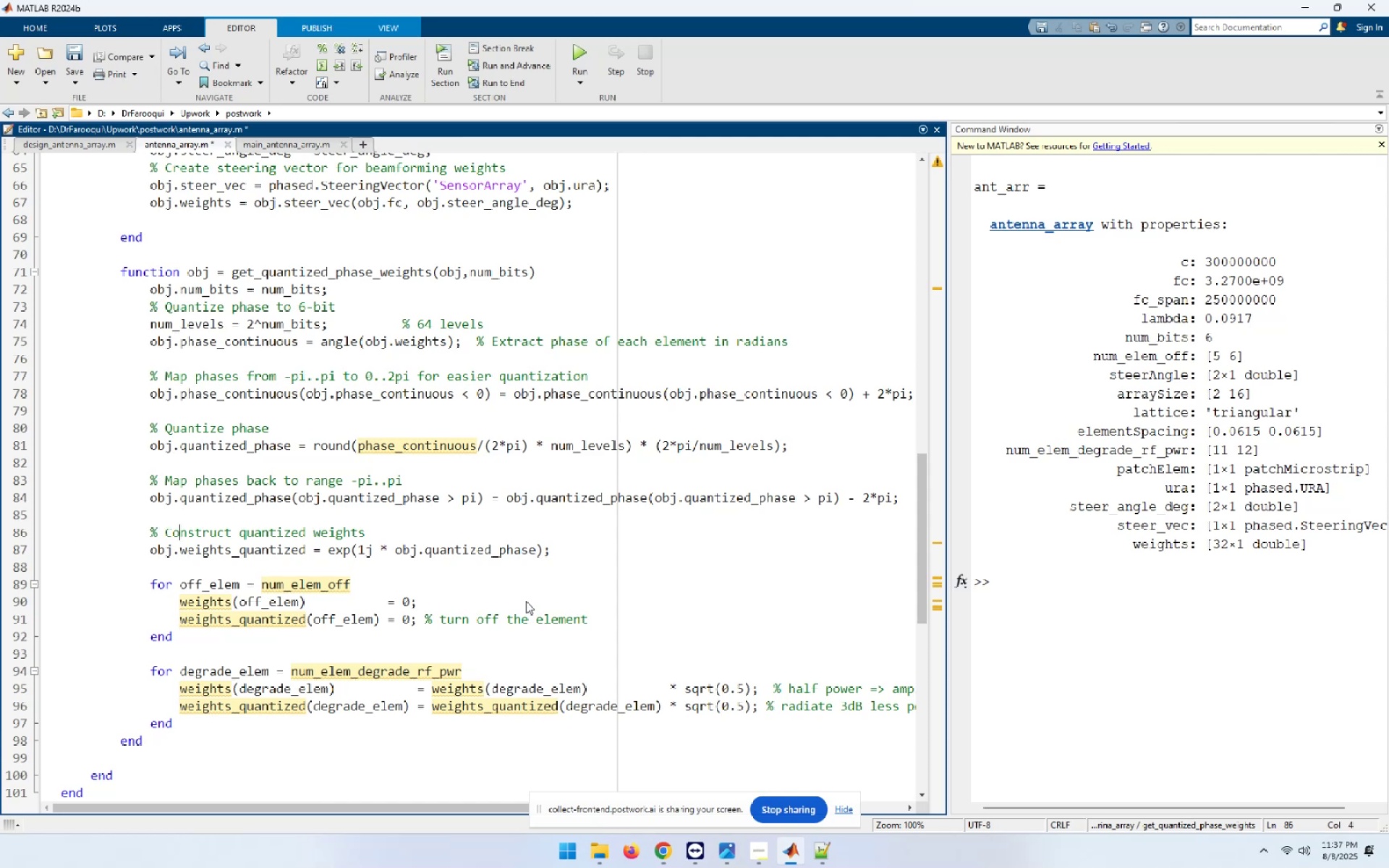 
key(ArrowDown)
 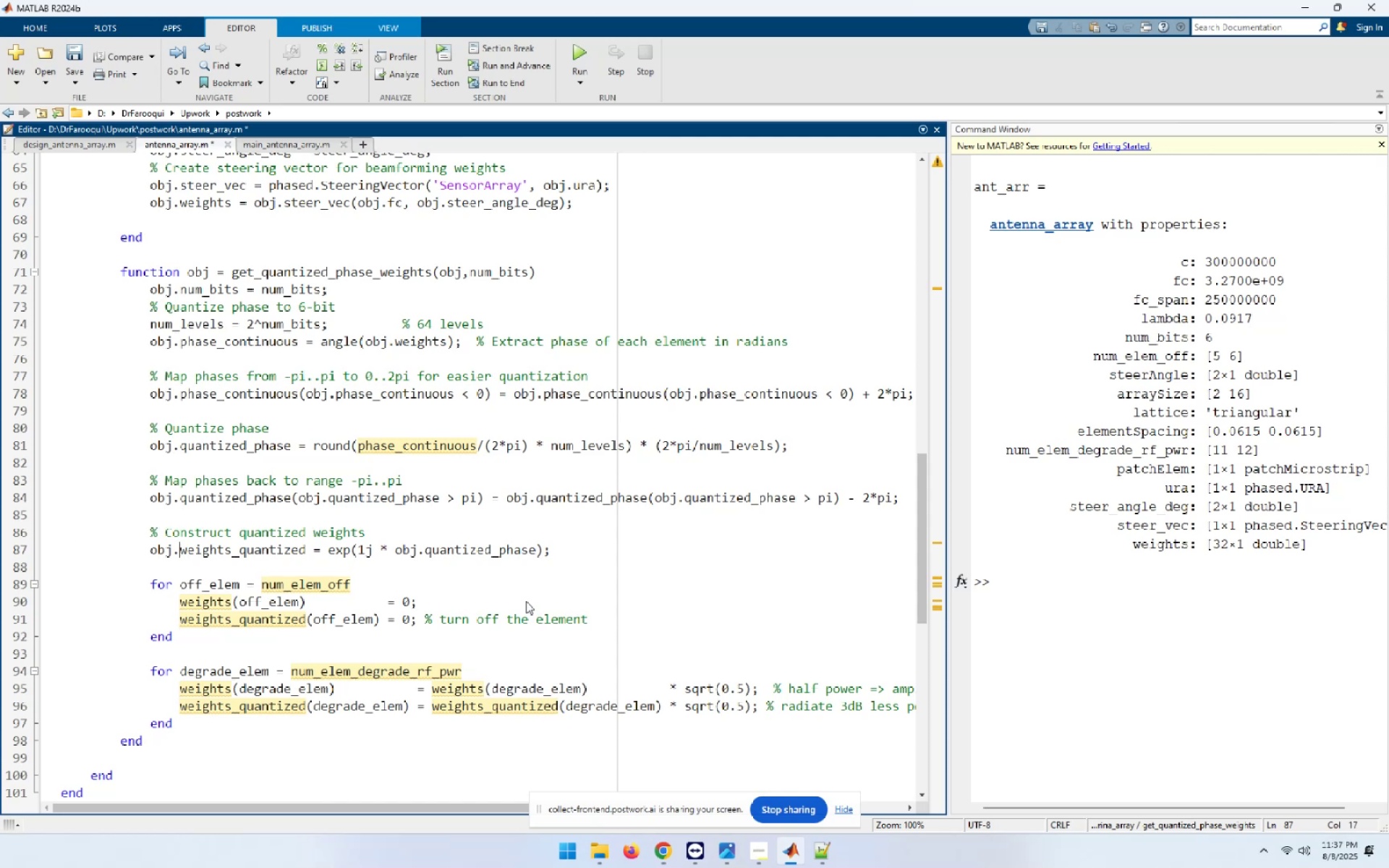 
key(Shift+ArrowLeft)
 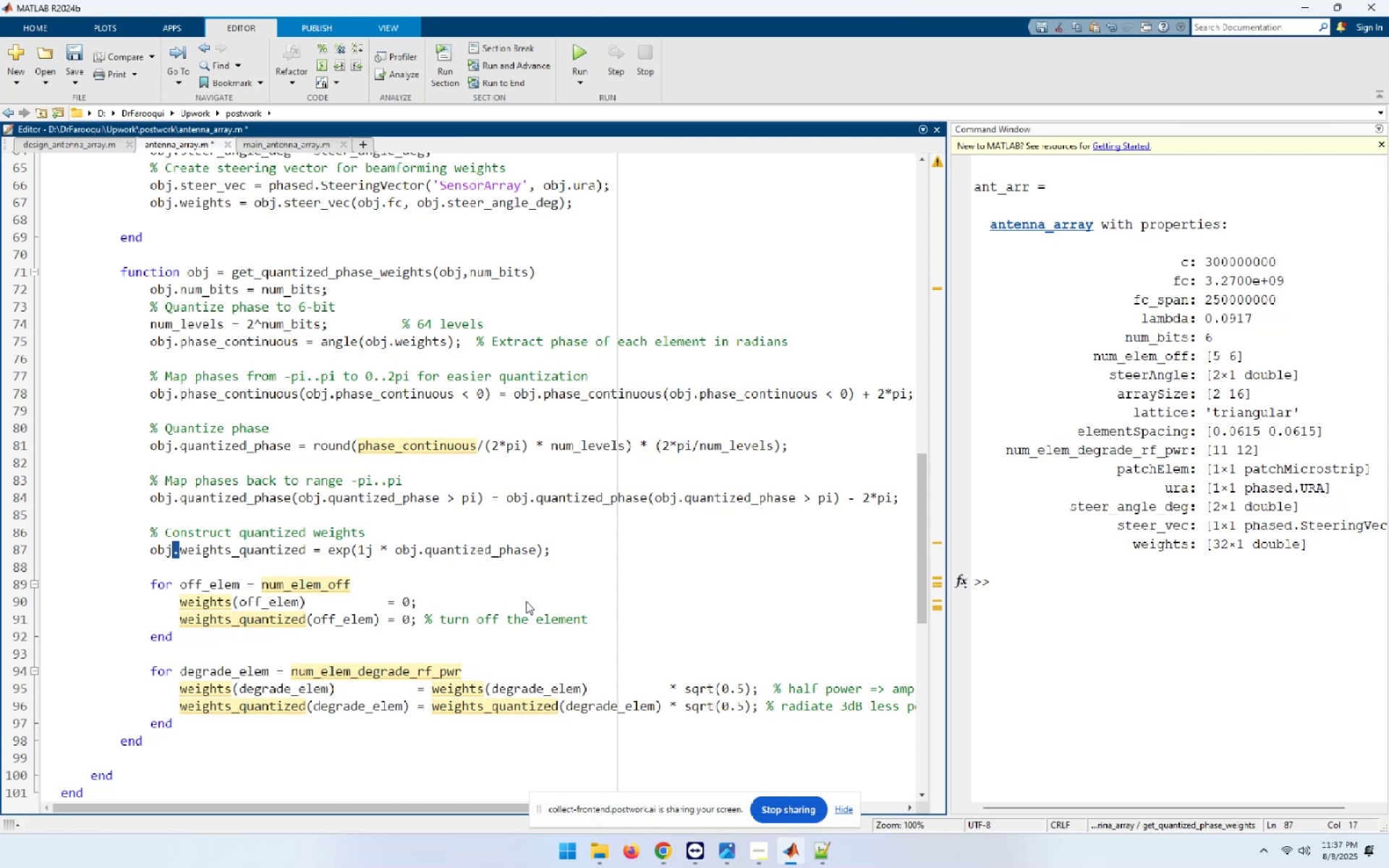 
key(Shift+ArrowLeft)
 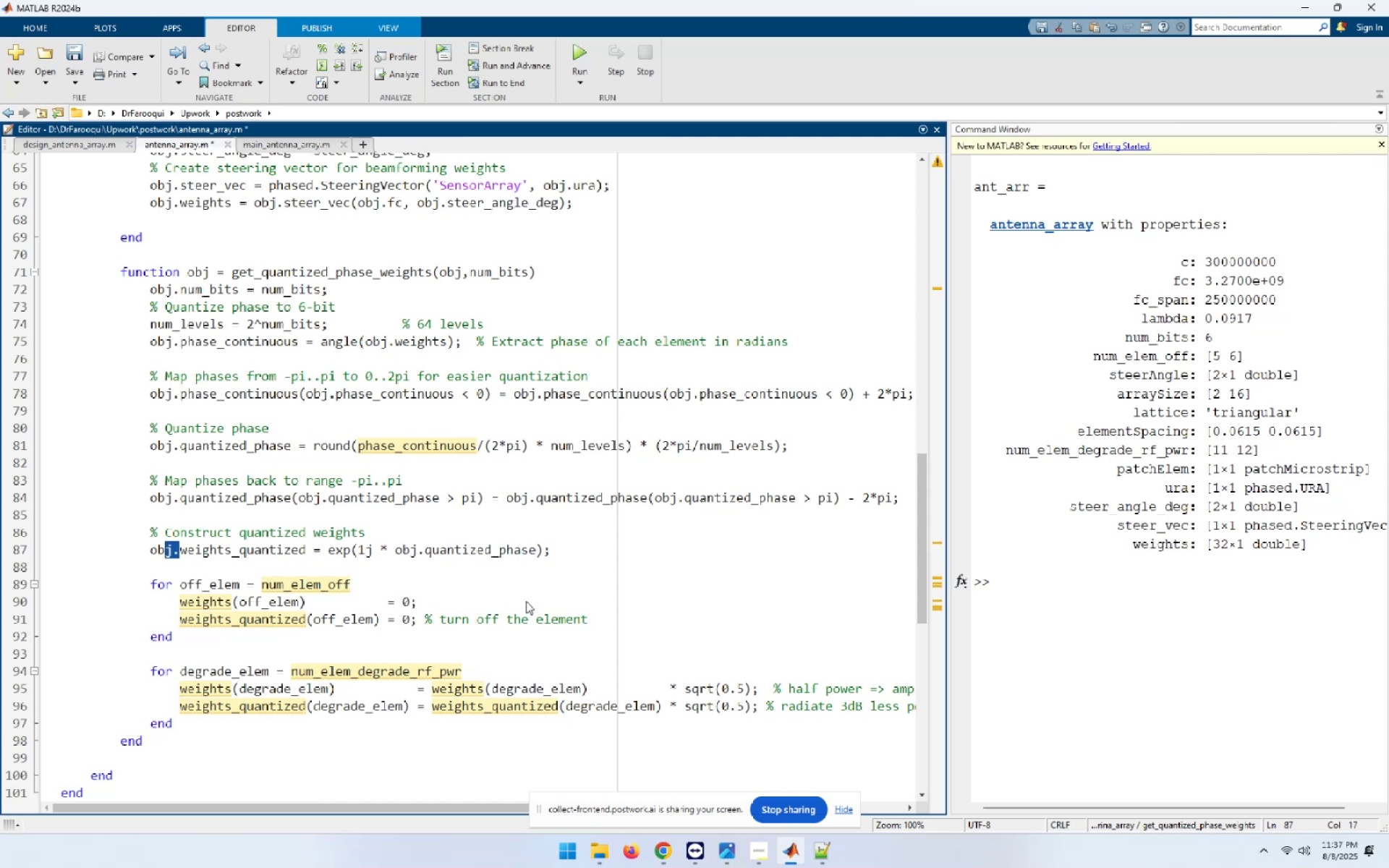 
key(Shift+ArrowLeft)
 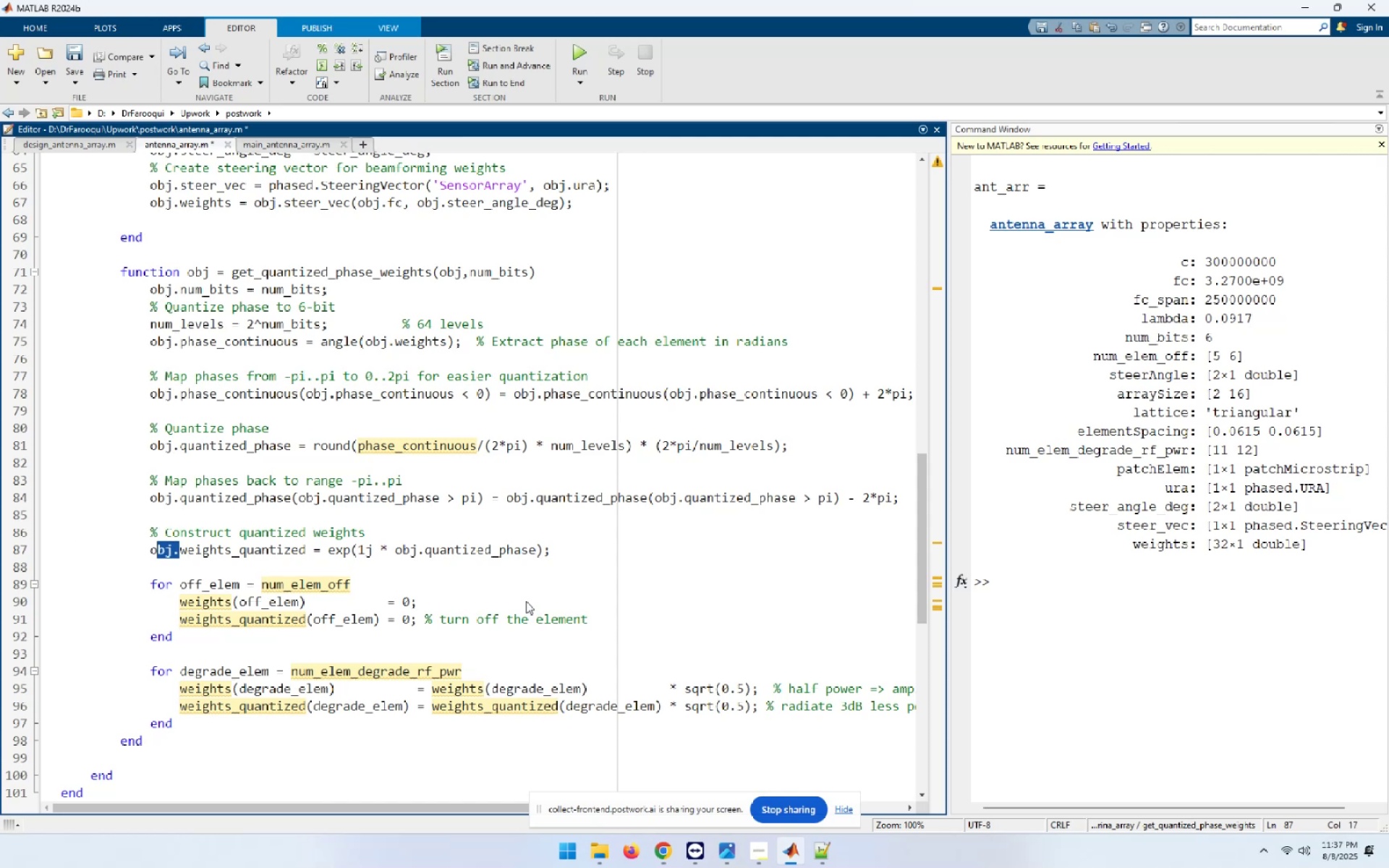 
key(Shift+ArrowLeft)
 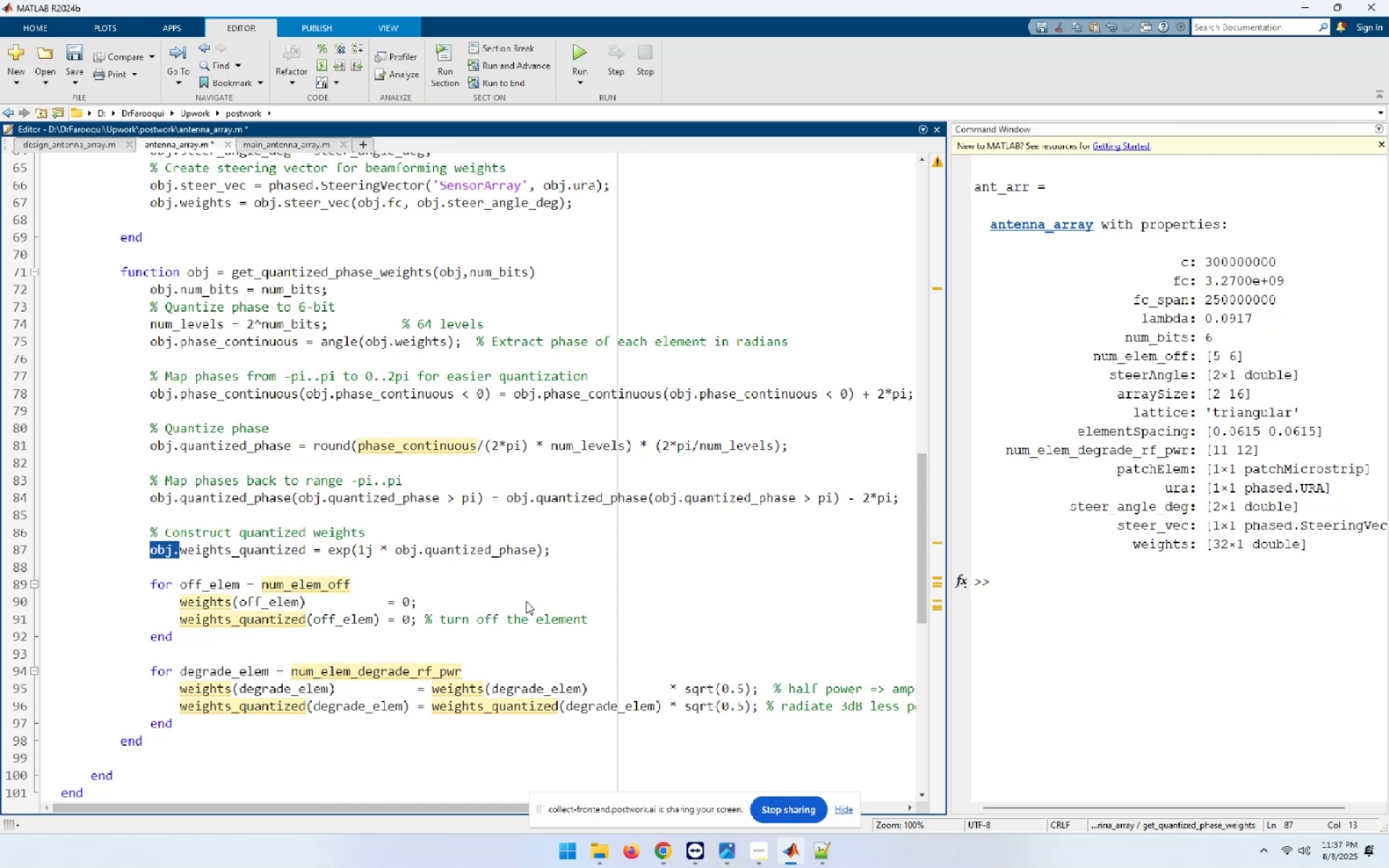 
key(Control+C)
 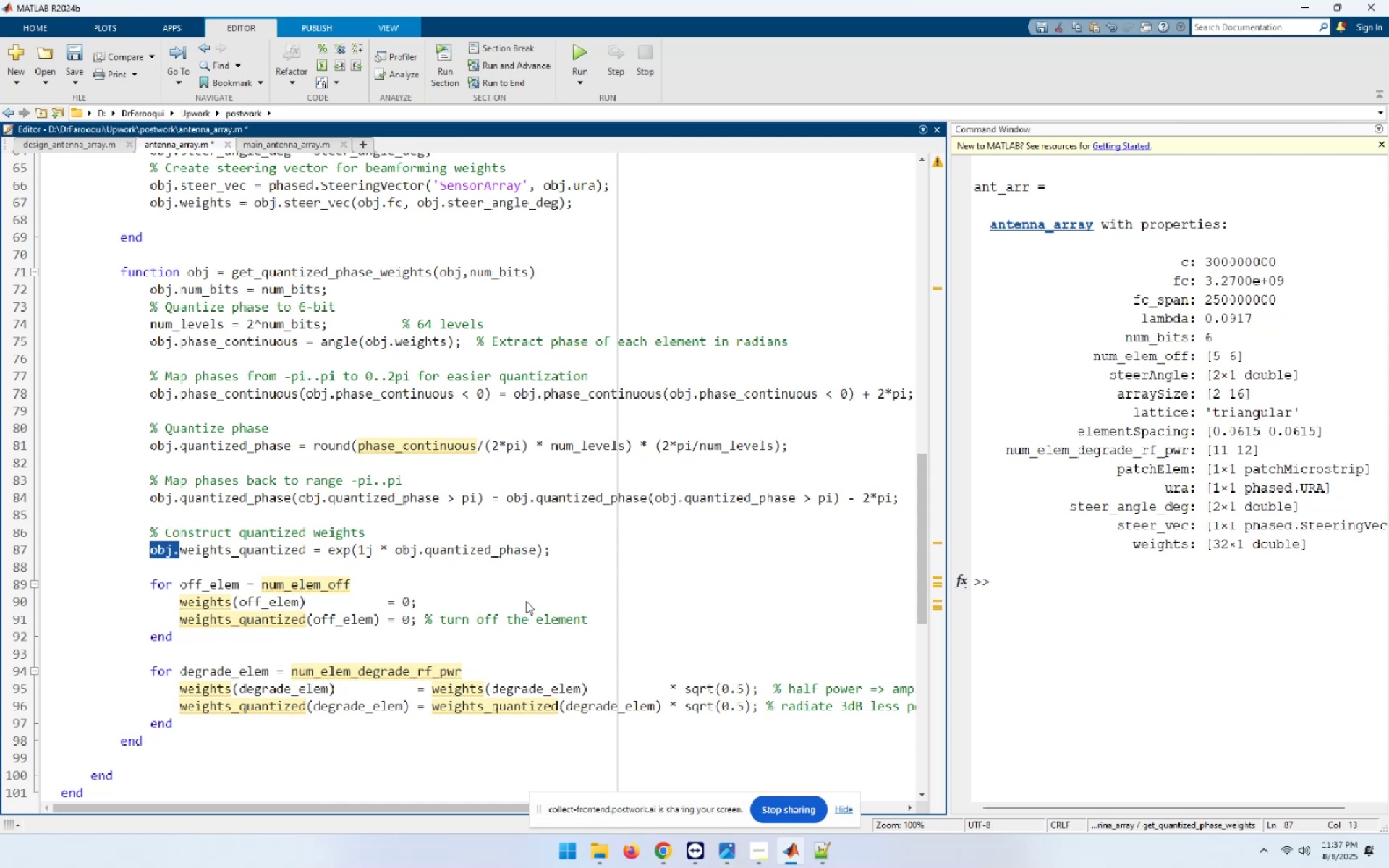 
key(ArrowDown)
 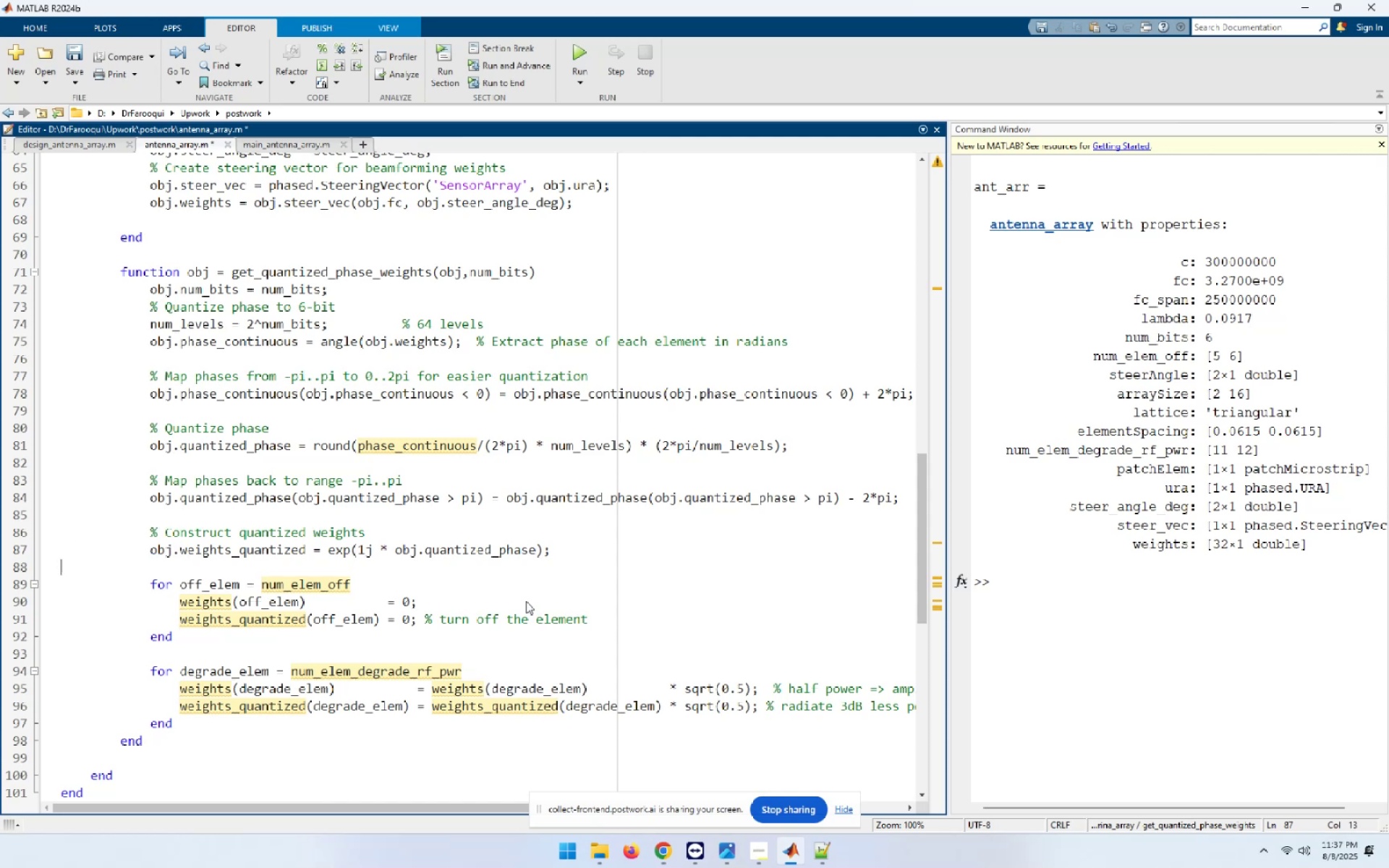 
key(ArrowDown)
 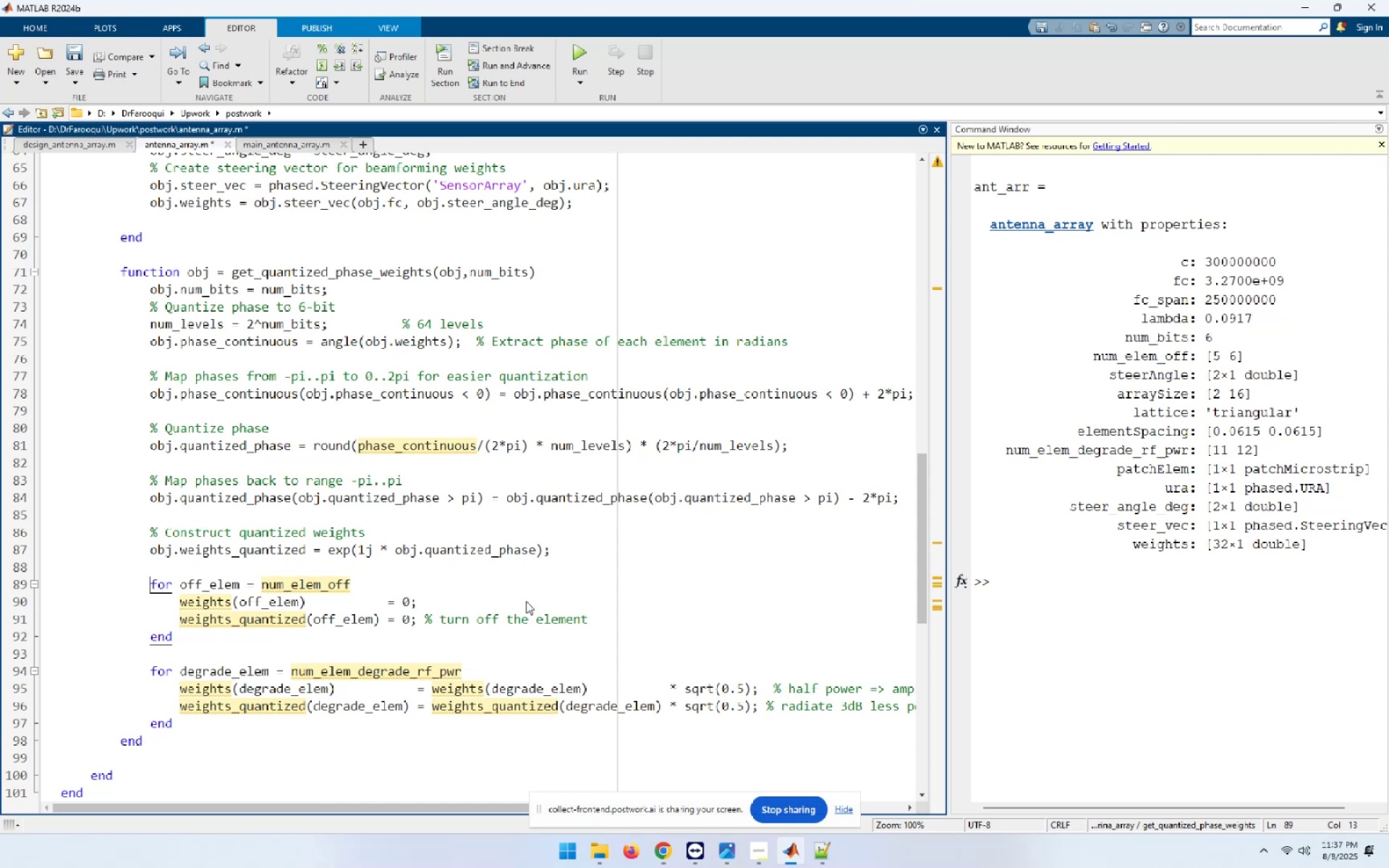 
hold_key(key=ArrowRight, duration=0.94)
 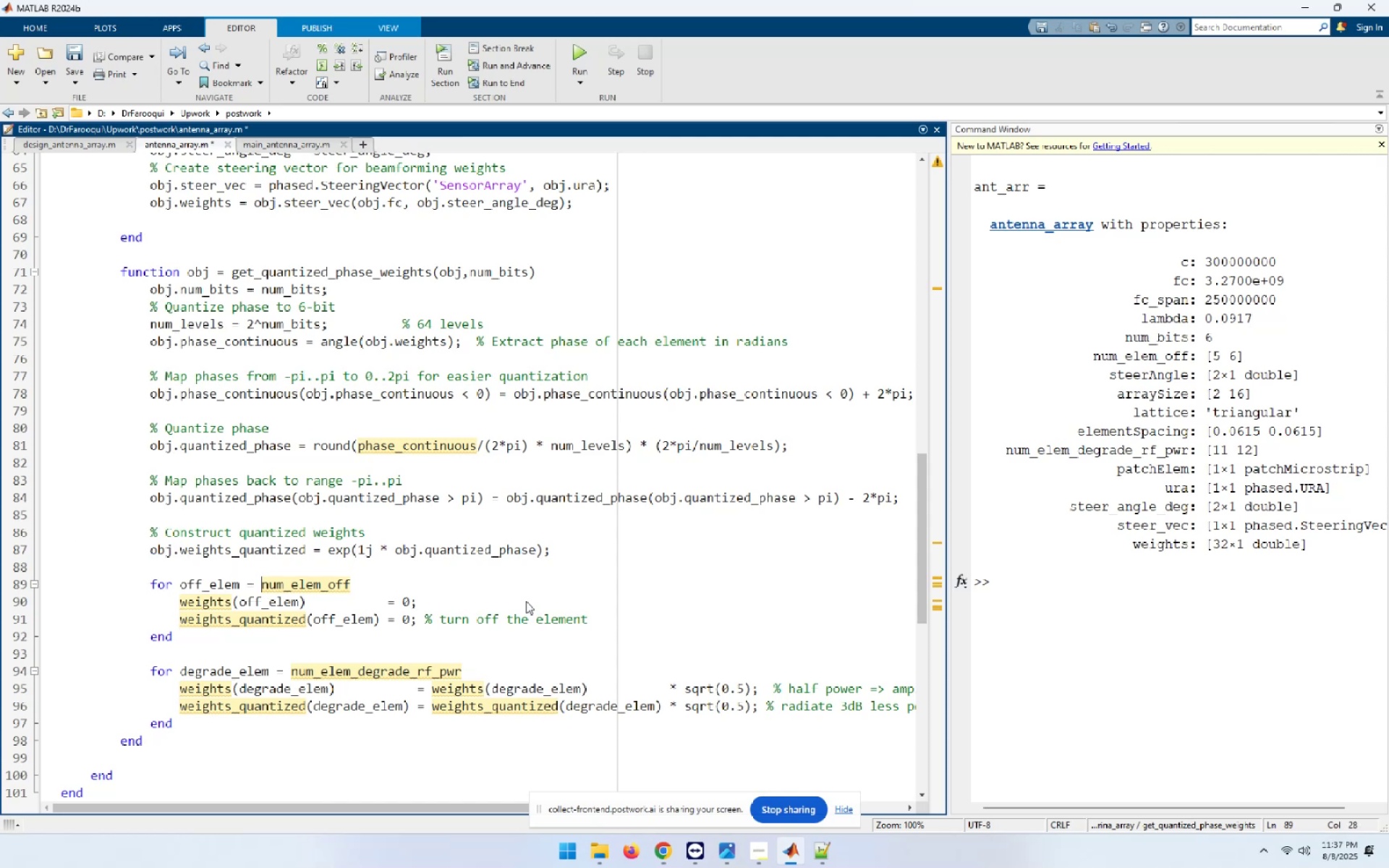 
key(Control+ControlLeft)
 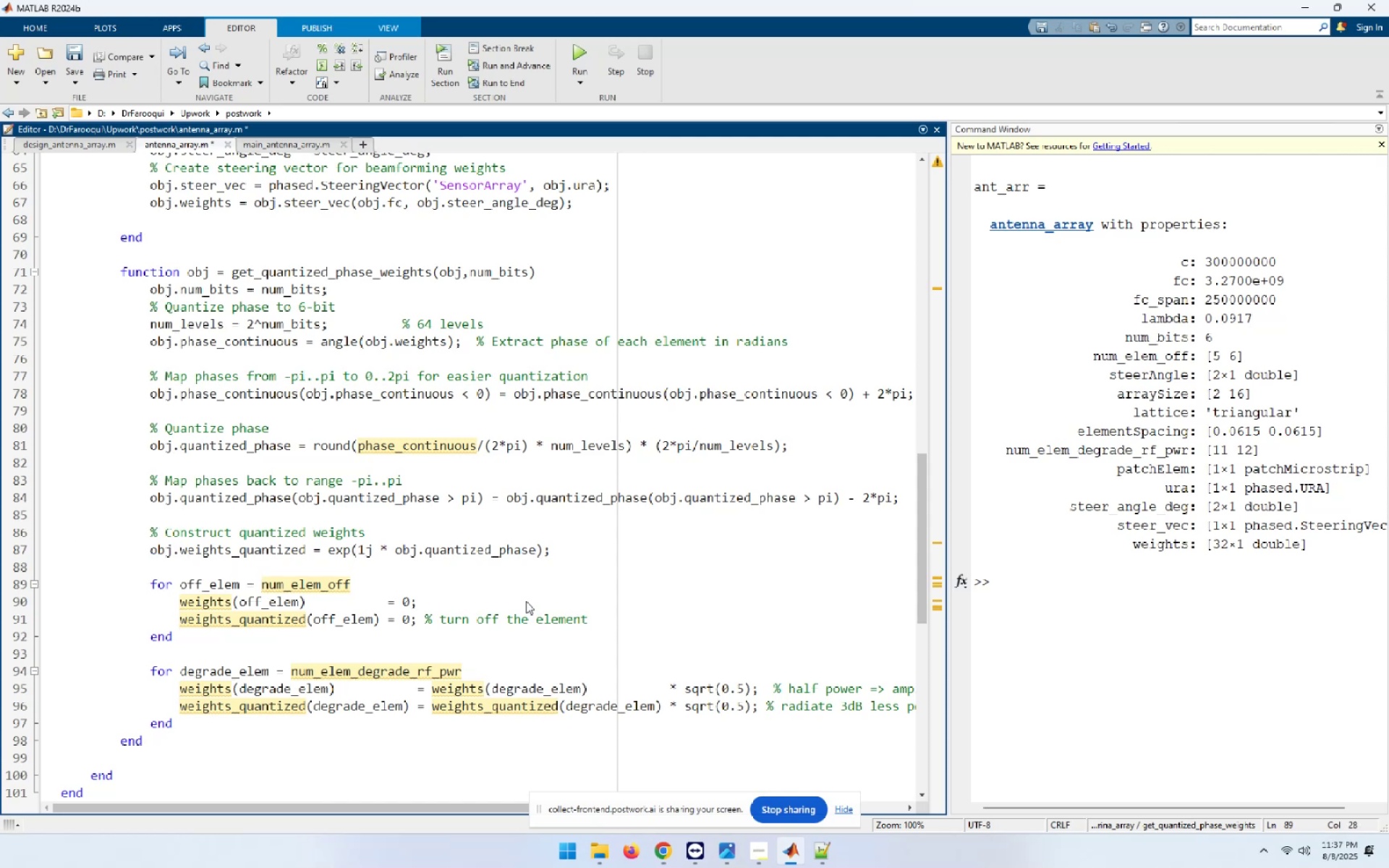 
key(Control+V)
 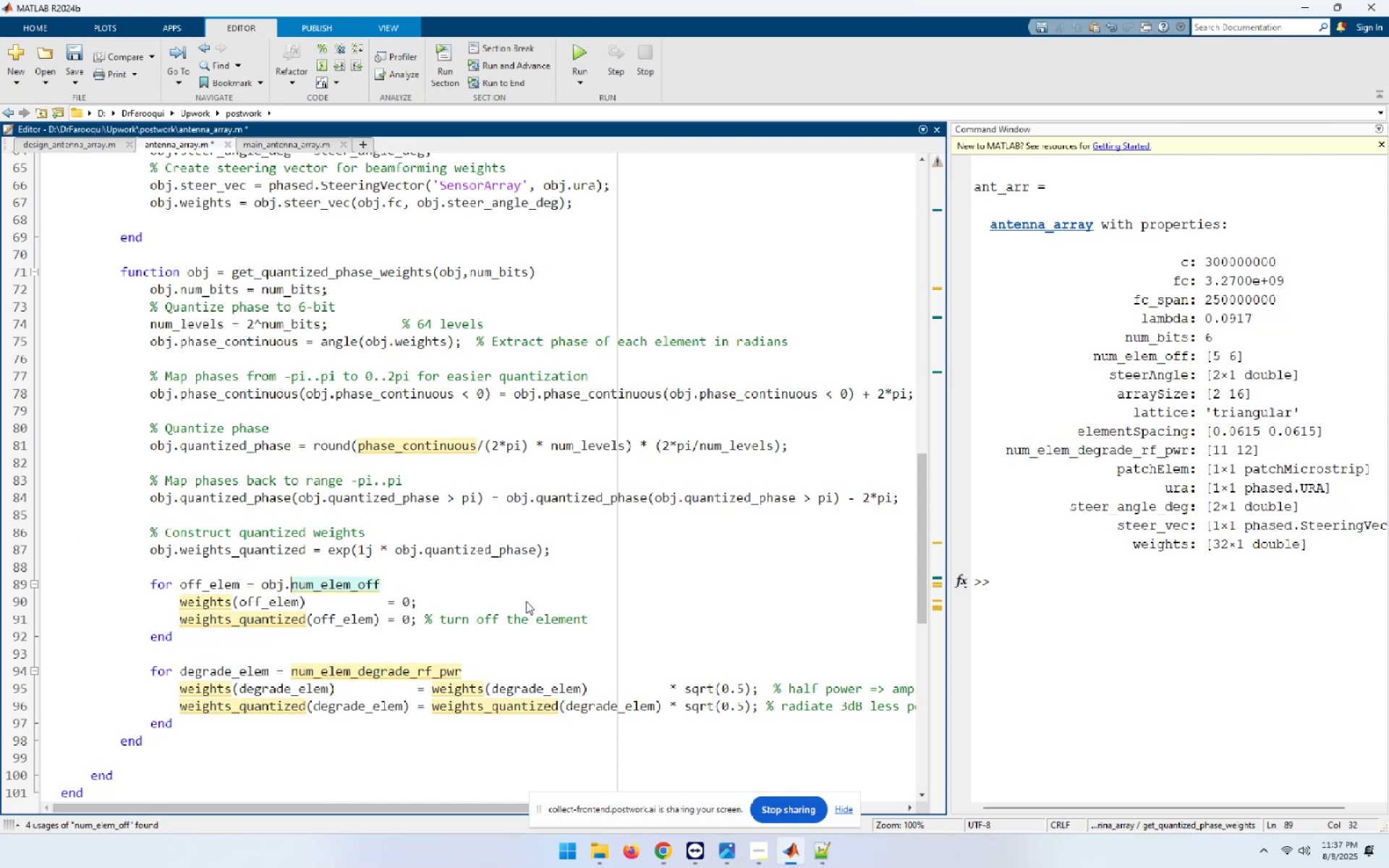 
key(ArrowDown)
 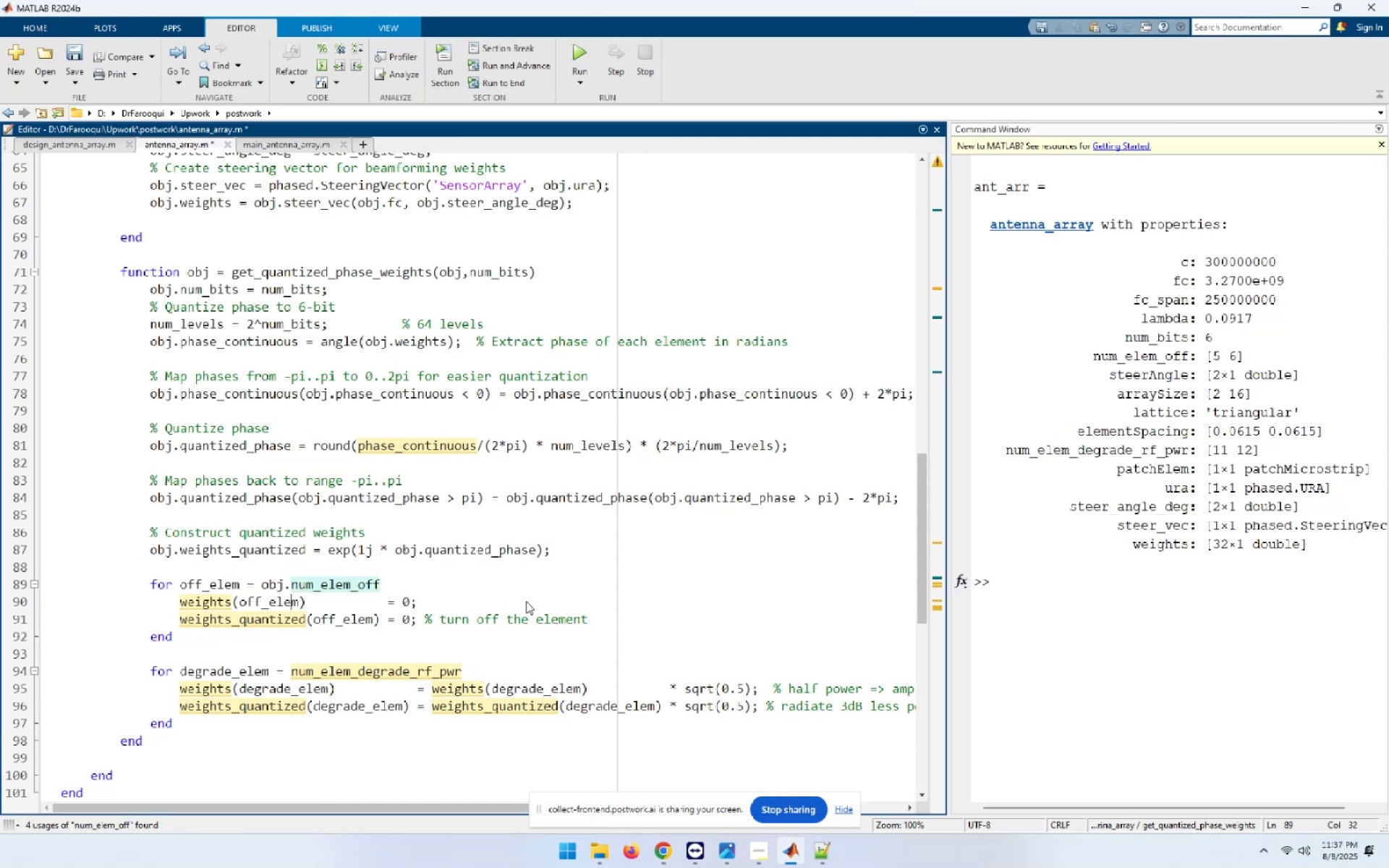 
hold_key(key=ArrowLeft, duration=0.88)
 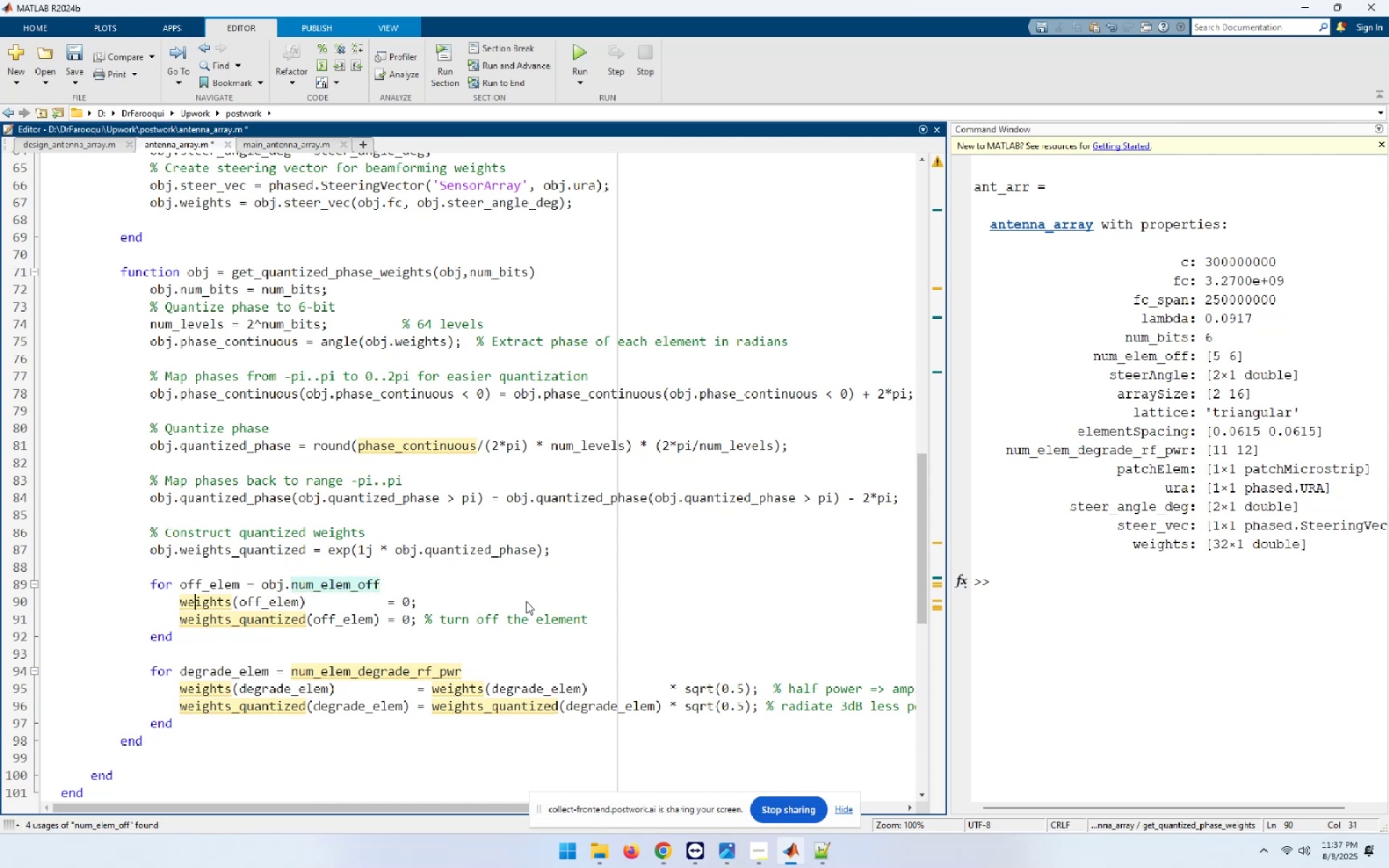 
key(ArrowLeft)
 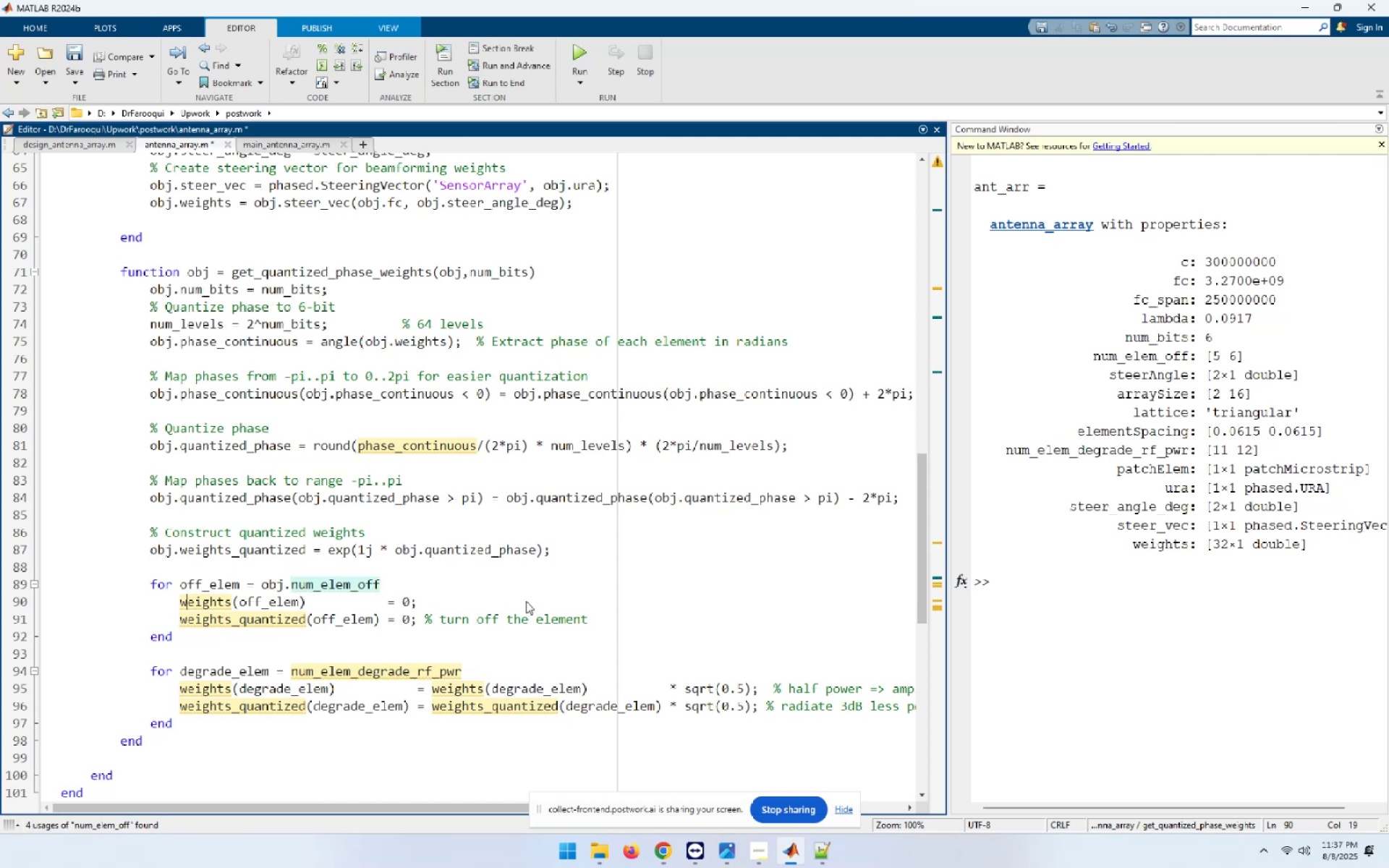 
key(ArrowLeft)
 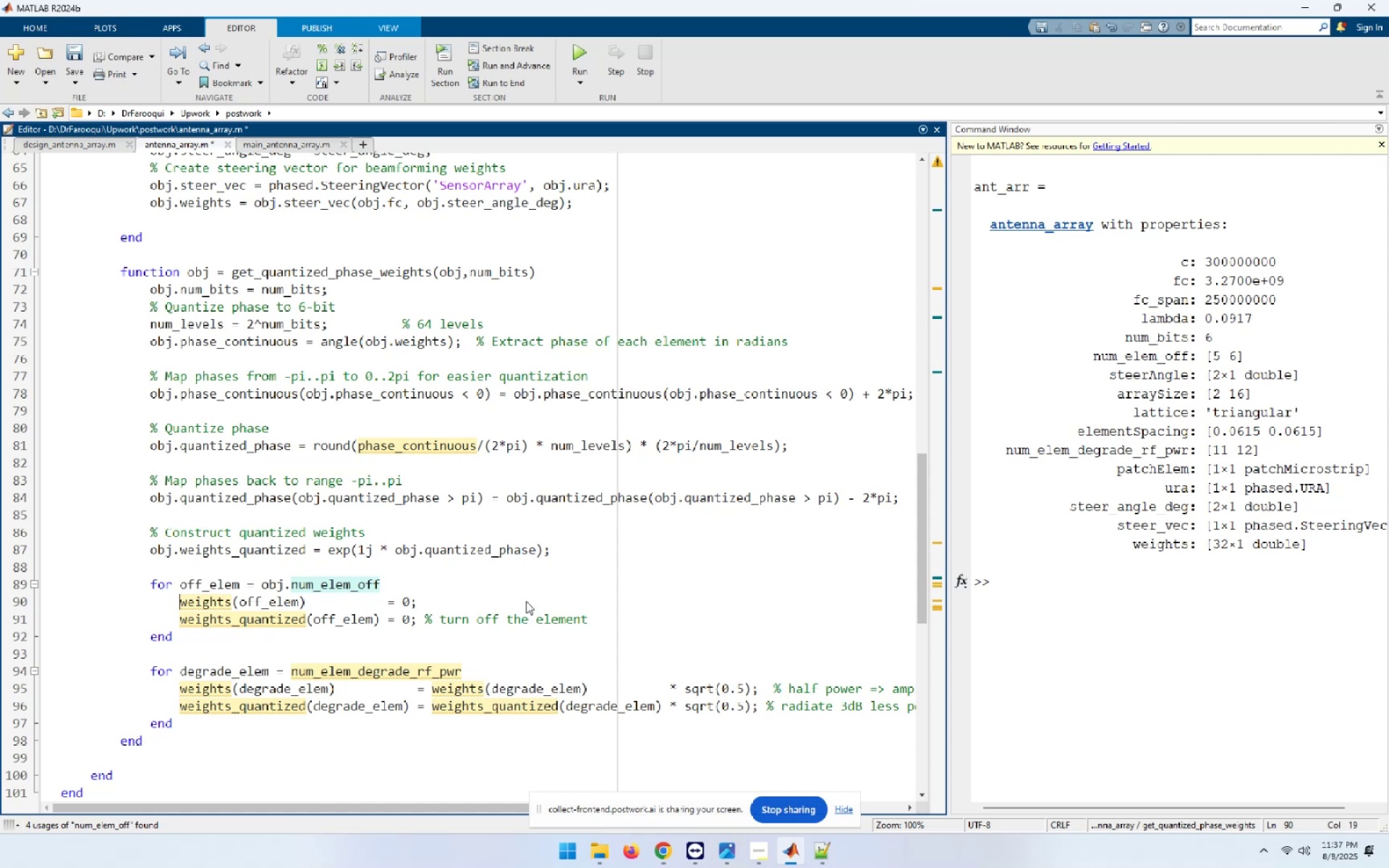 
key(Control+ControlLeft)
 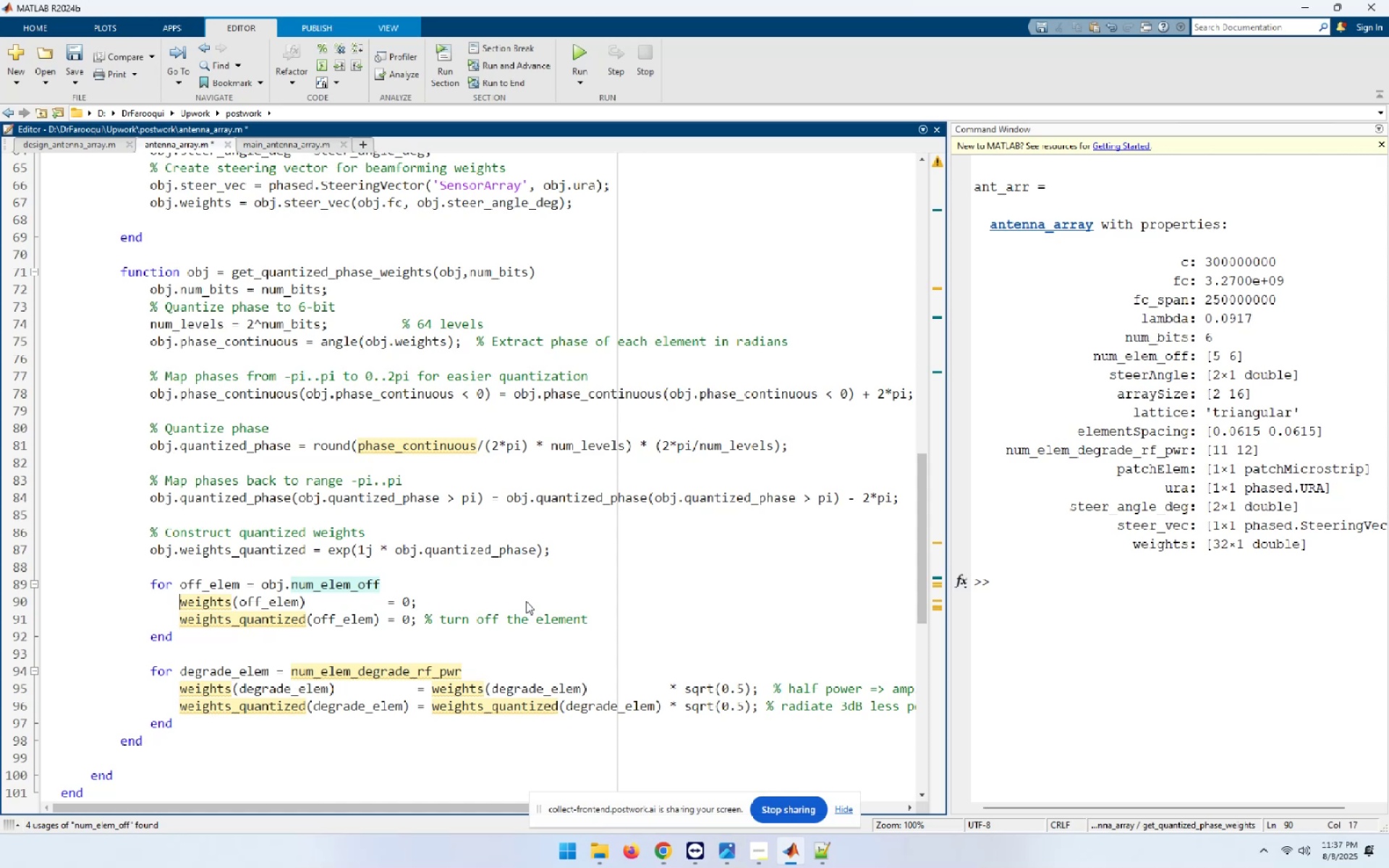 
key(Control+V)
 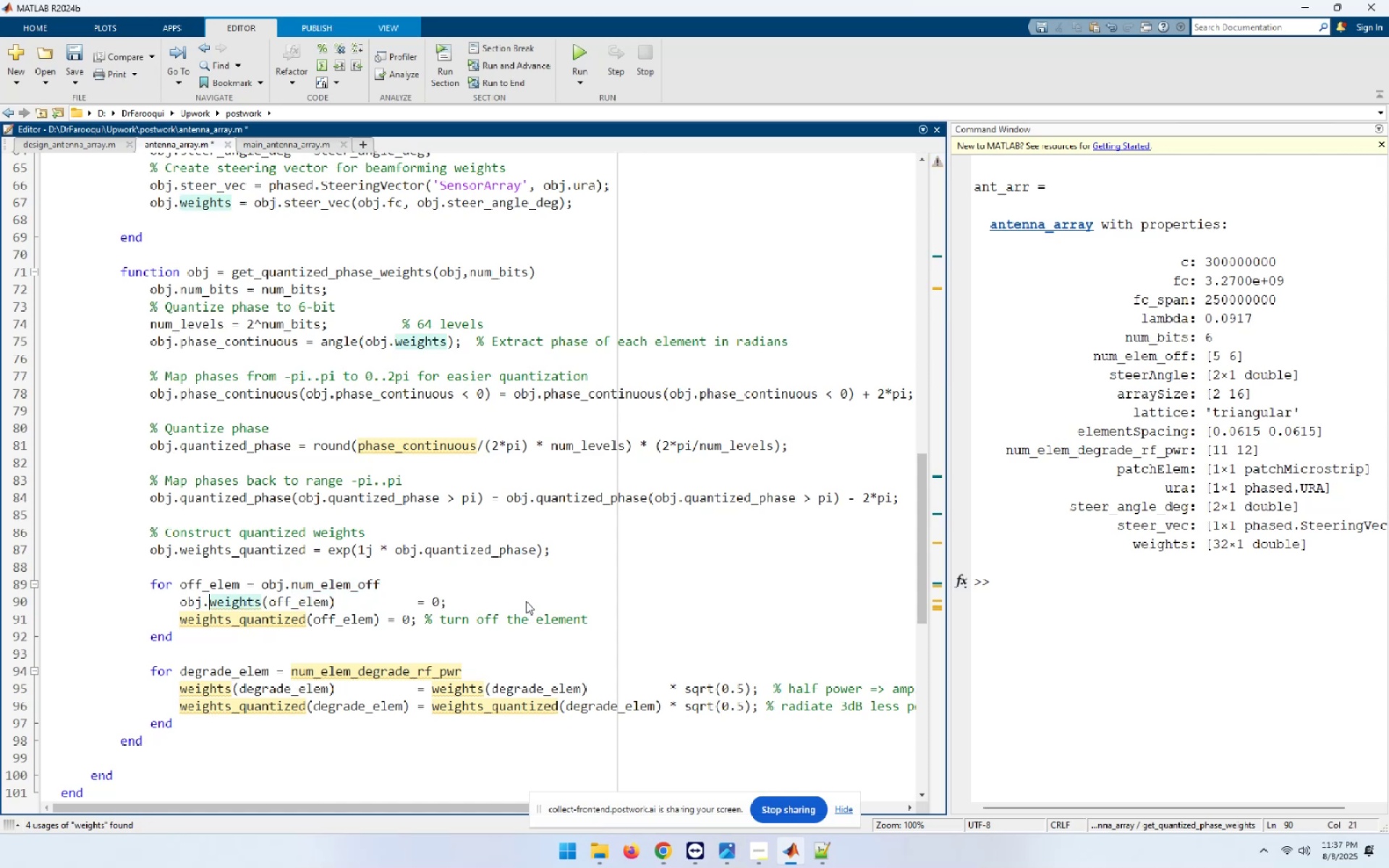 
key(ArrowDown)
 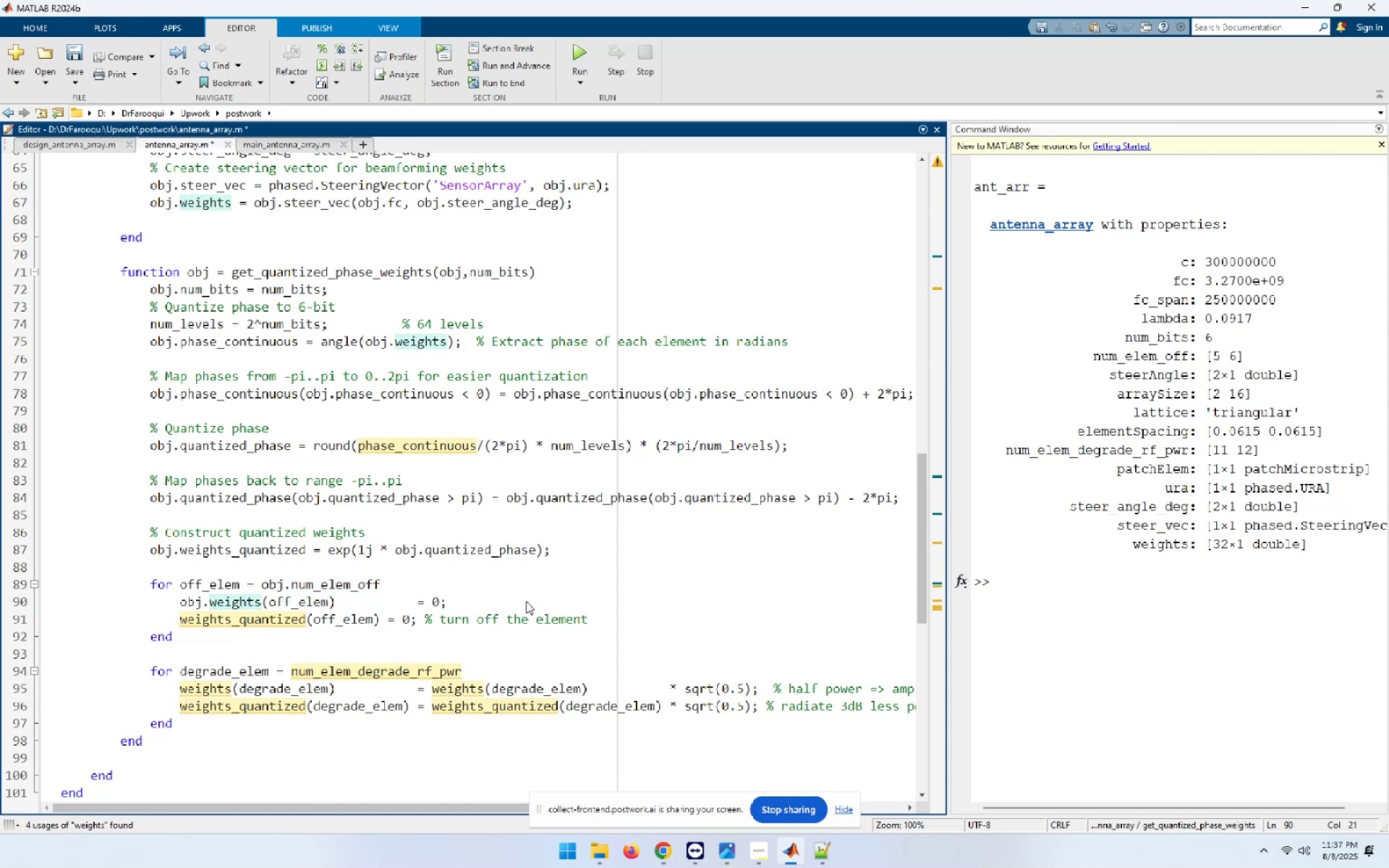 
key(ArrowLeft)
 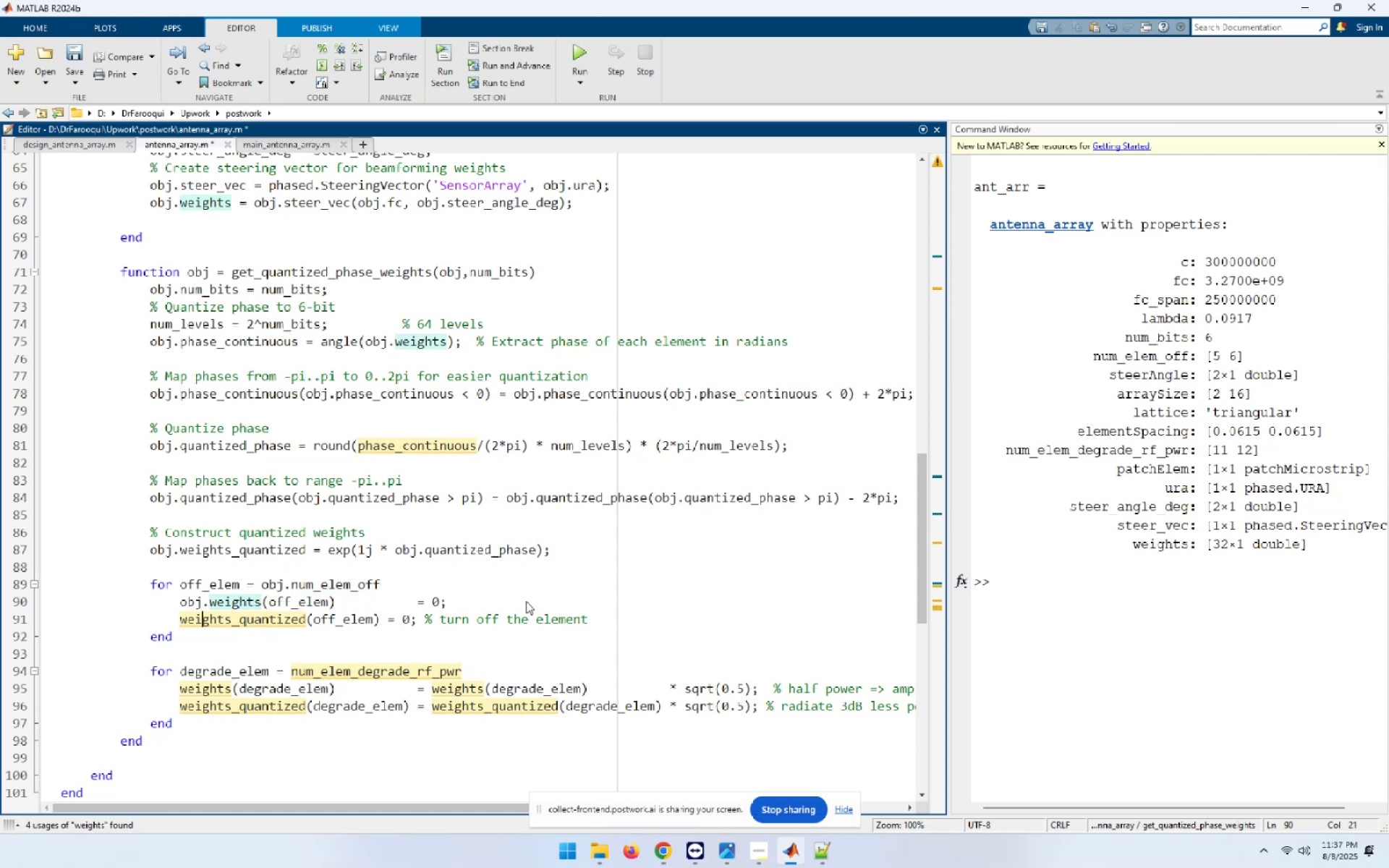 
key(ArrowLeft)
 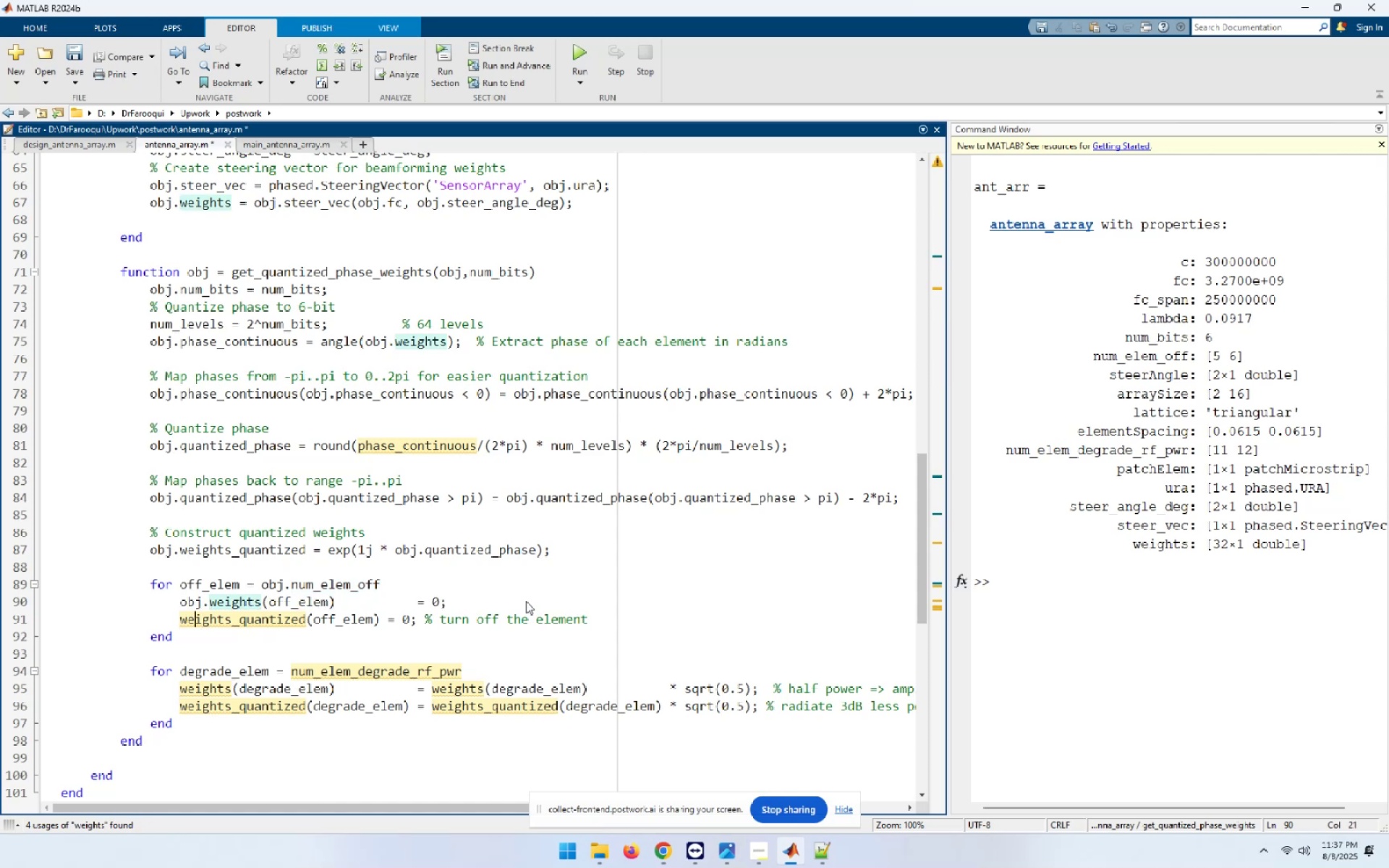 
key(ArrowLeft)
 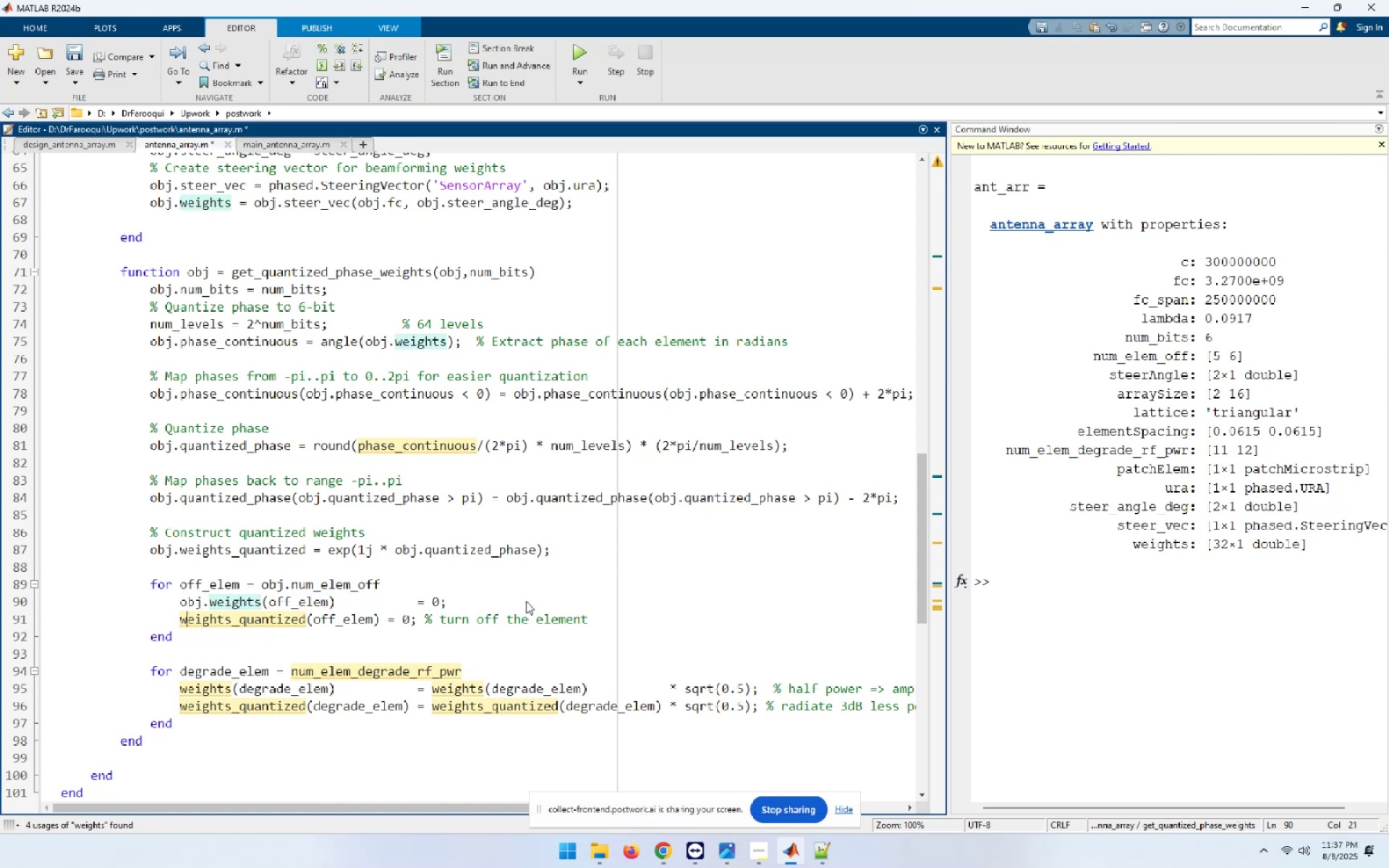 
key(ArrowLeft)
 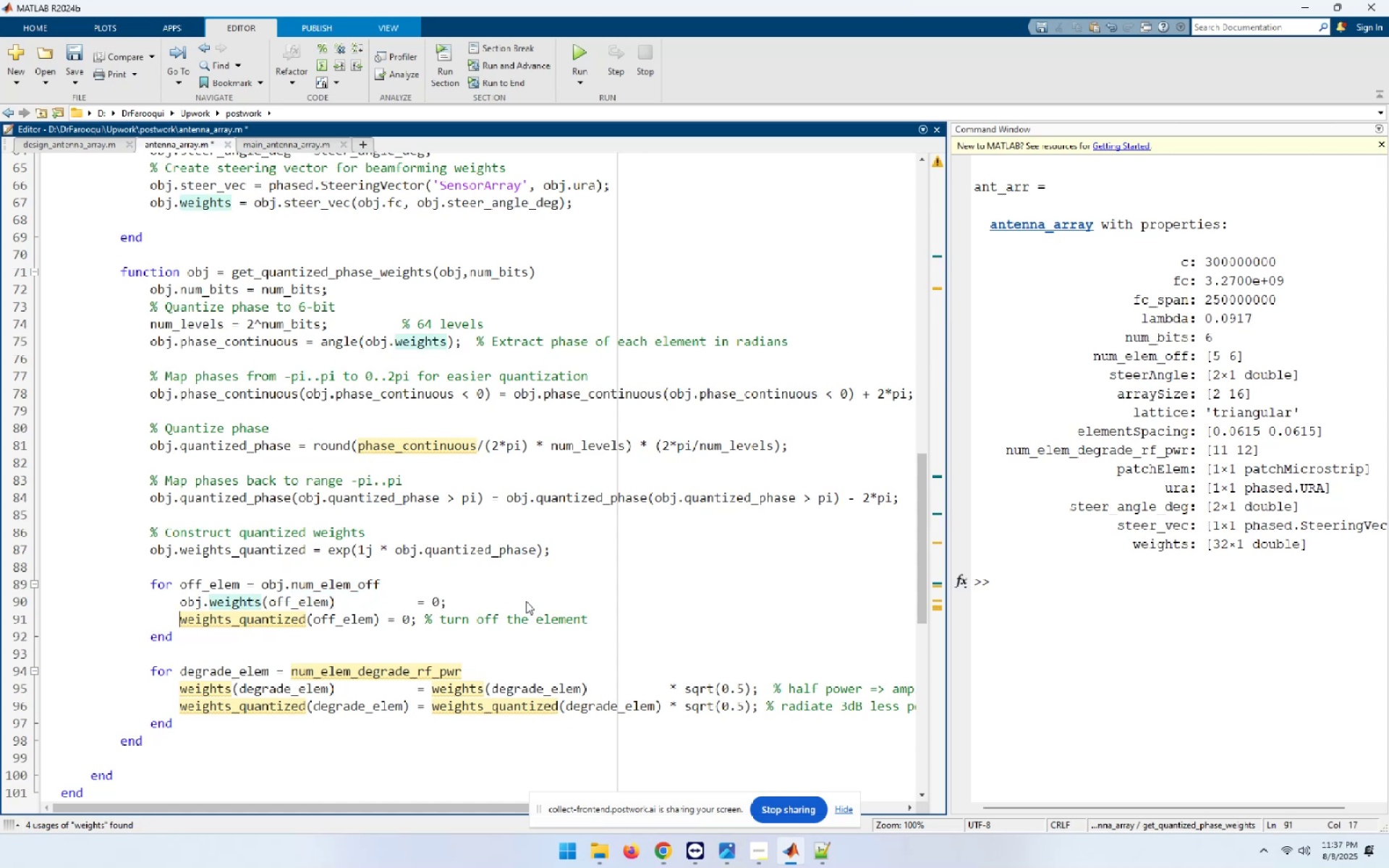 
key(Control+ControlLeft)
 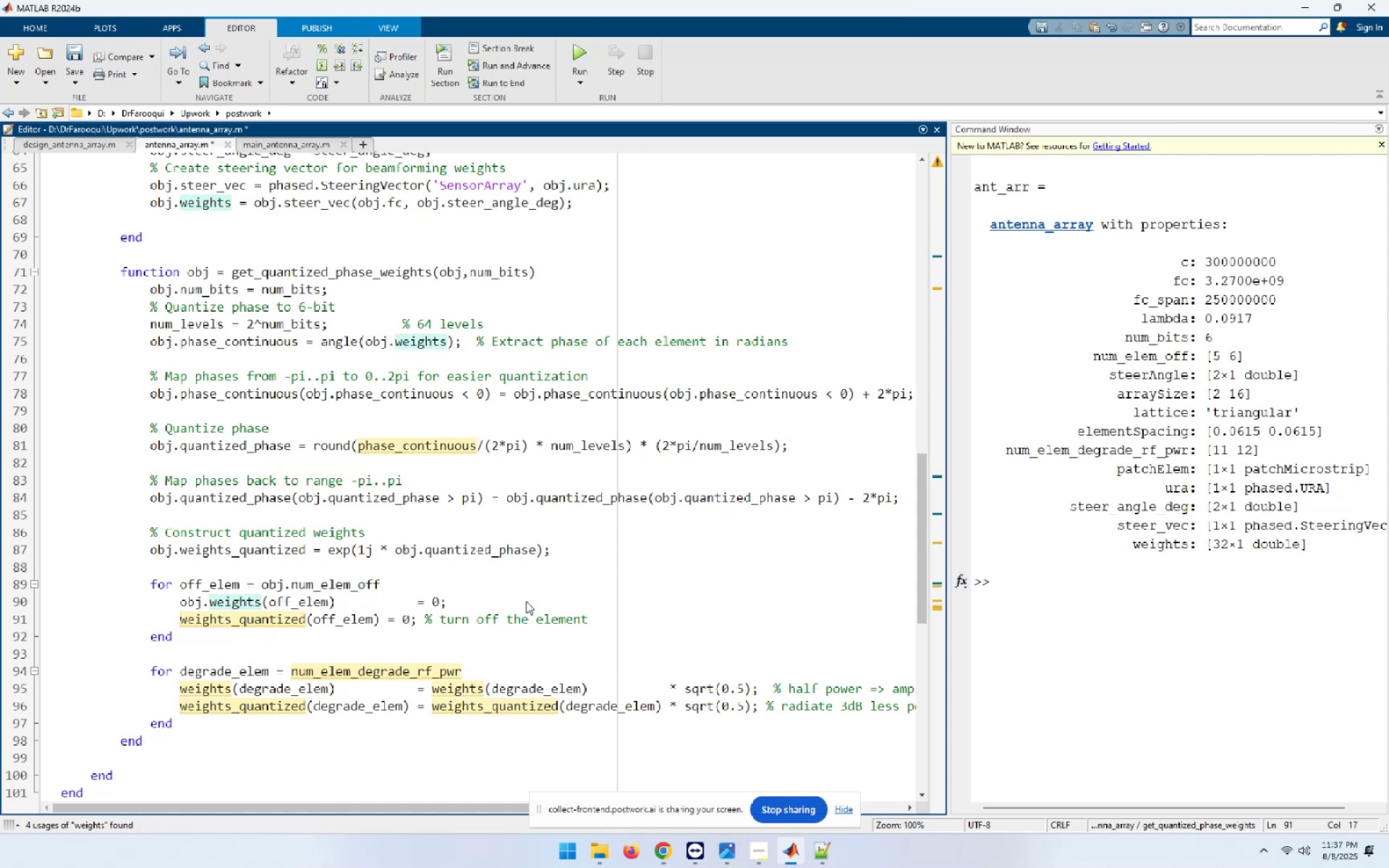 
key(Control+V)
 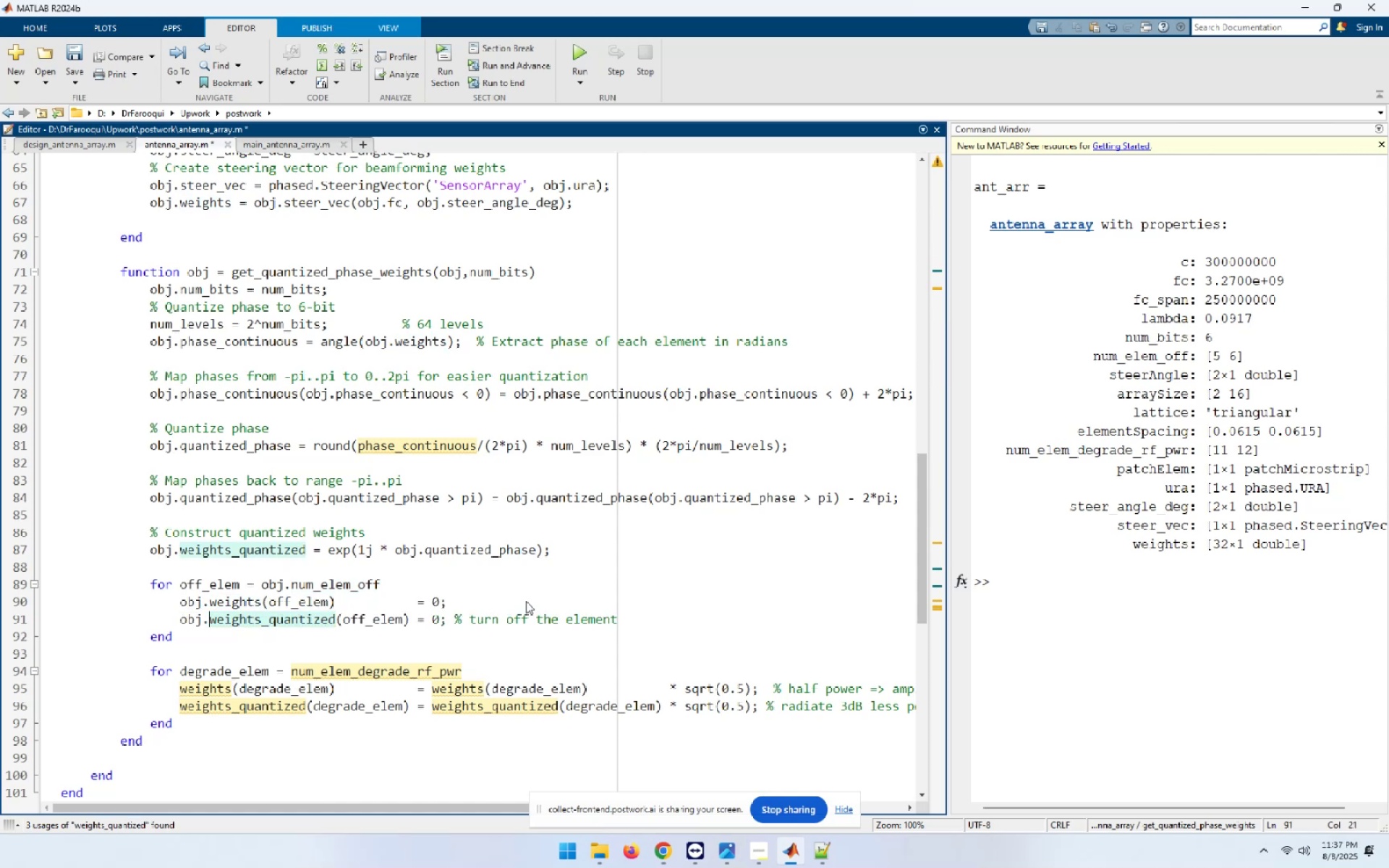 
key(ArrowDown)
 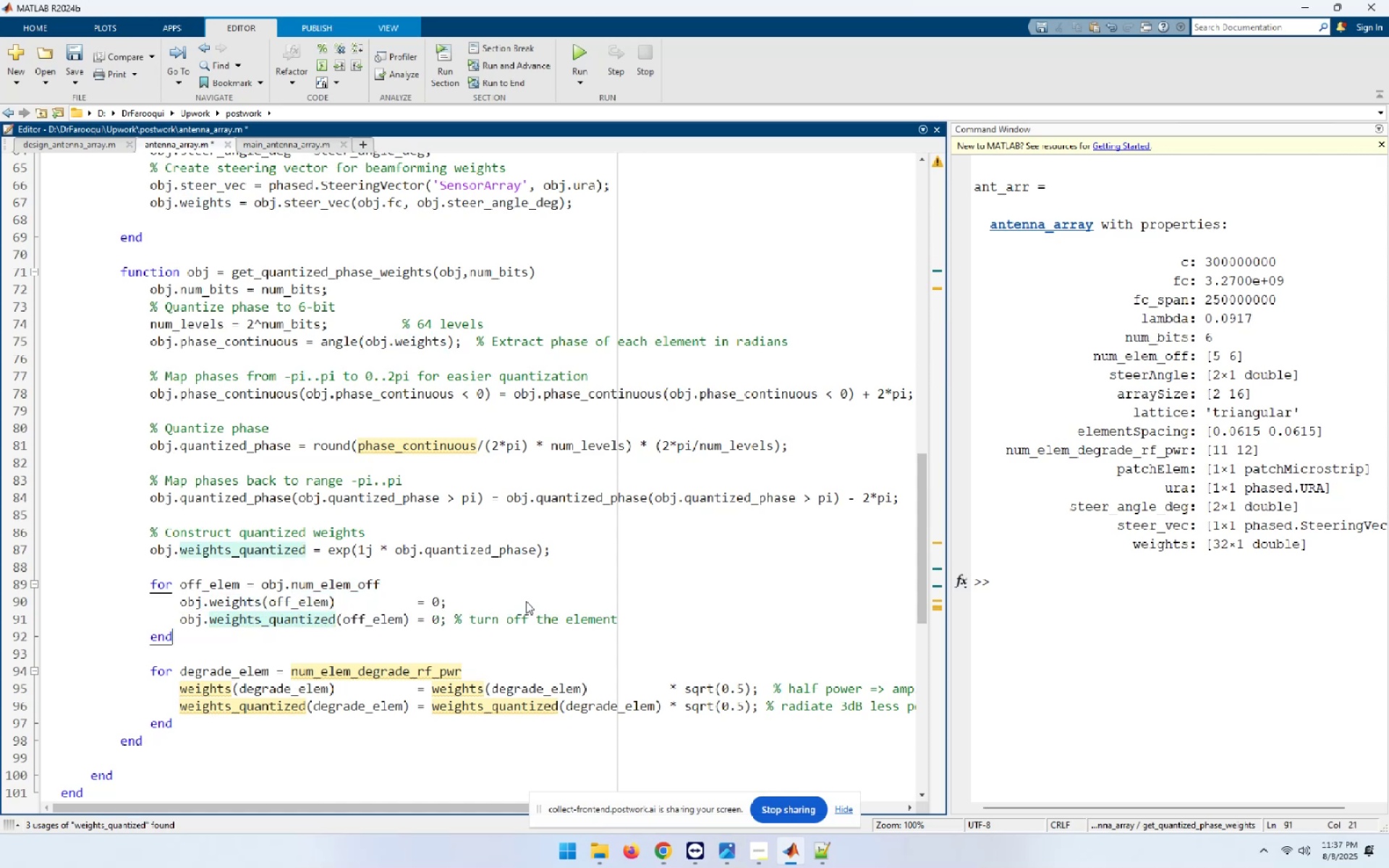 
key(ArrowDown)
 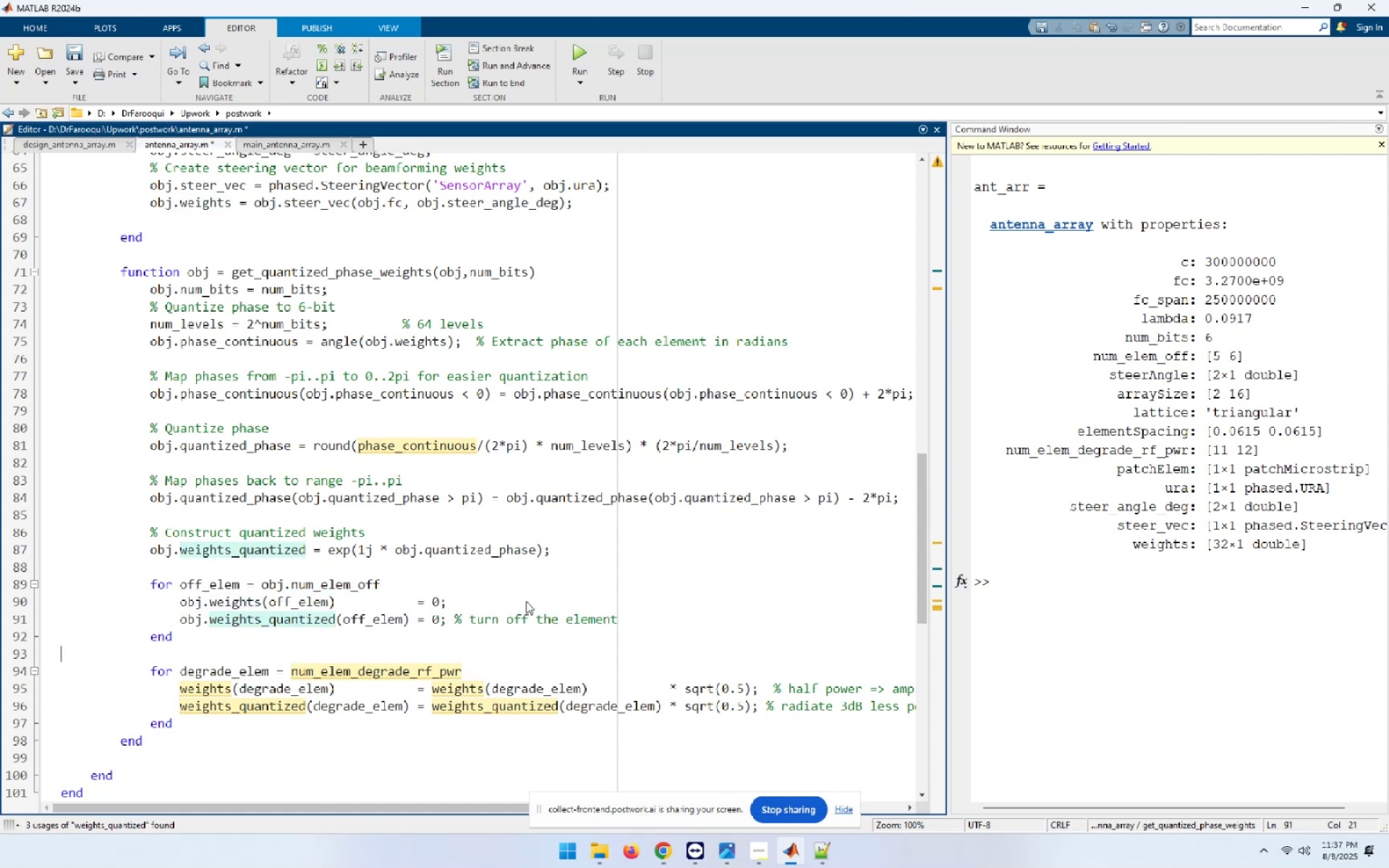 
hold_key(key=ArrowRight, duration=1.53)
 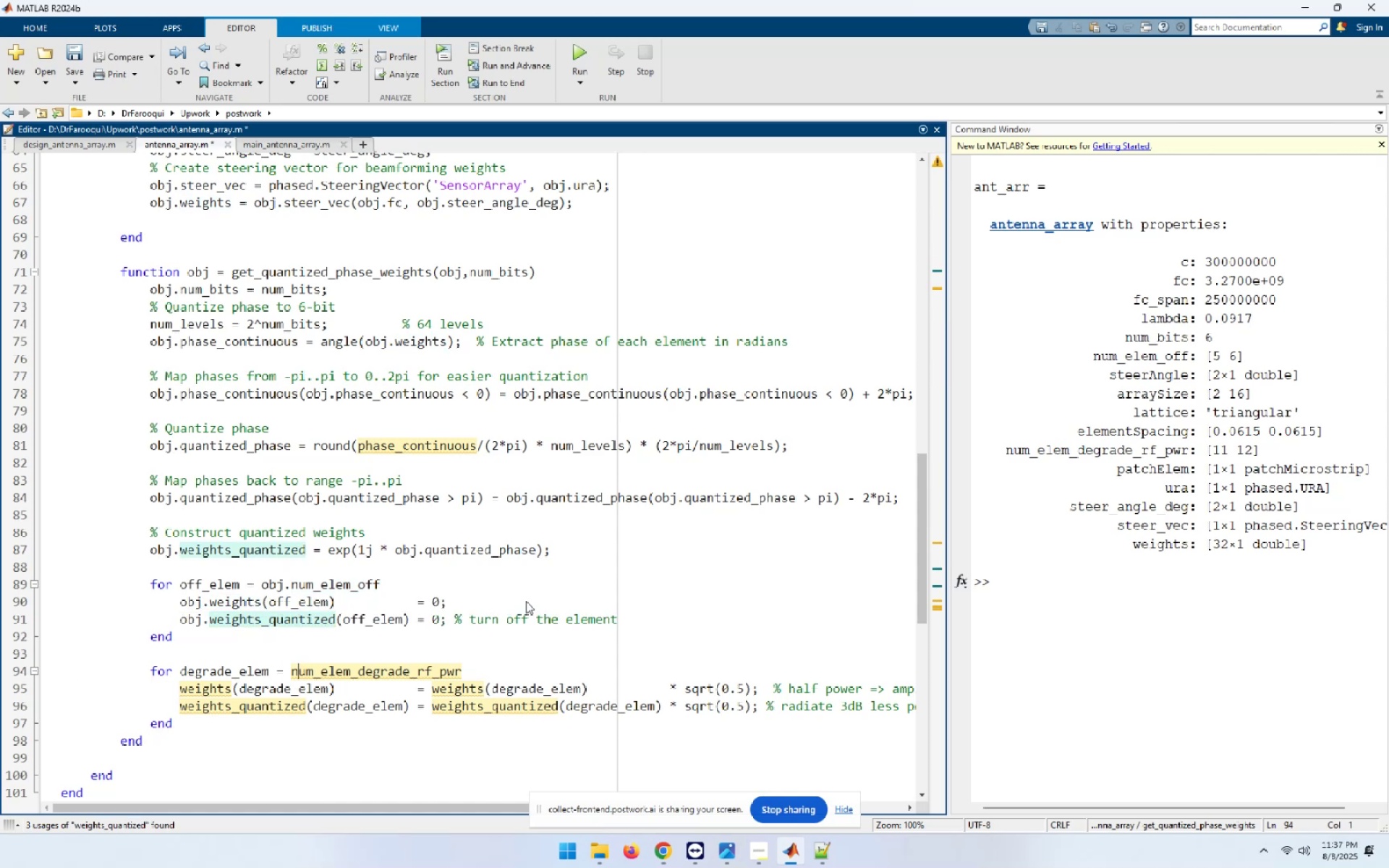 
key(ArrowLeft)
 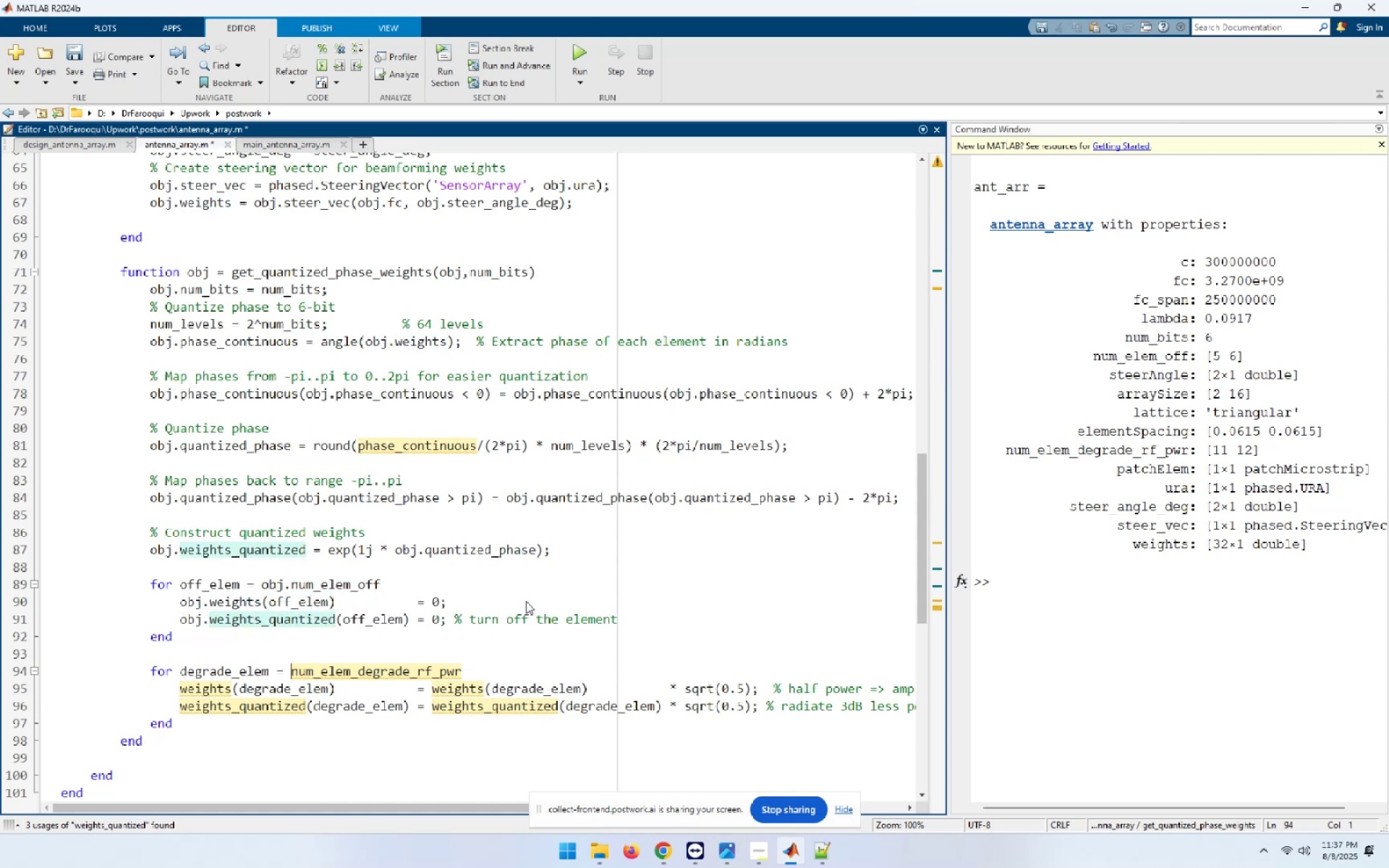 
key(Control+ControlLeft)
 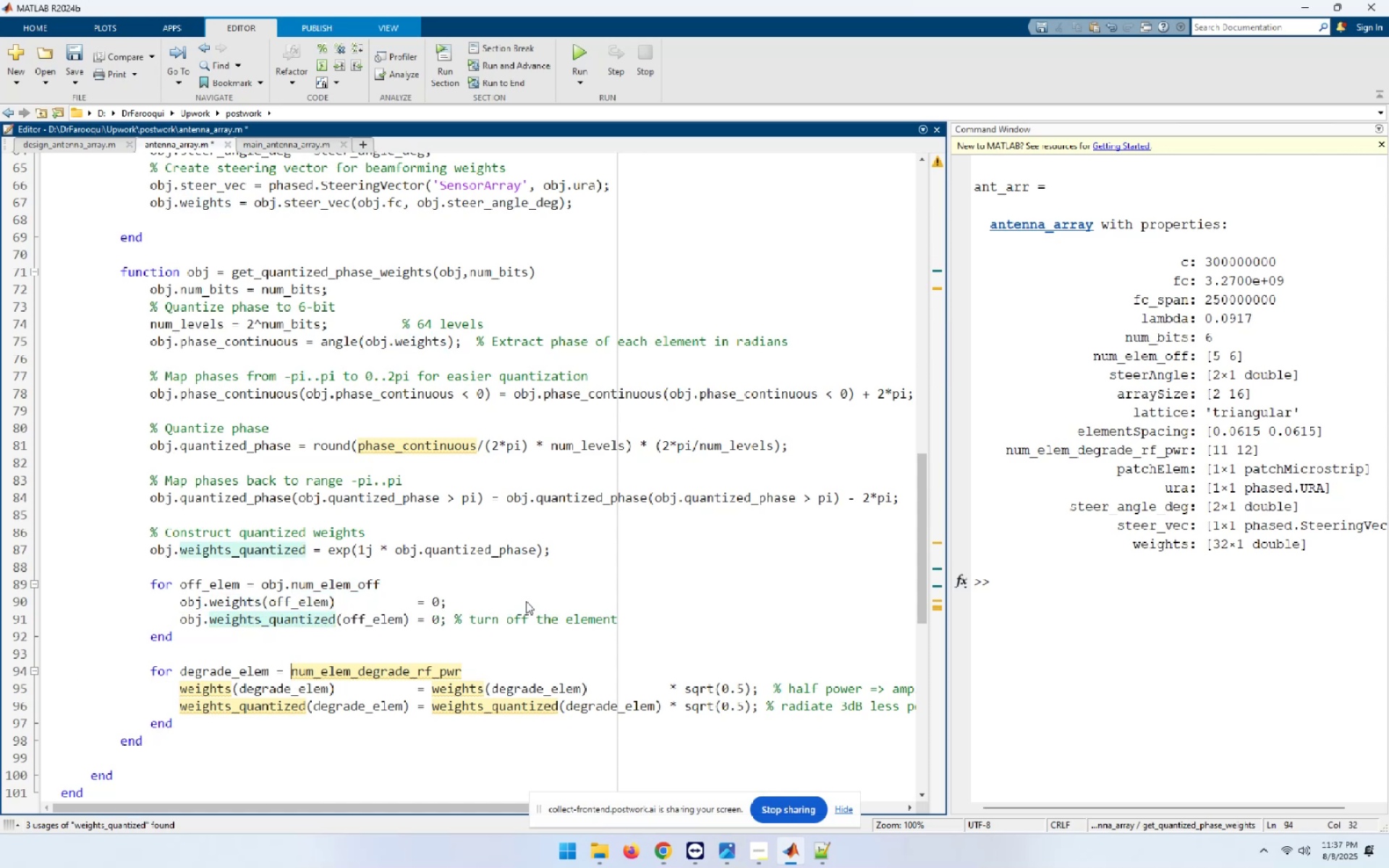 
key(Control+V)
 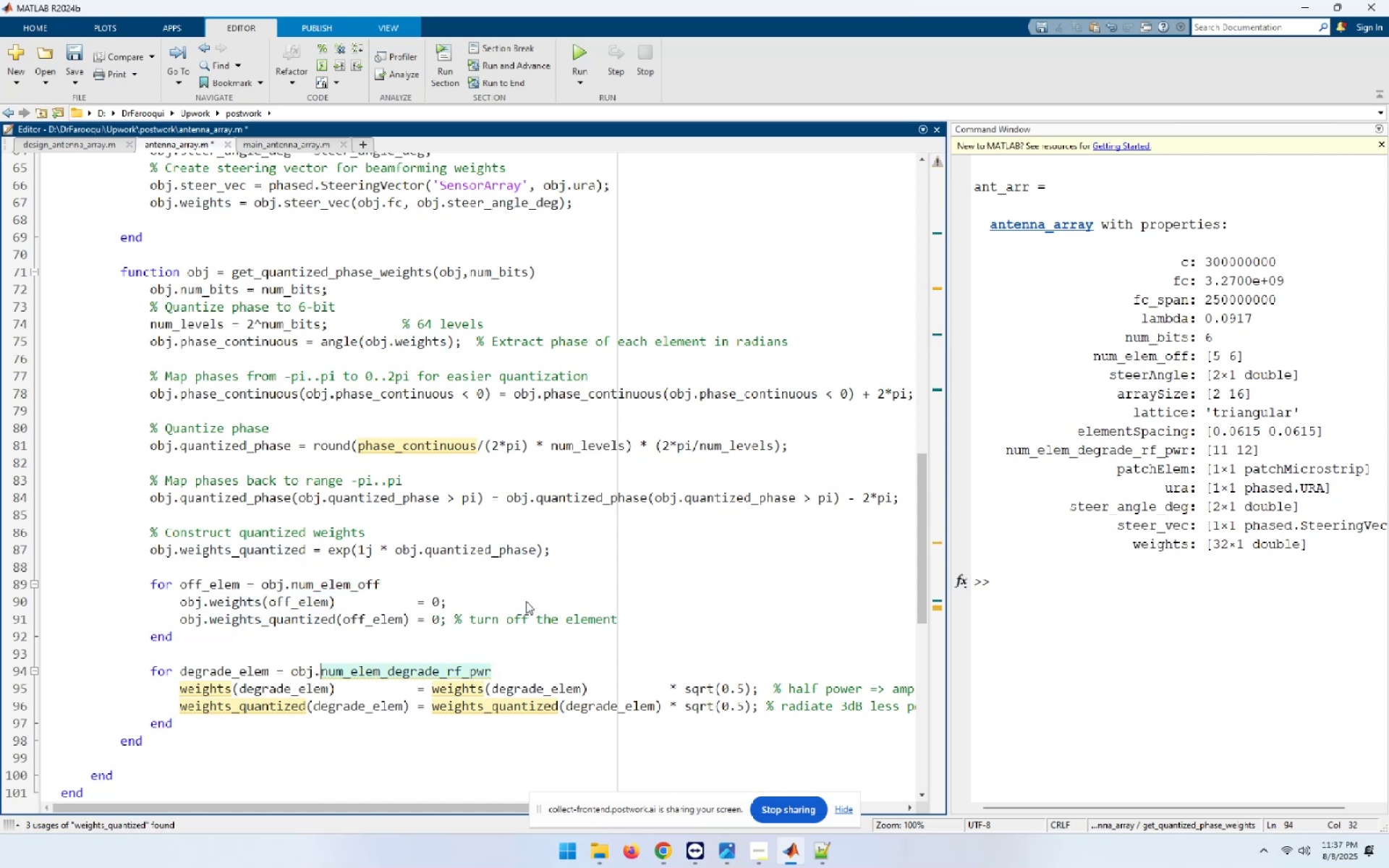 
key(ArrowDown)
 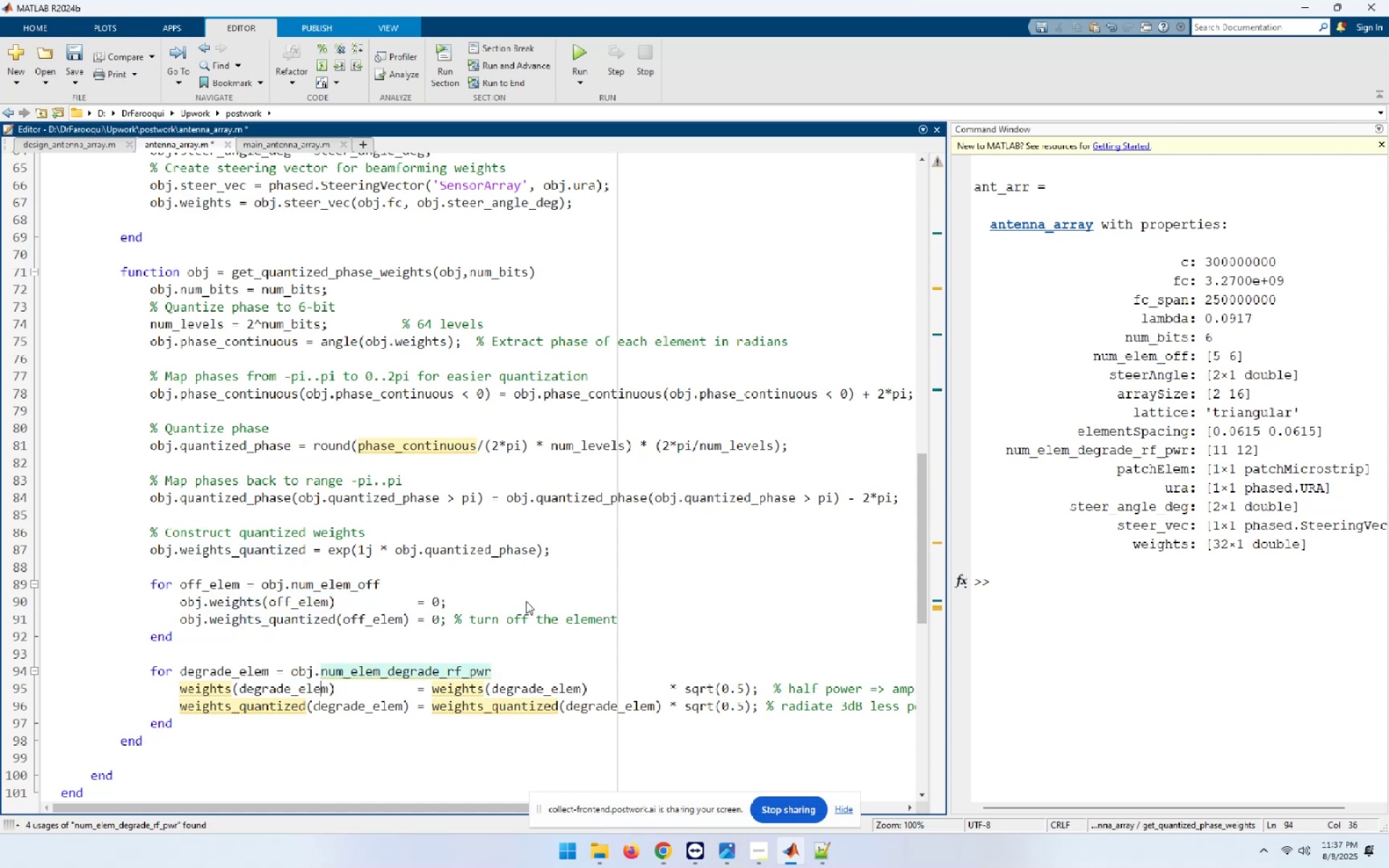 
hold_key(key=ArrowLeft, duration=1.07)
 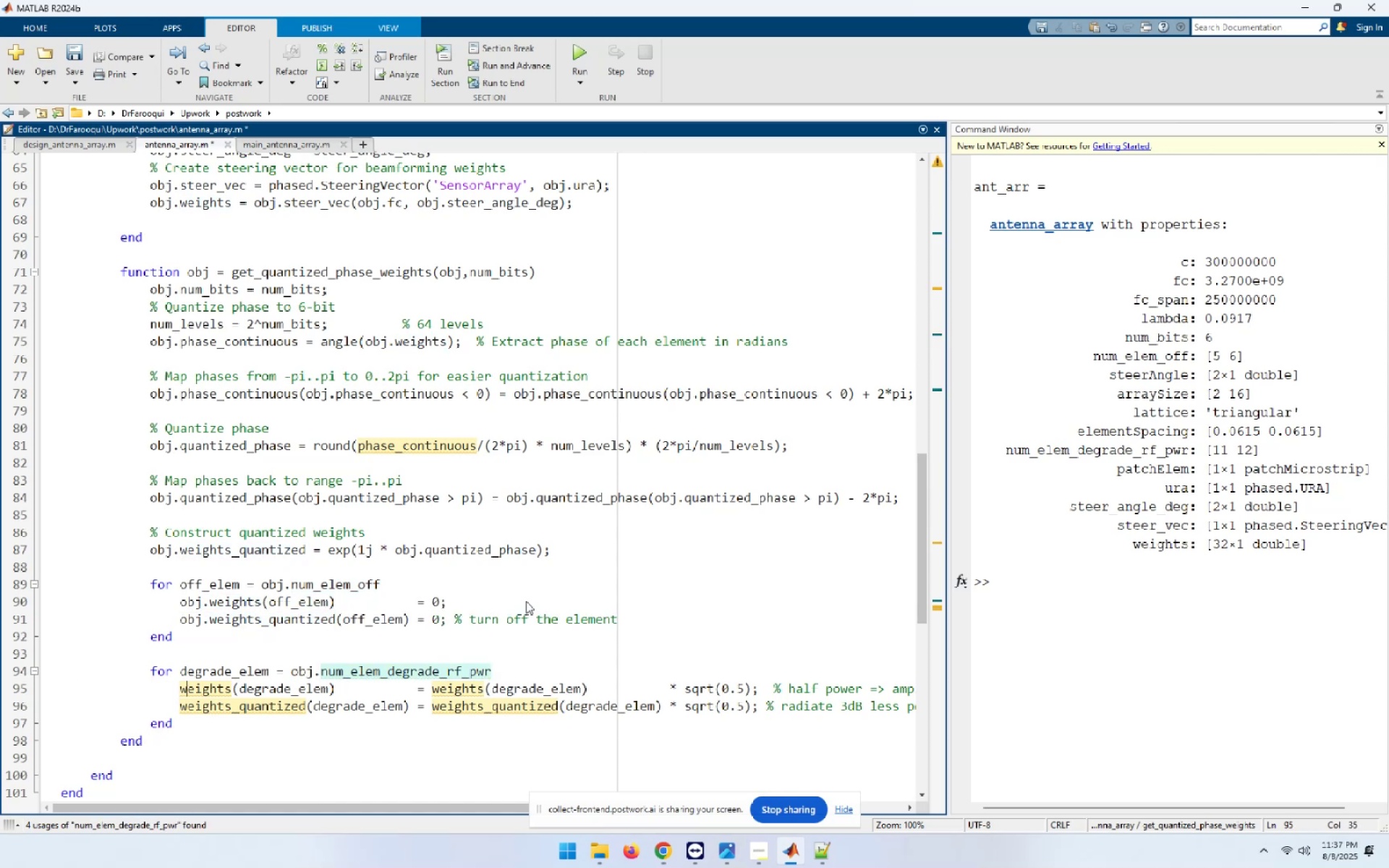 
key(ArrowLeft)
 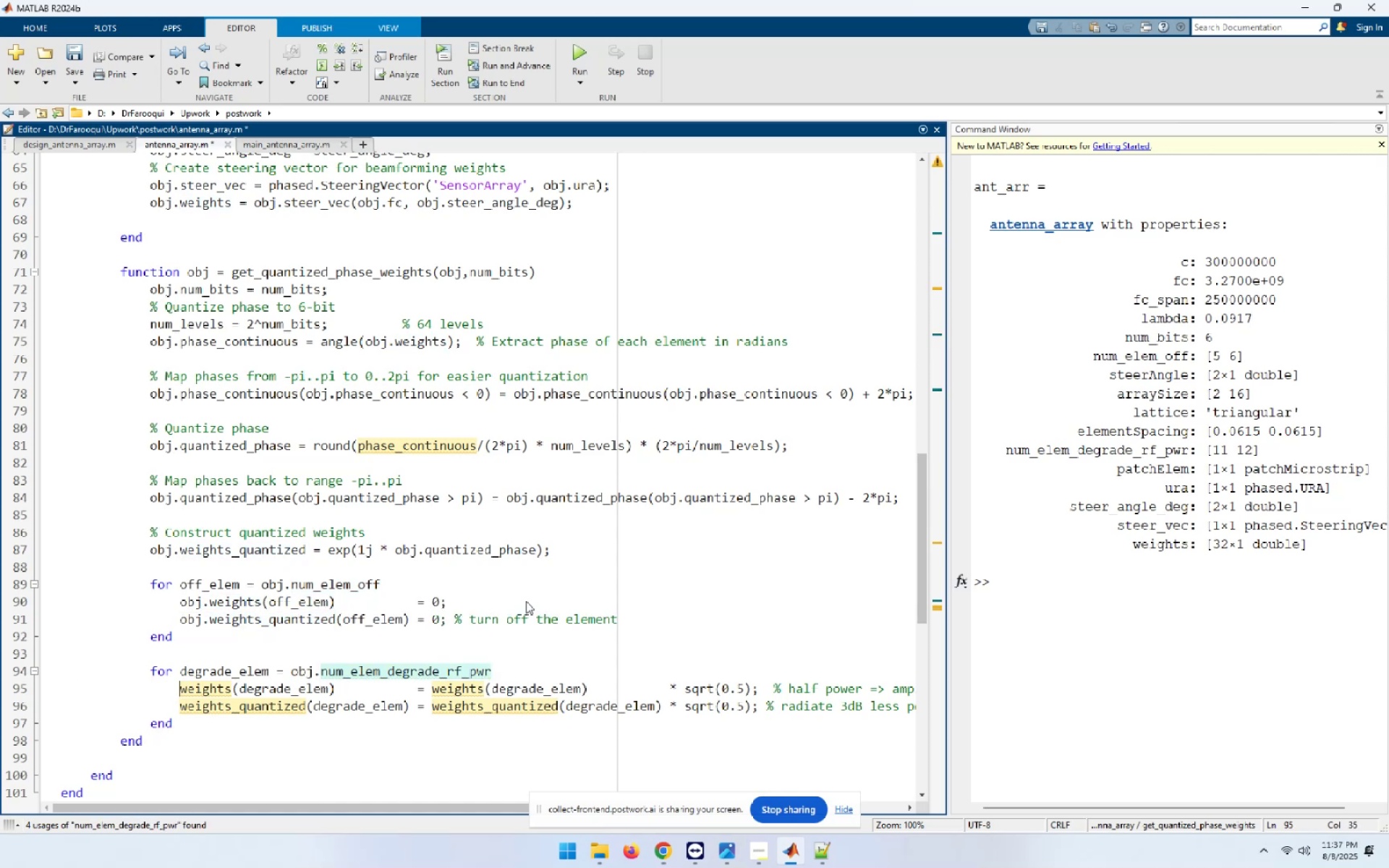 
key(Control+ControlLeft)
 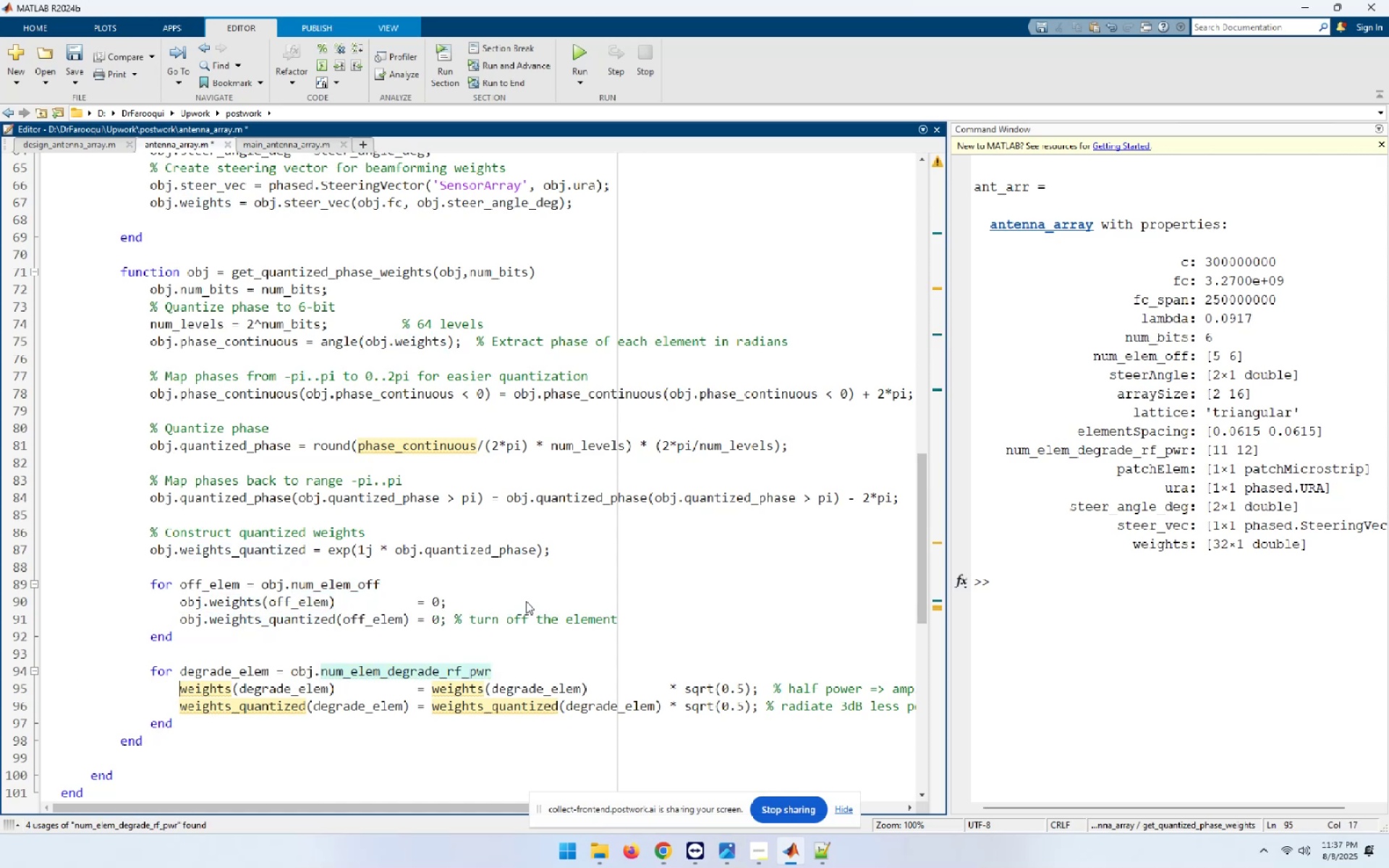 
key(Control+V)
 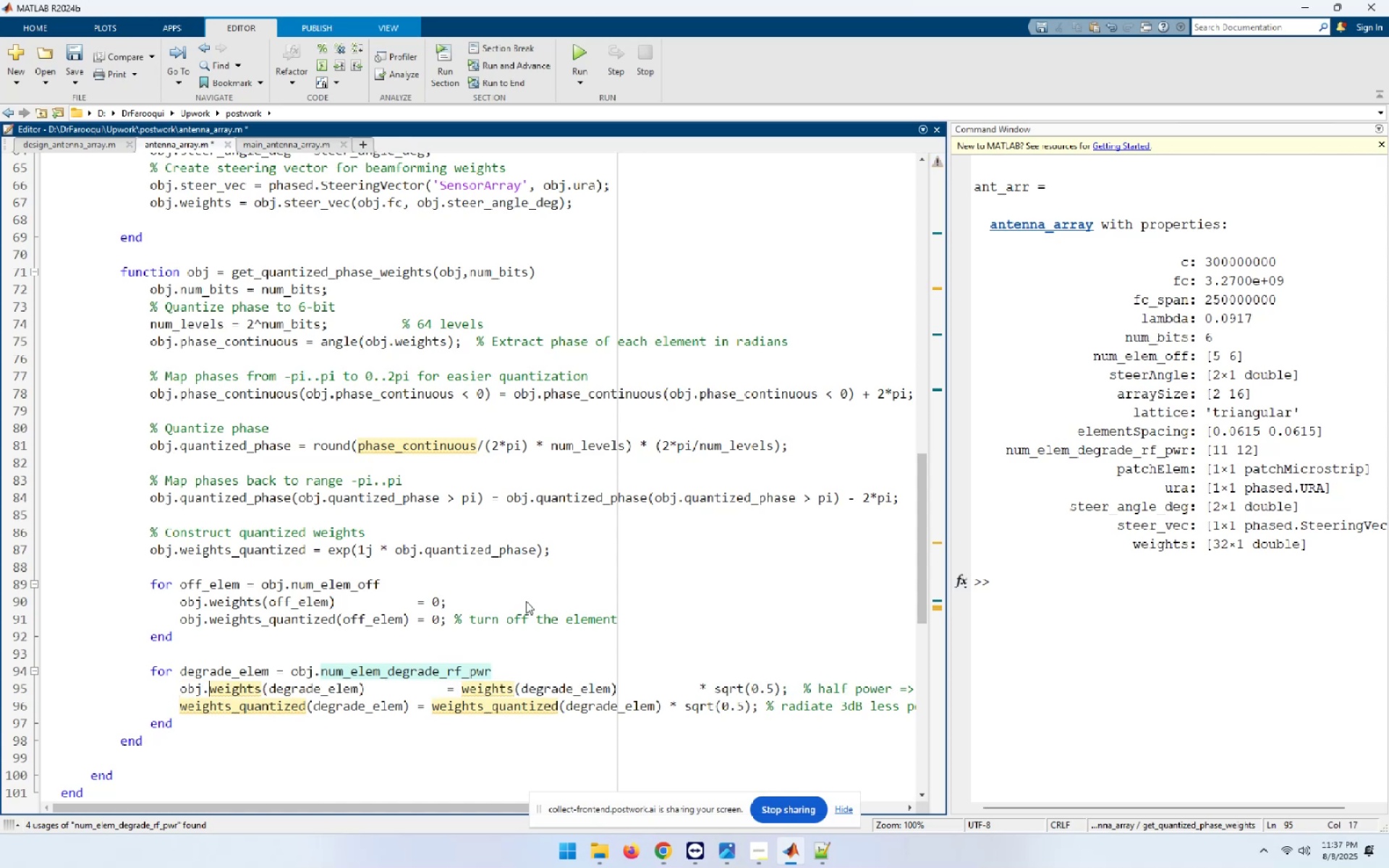 
key(ArrowDown)
 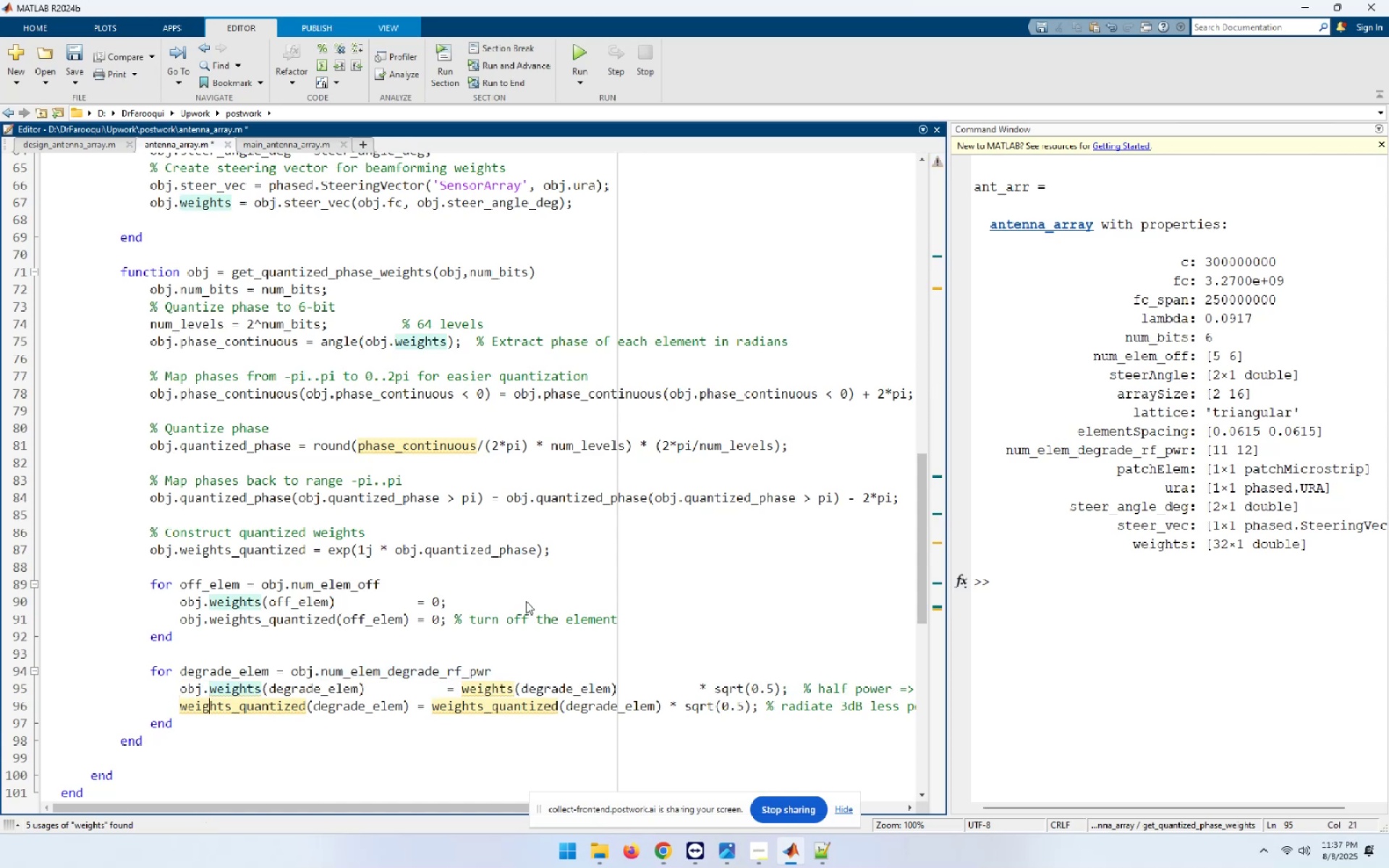 
key(ArrowLeft)
 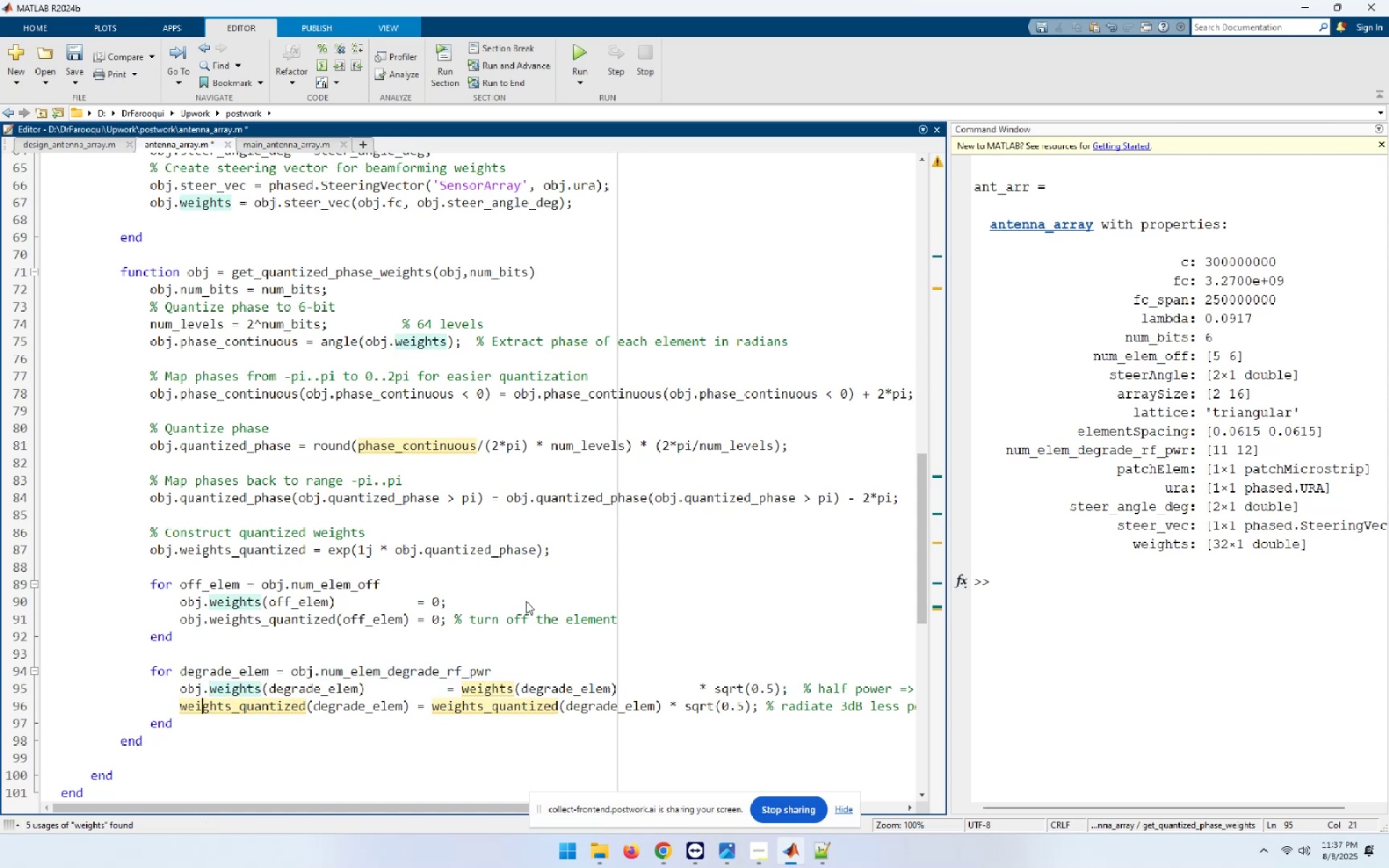 
key(ArrowLeft)
 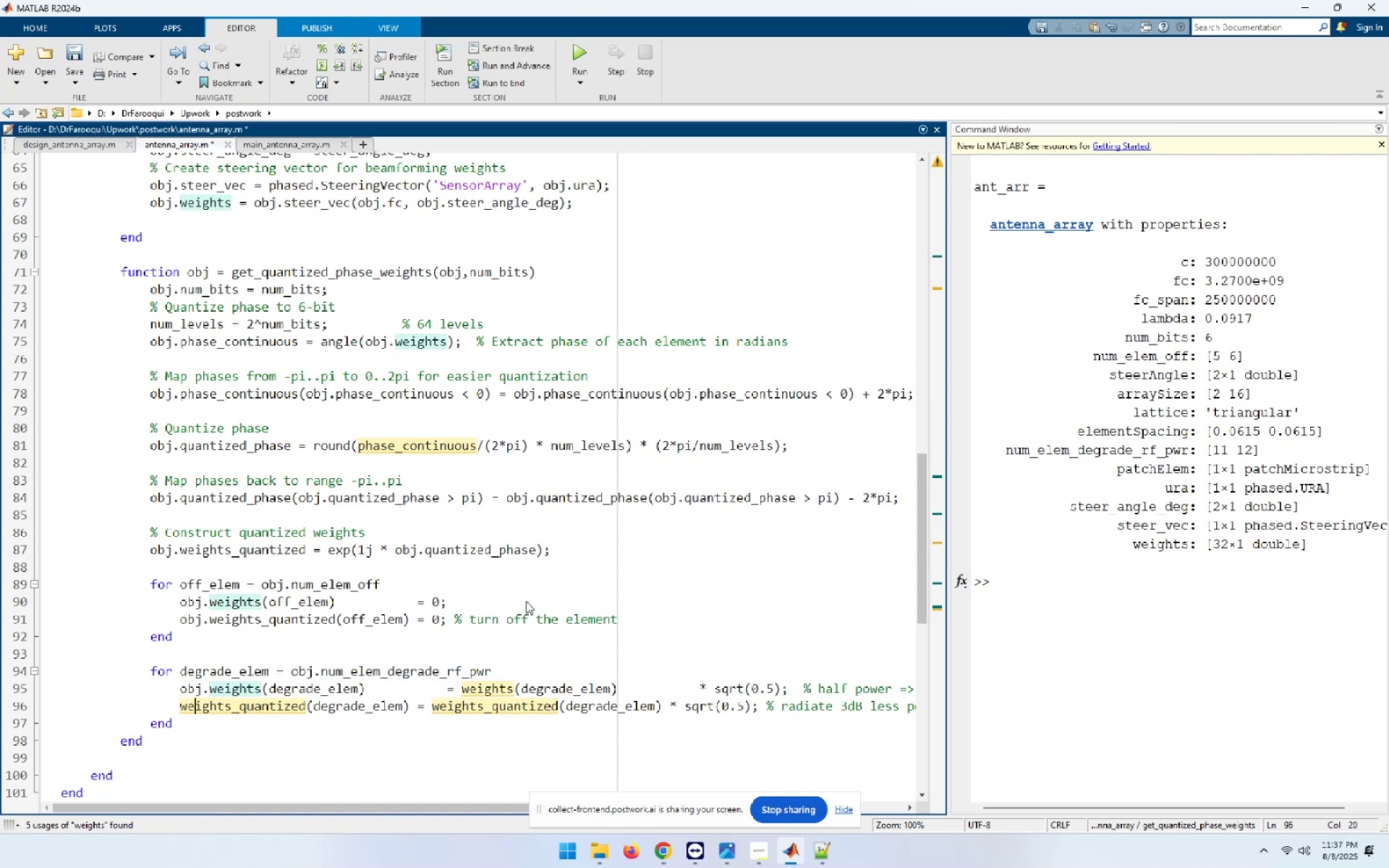 
key(ArrowLeft)
 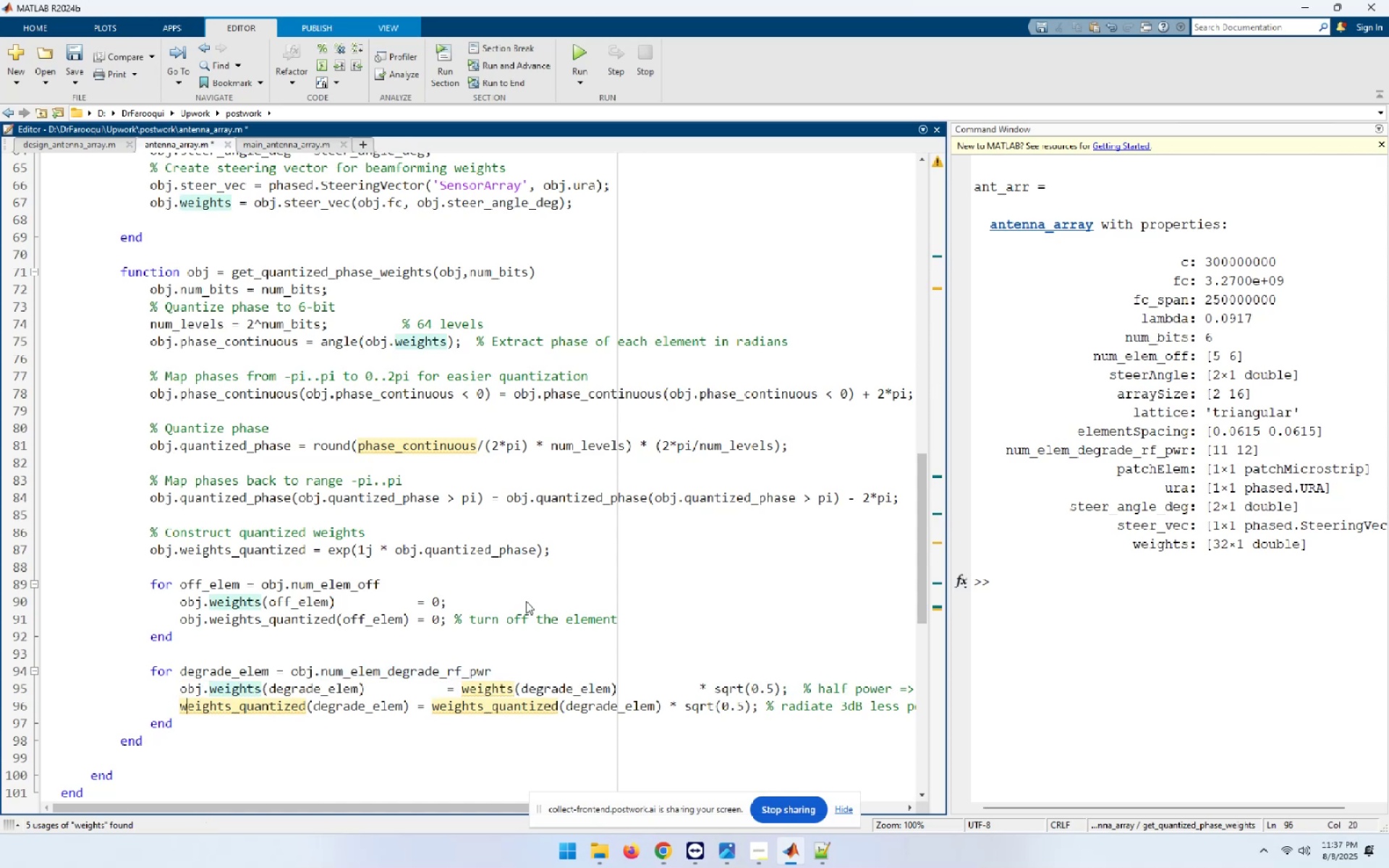 
key(ArrowLeft)
 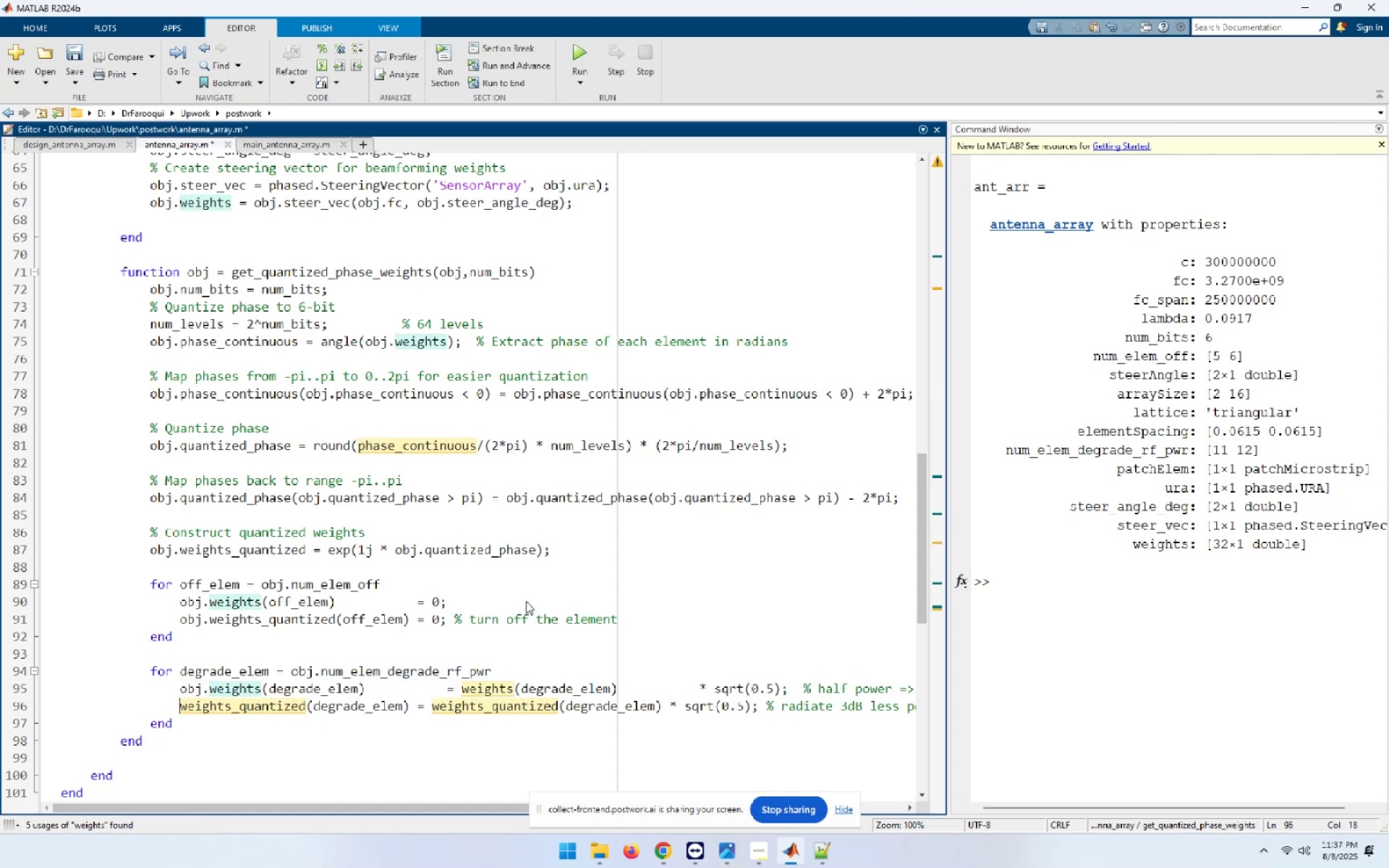 
key(Control+ControlLeft)
 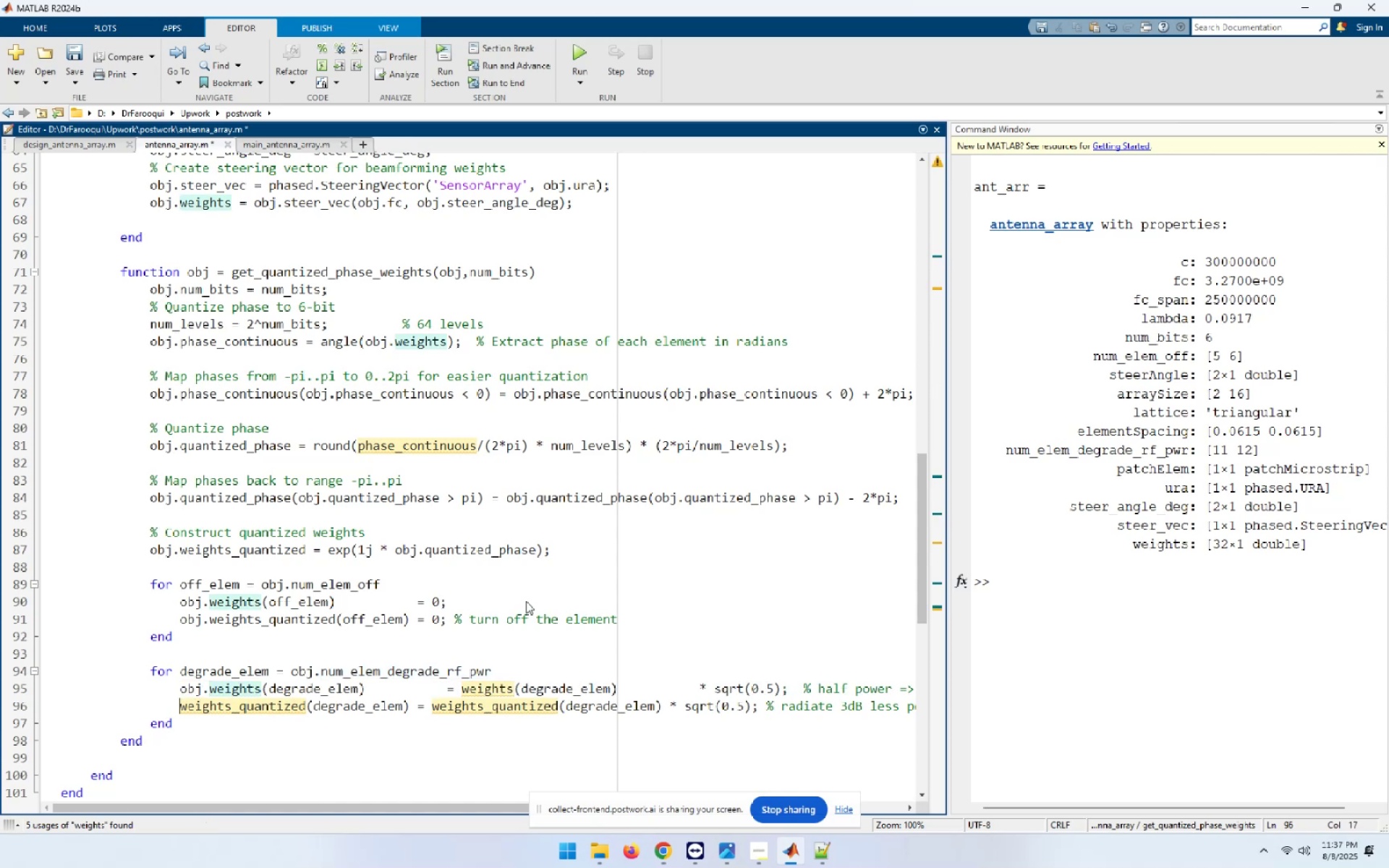 
key(Control+V)
 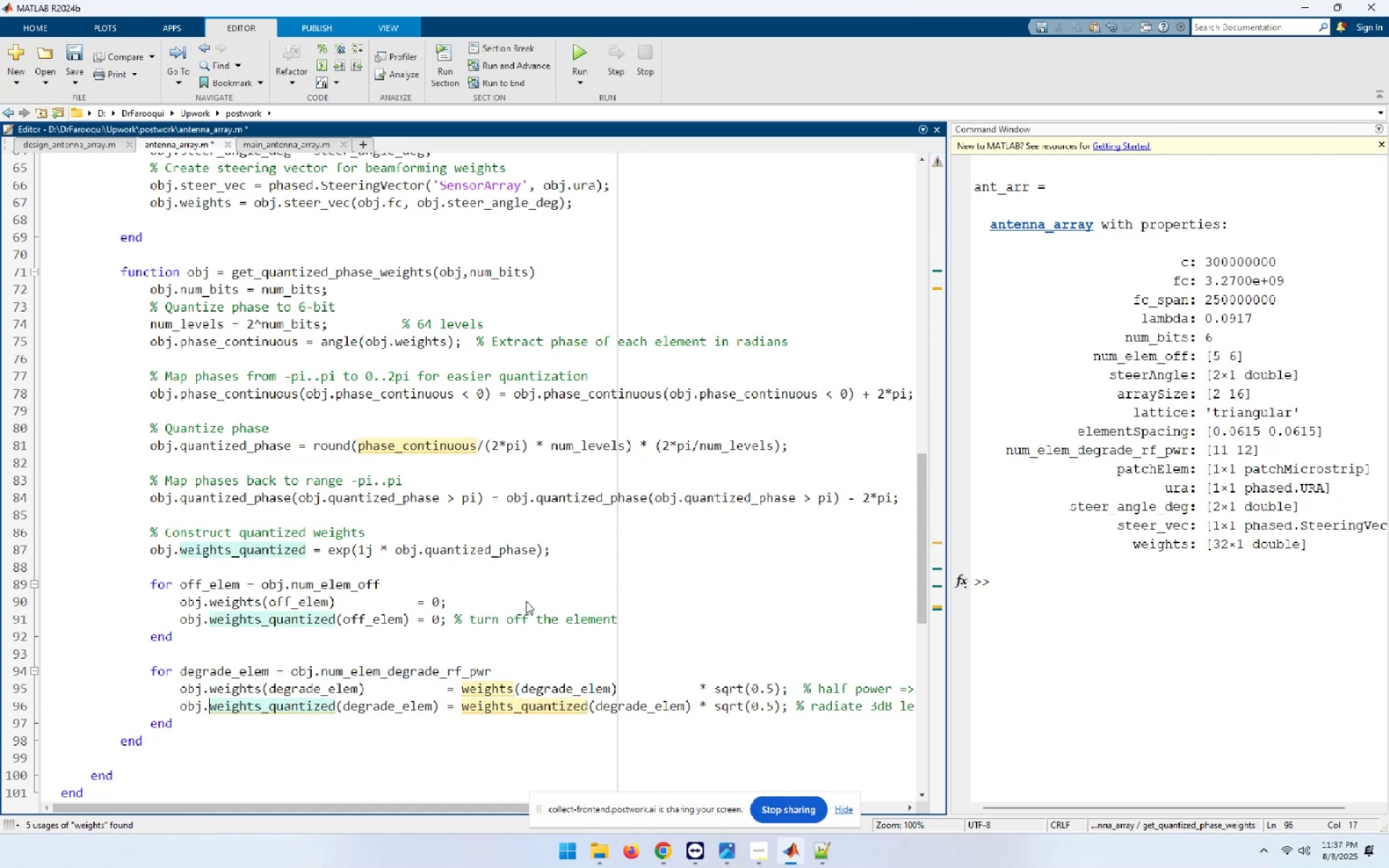 
hold_key(key=ArrowRight, duration=1.53)
 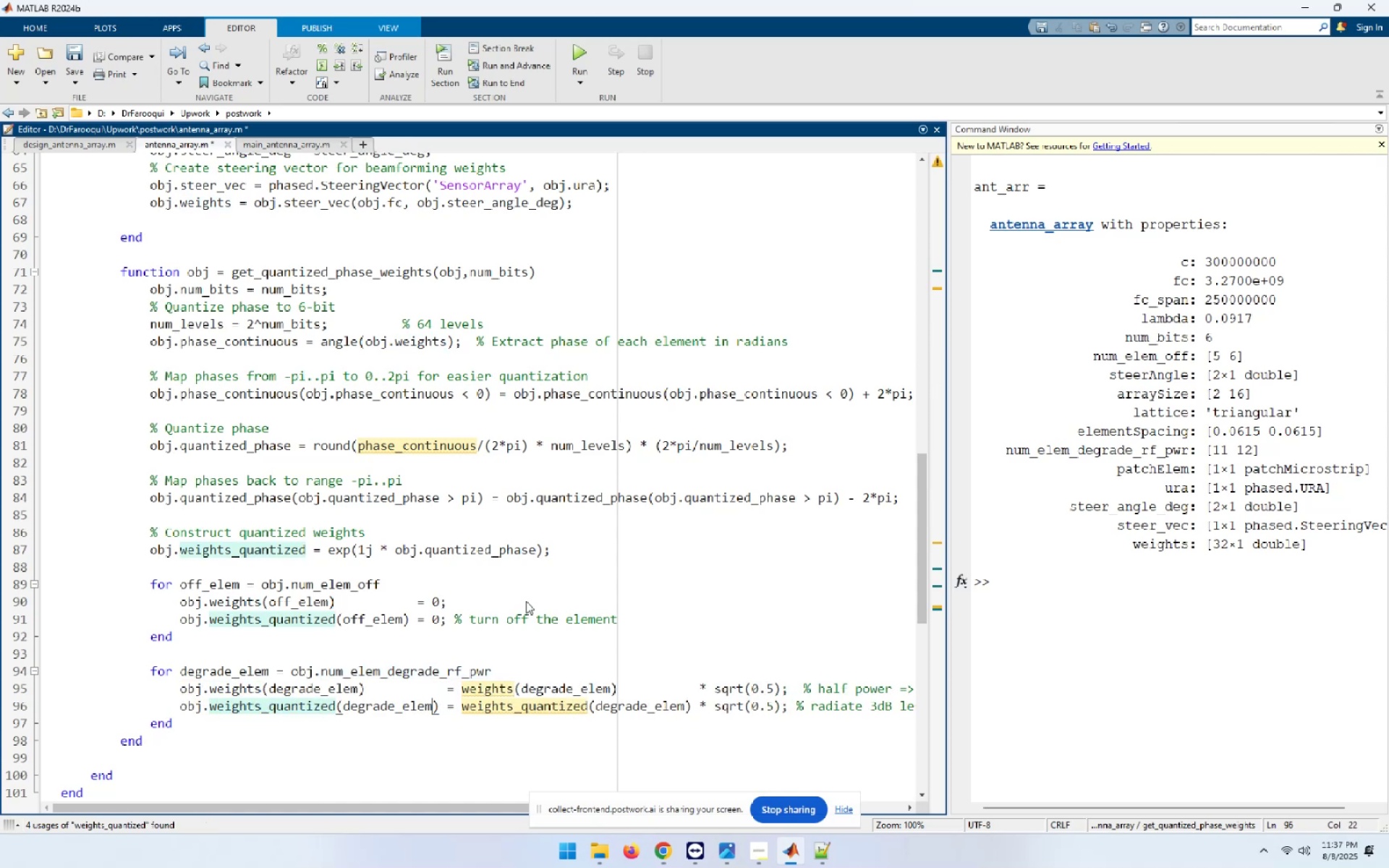 
key(ArrowRight)
 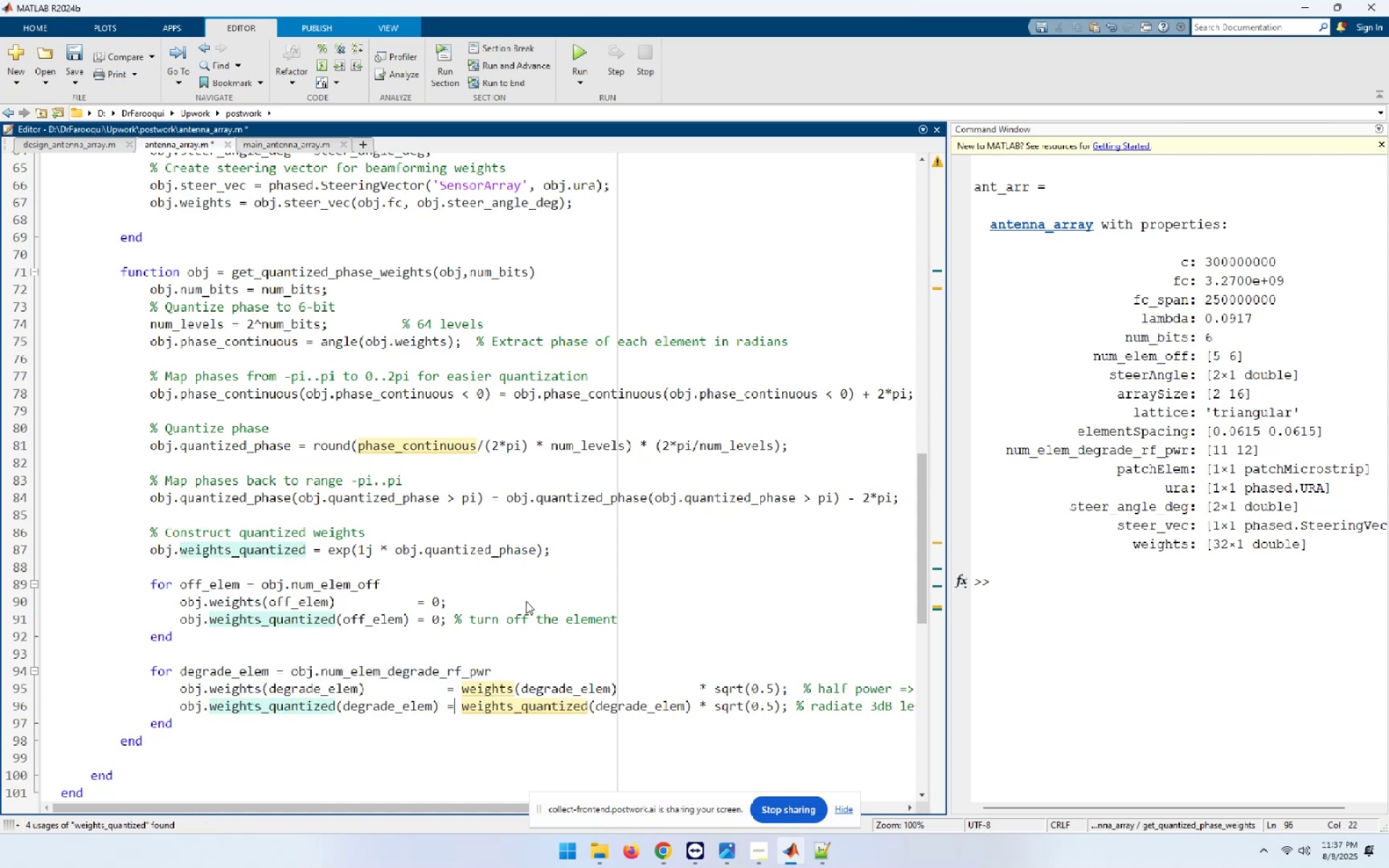 
key(ArrowRight)
 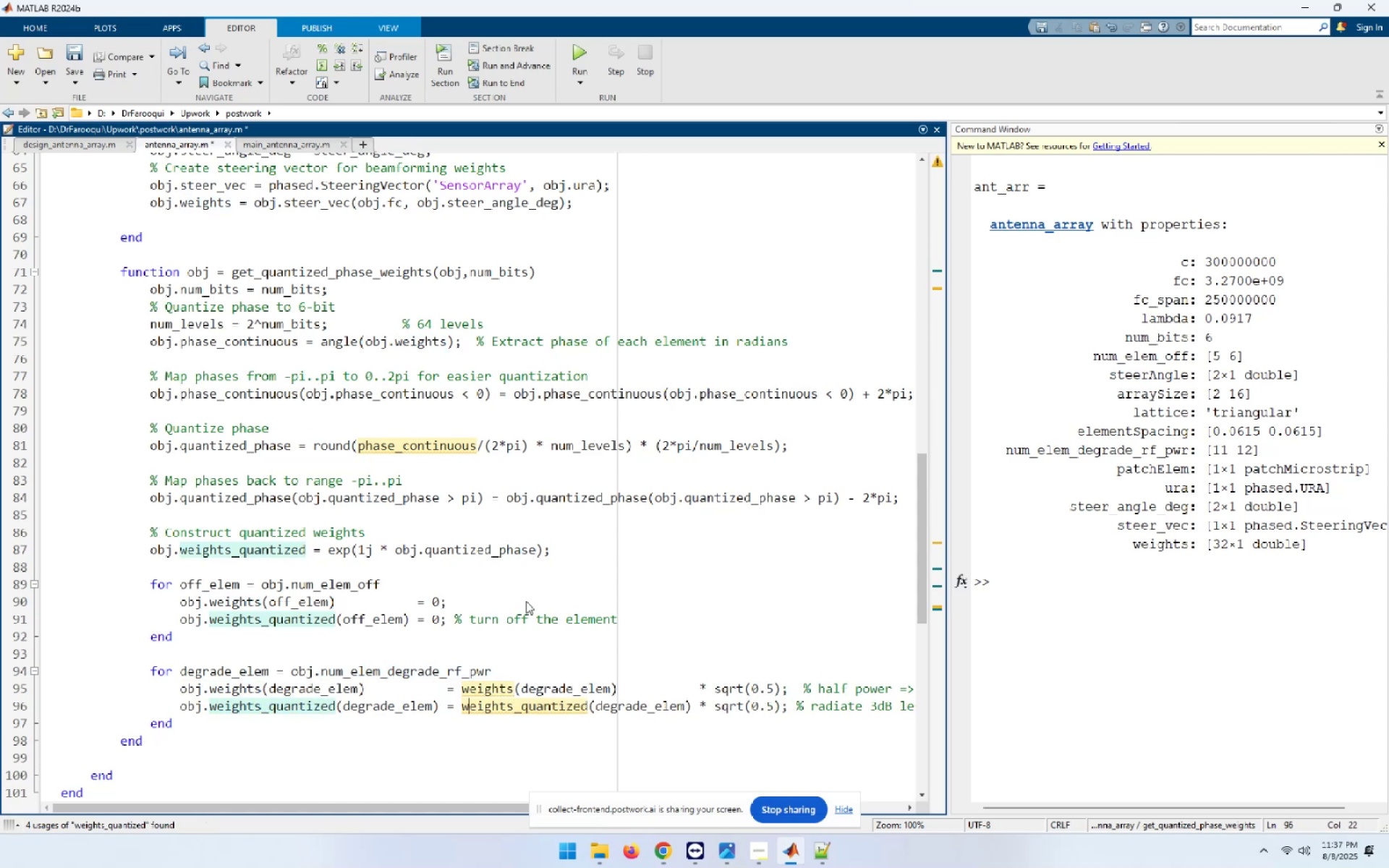 
key(ArrowRight)
 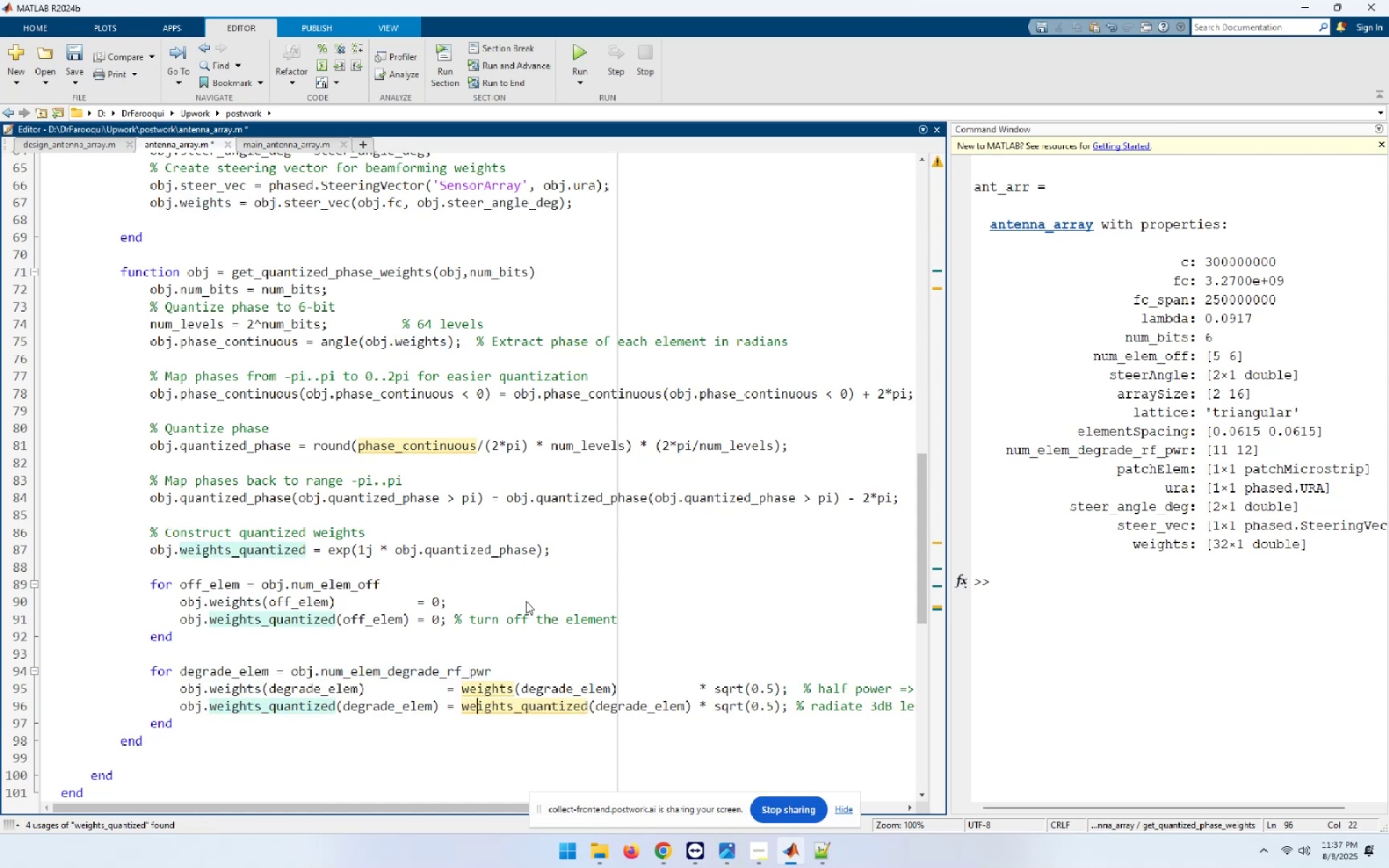 
key(ArrowUp)
 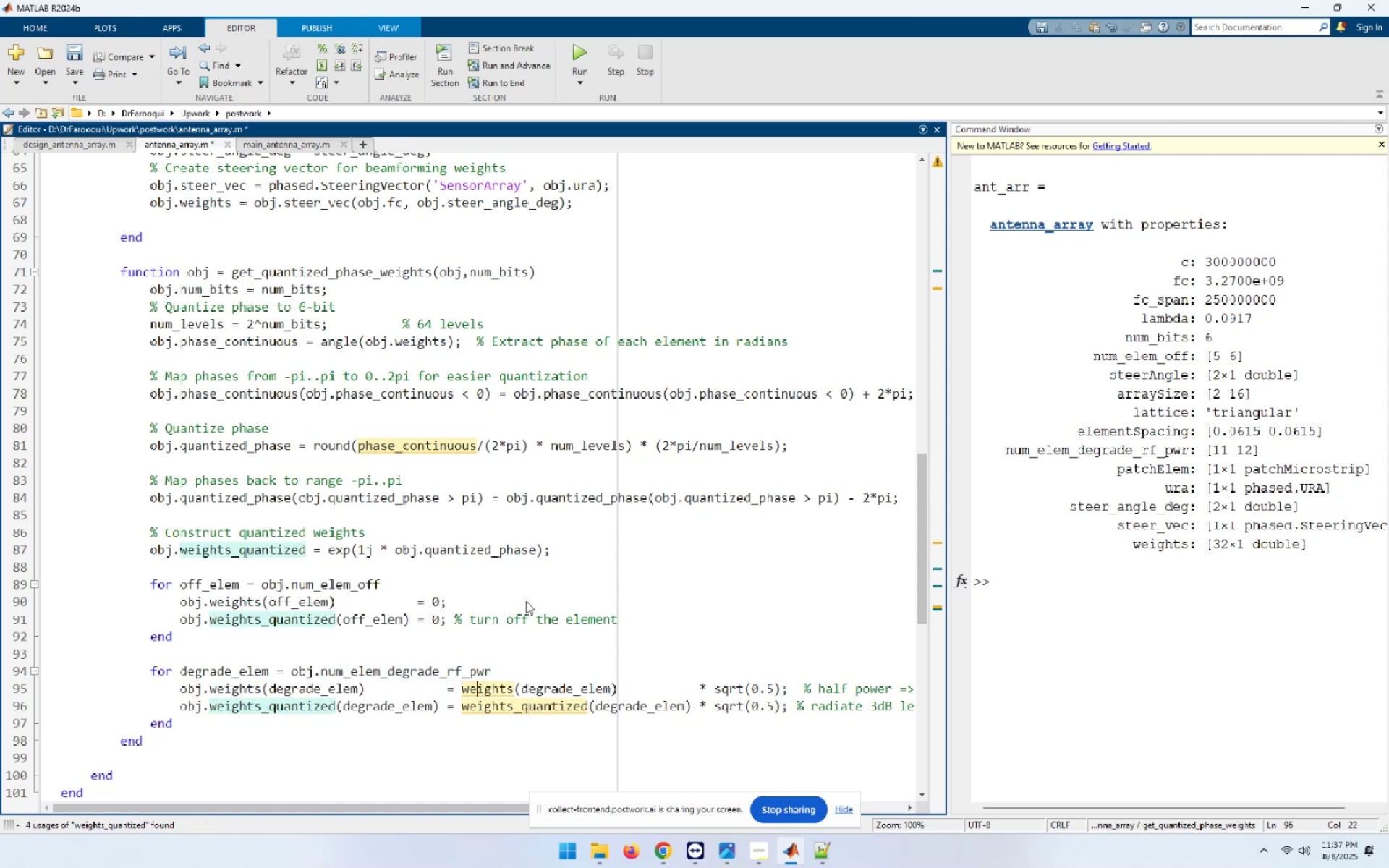 
key(ArrowLeft)
 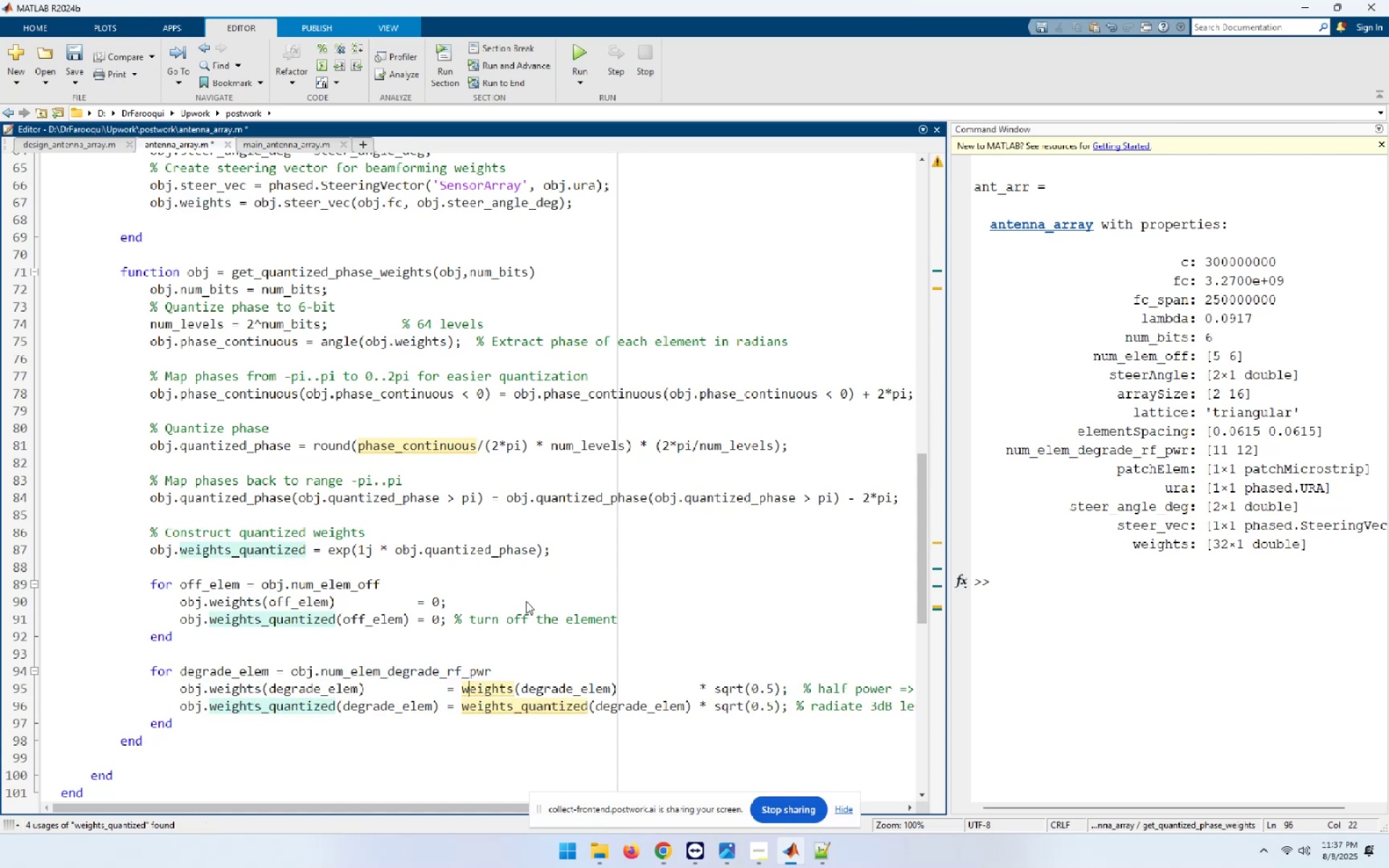 
key(ArrowLeft)
 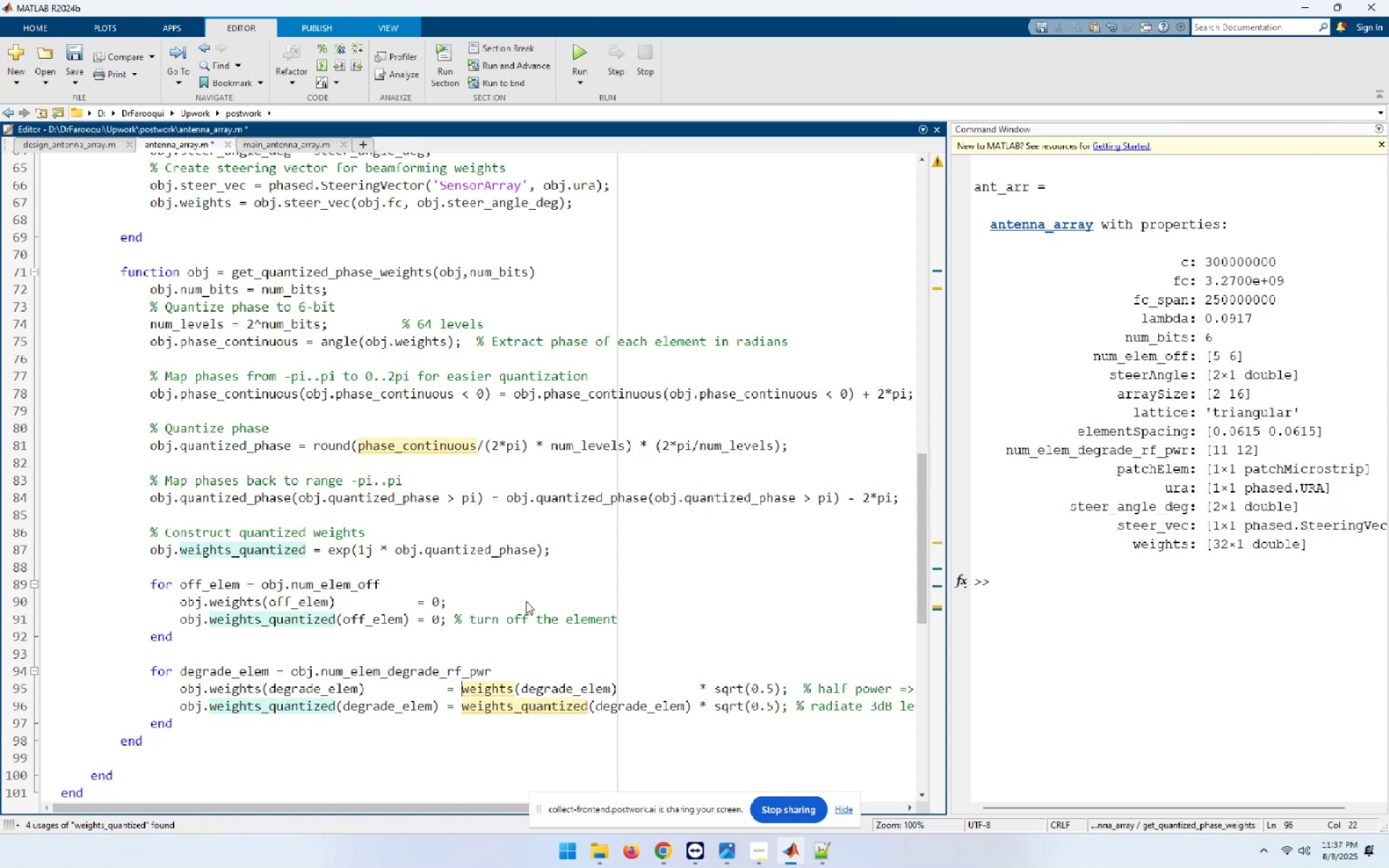 
key(Control+ControlLeft)
 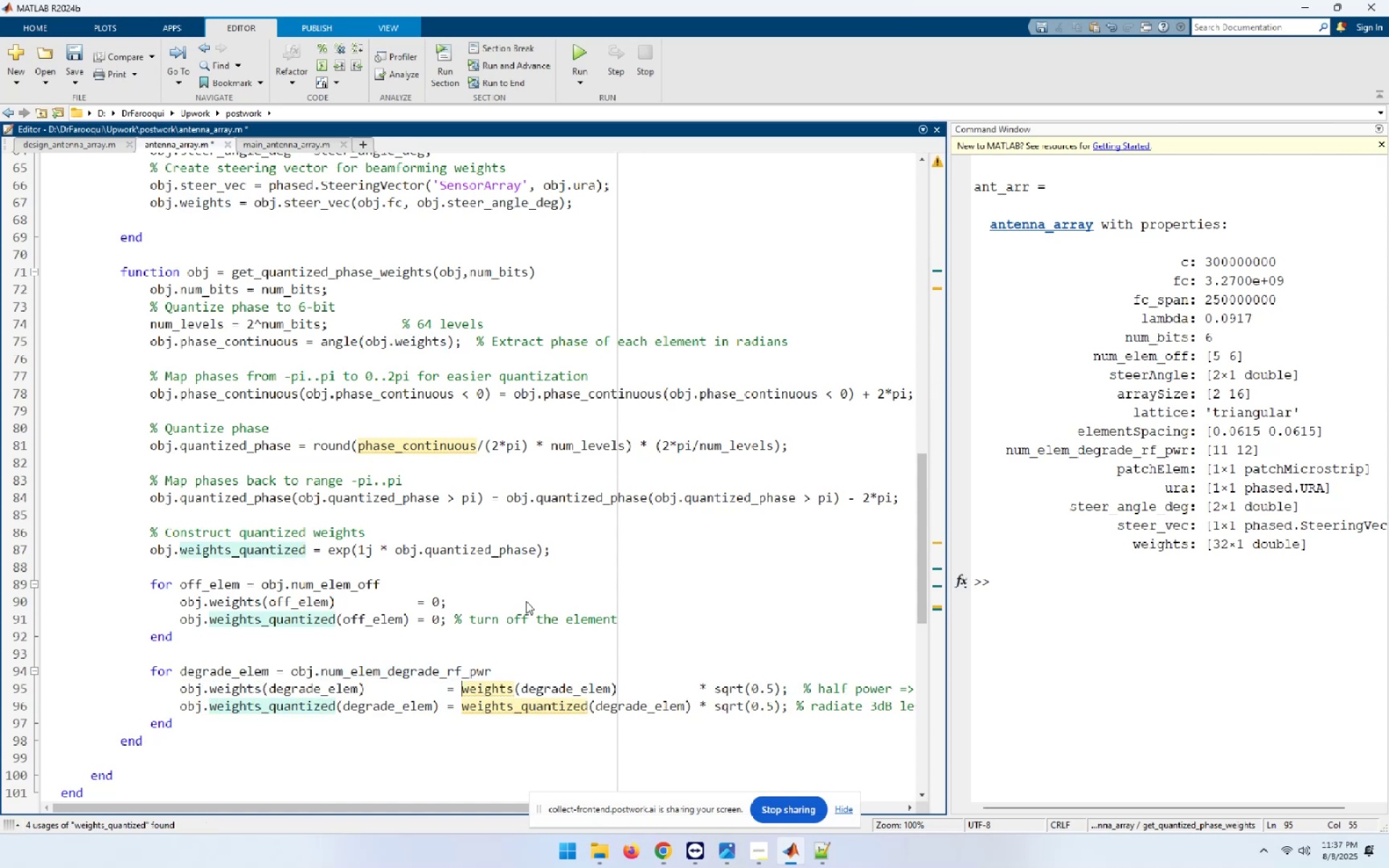 
key(Control+V)
 